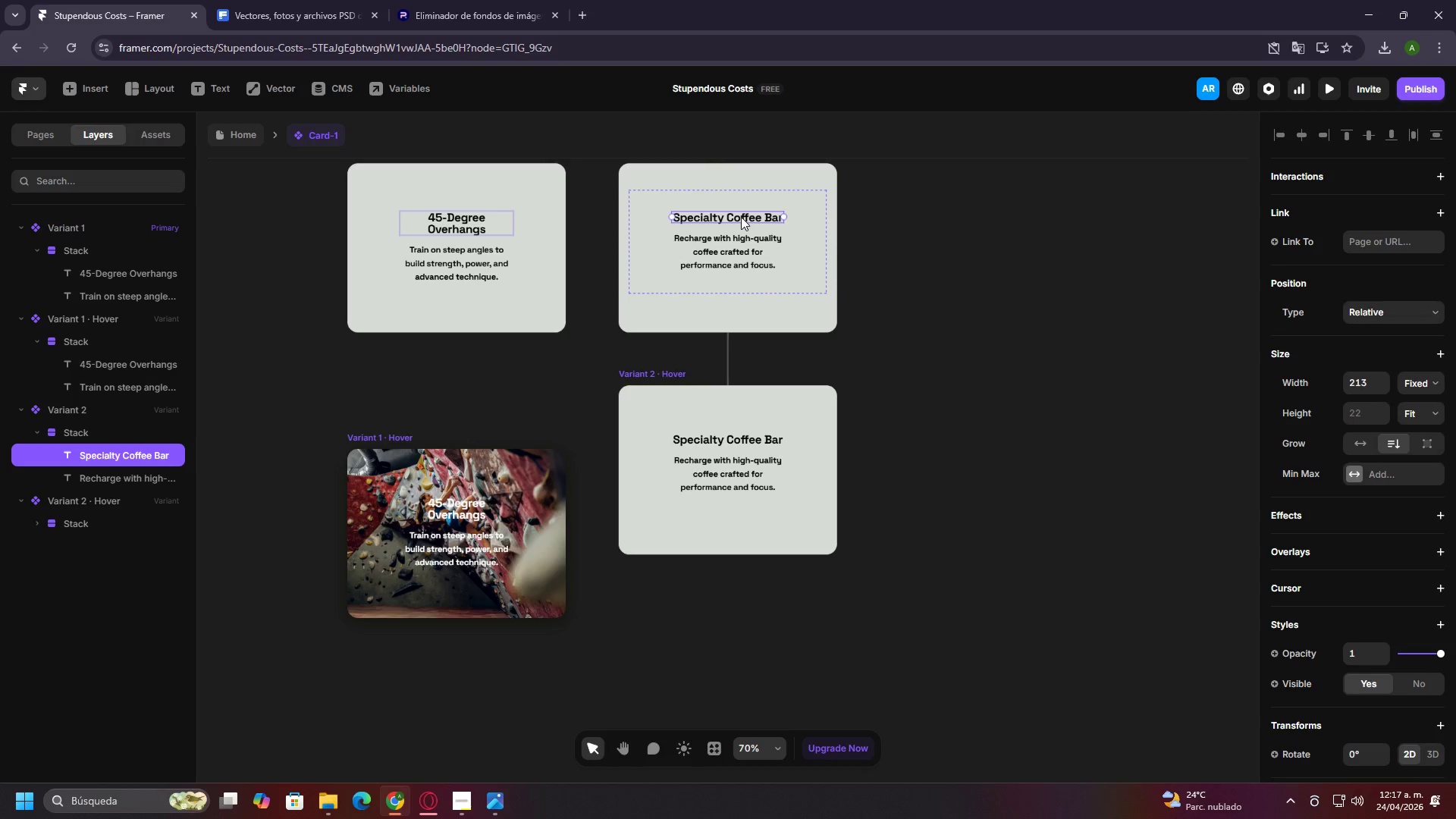 
triple_click([741, 217])
 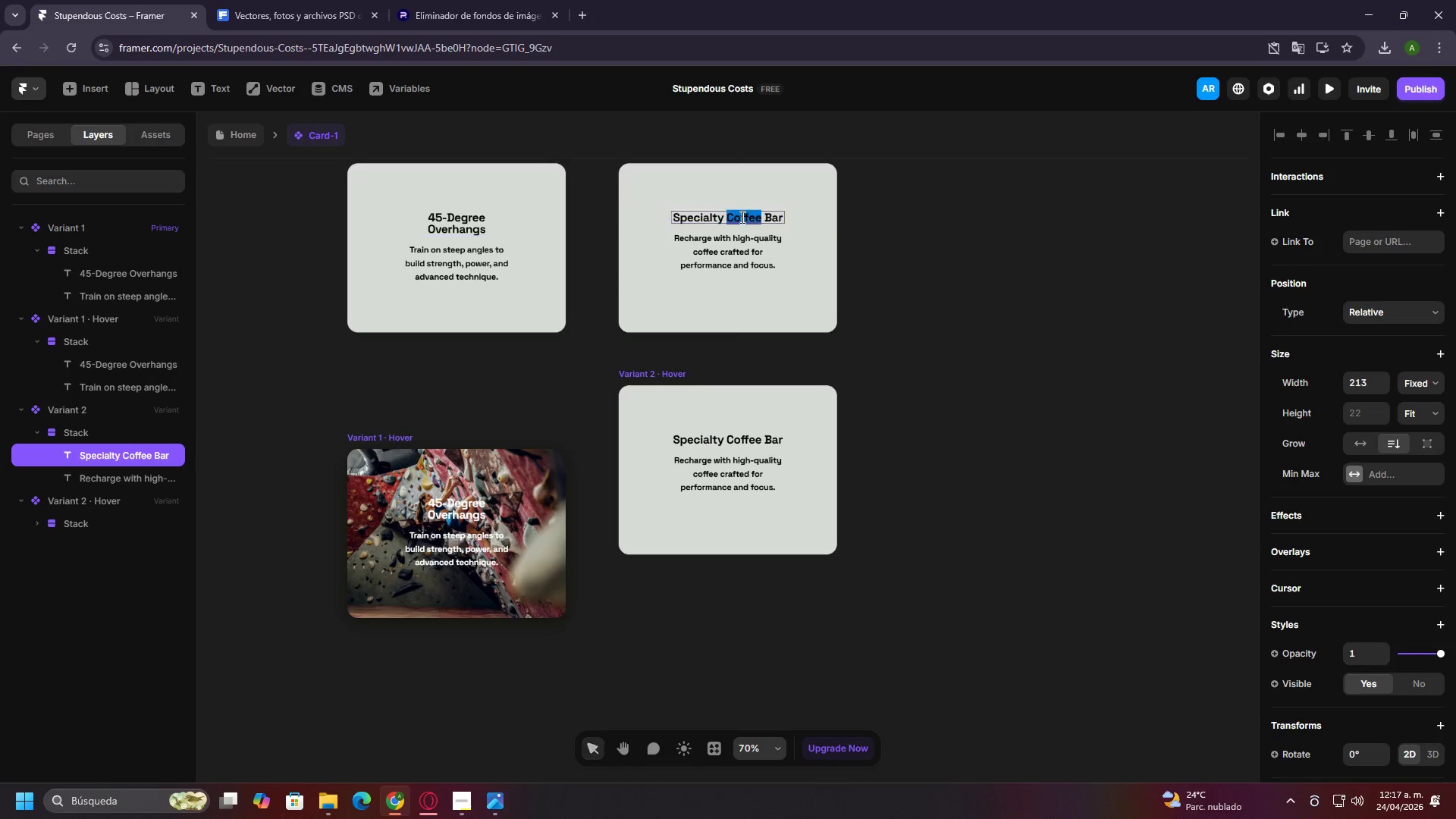 
triple_click([741, 217])
 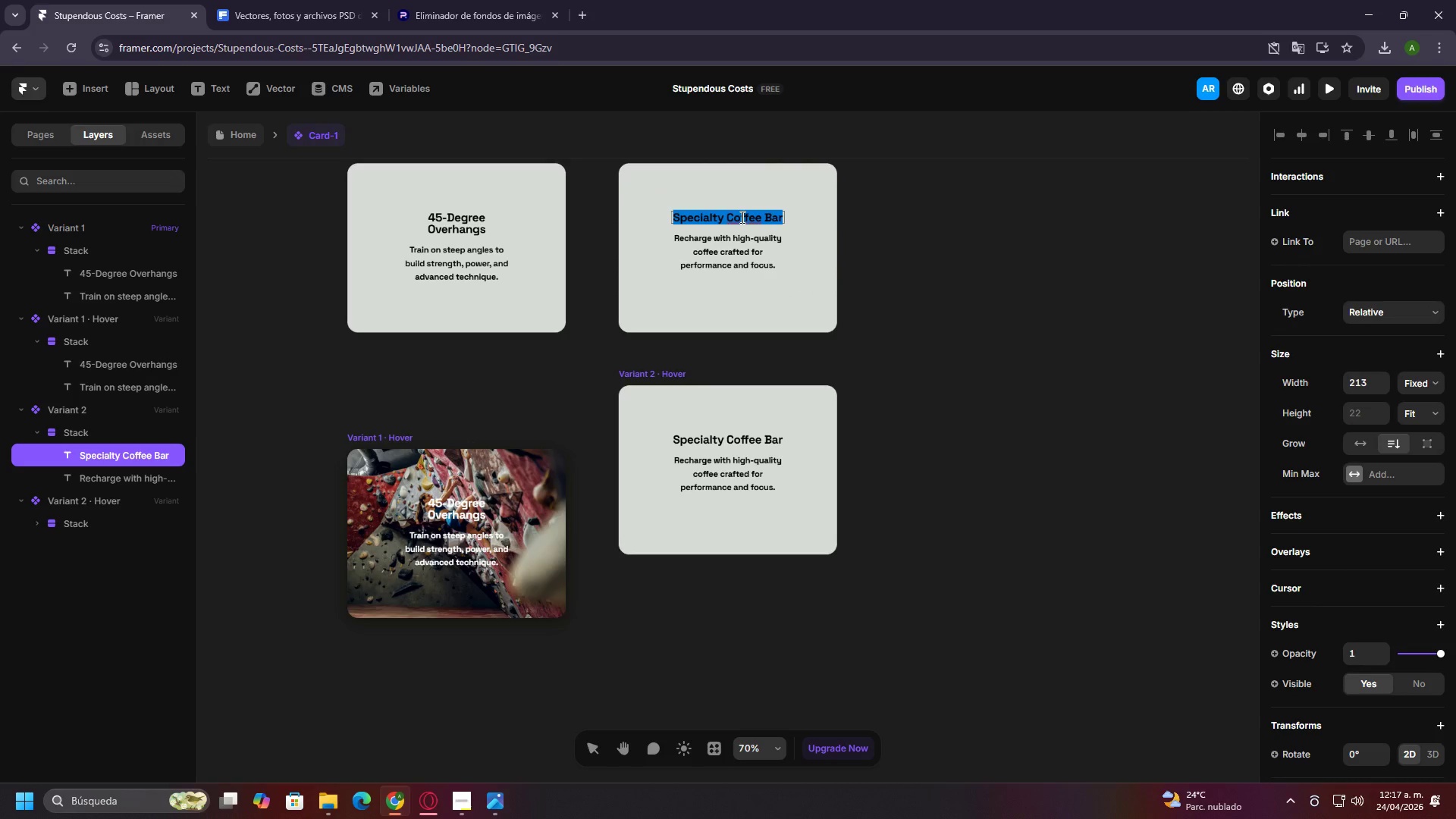 
key(Control+C)
 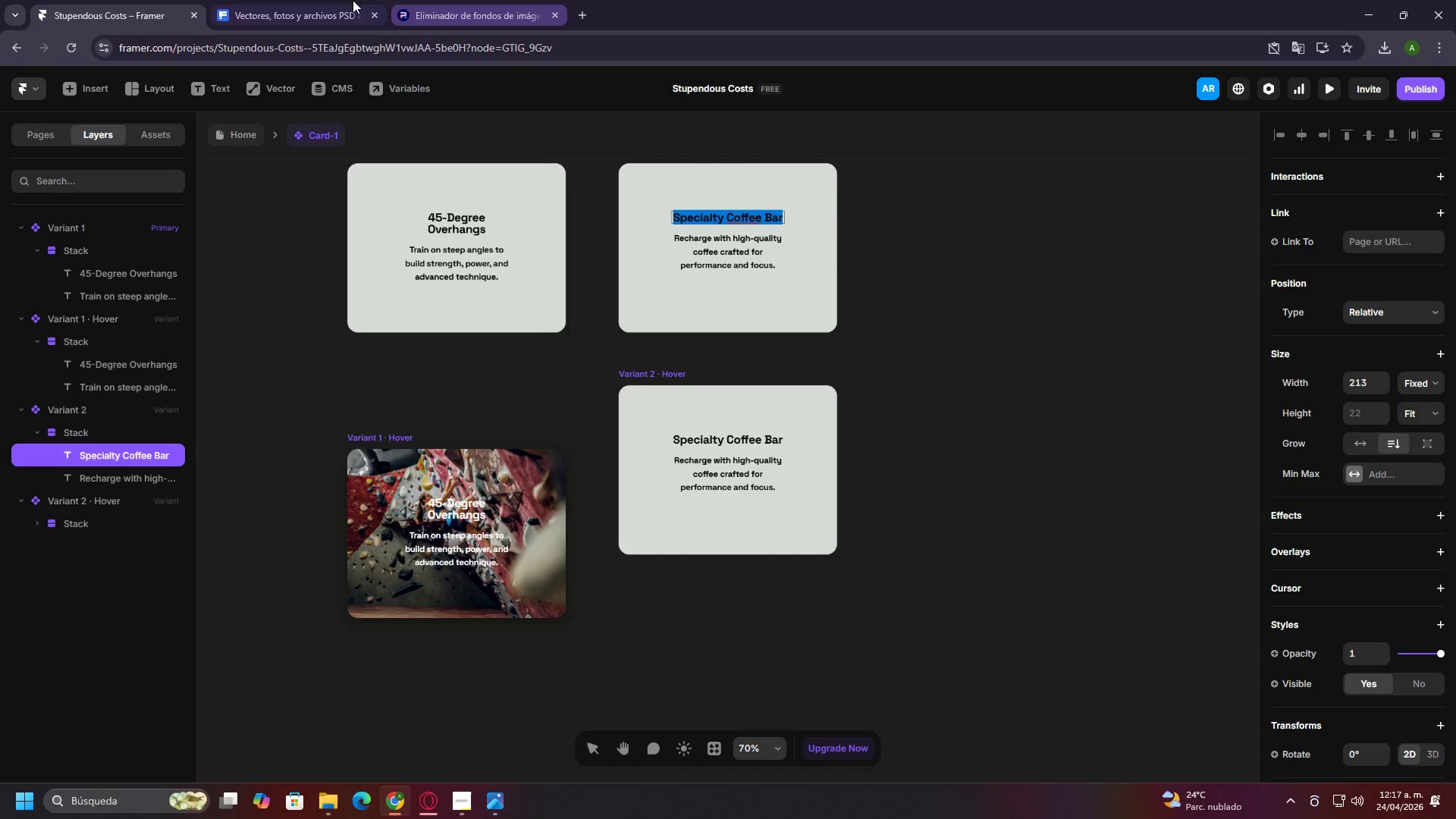 
left_click([335, 0])
 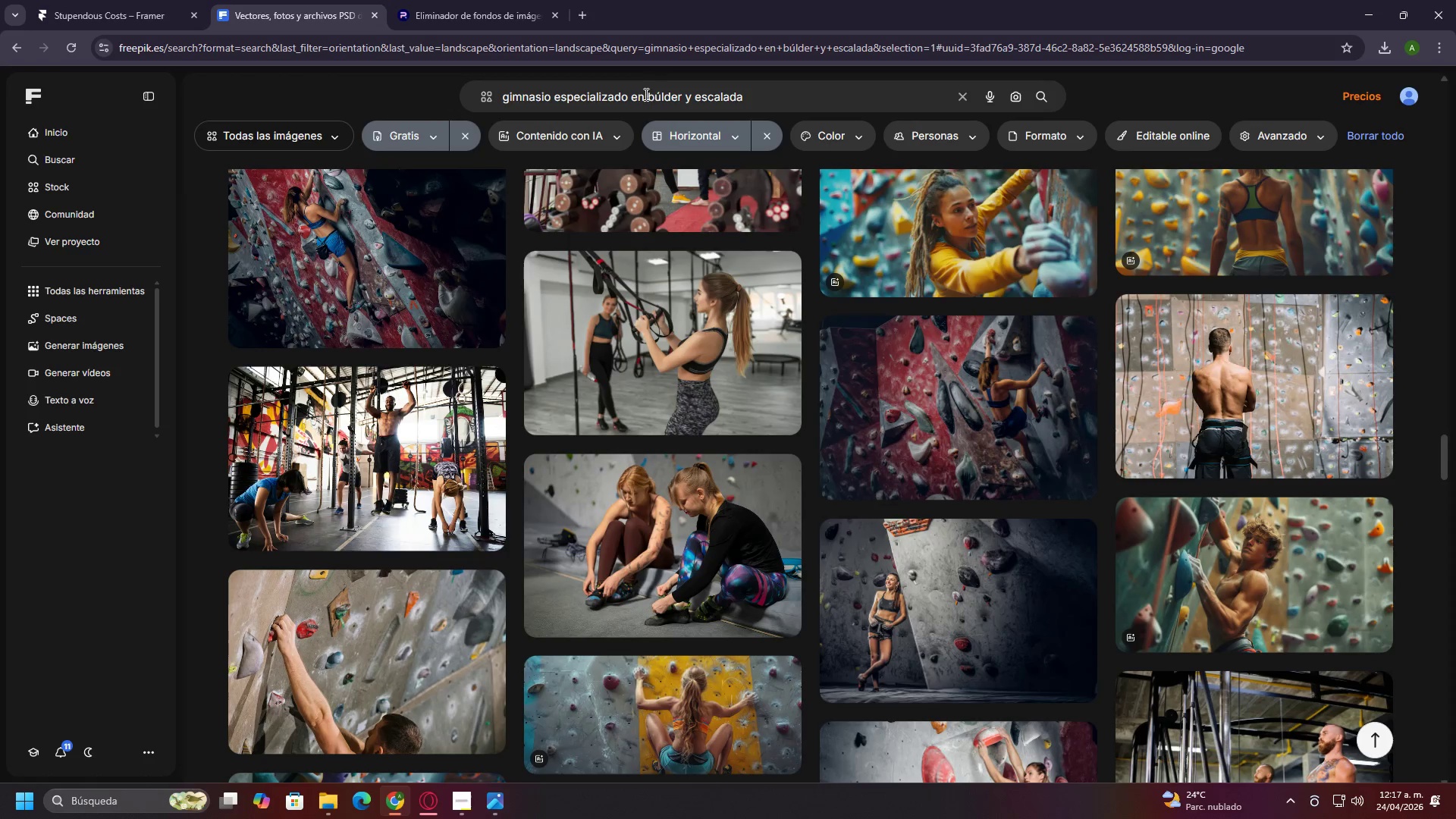 
double_click([645, 97])
 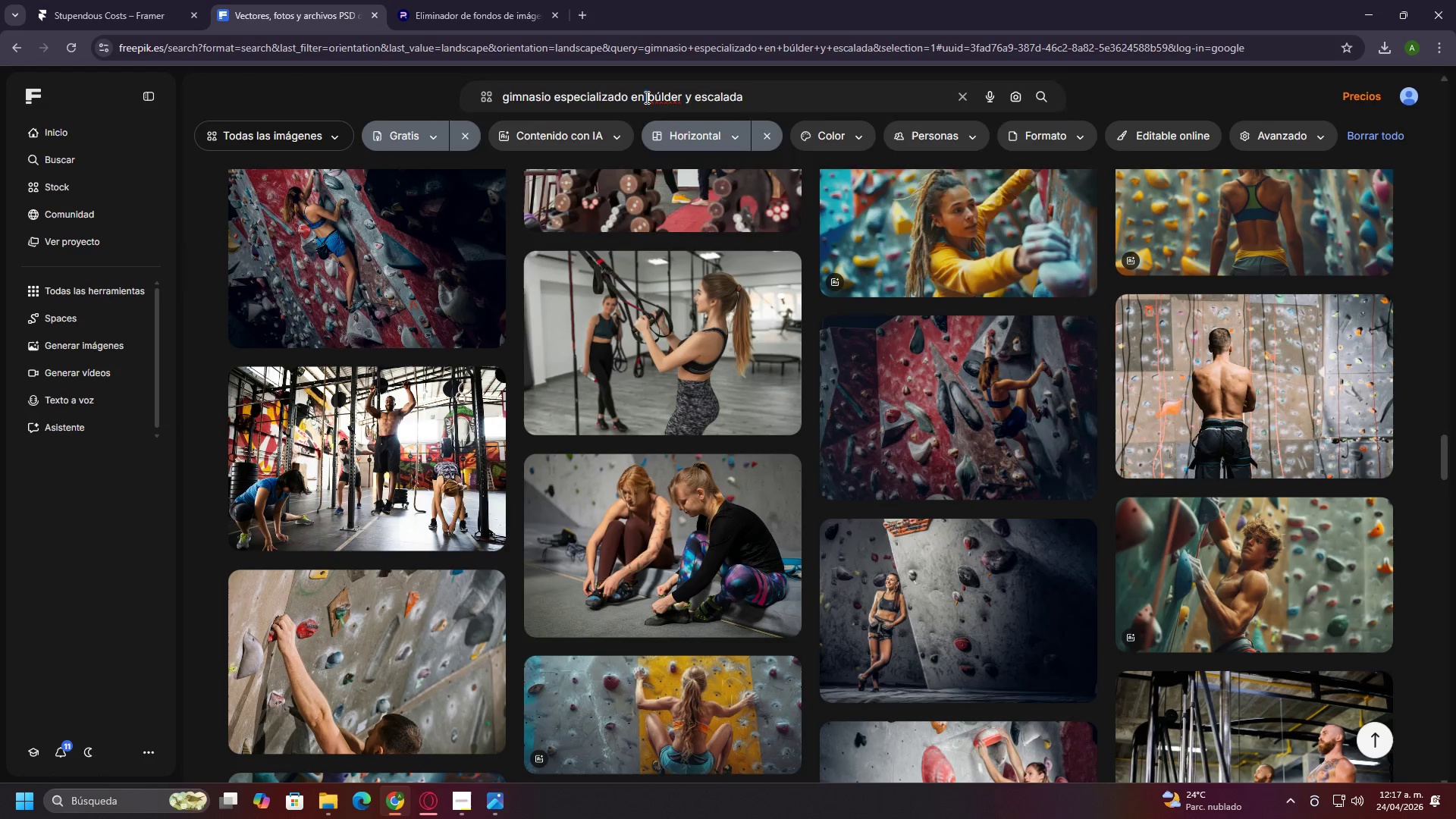 
triple_click([645, 97])
 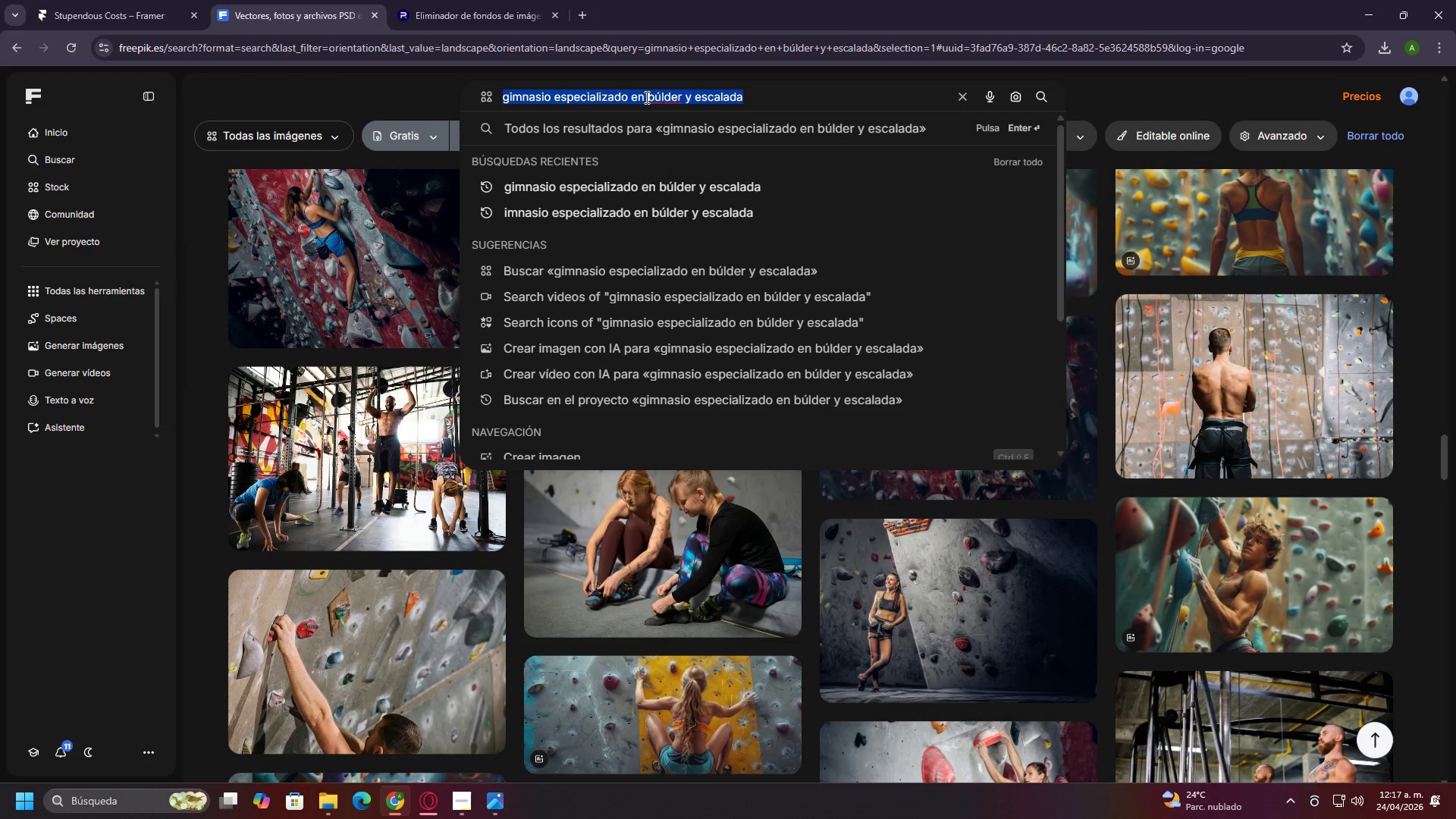 
key(Control+V)
 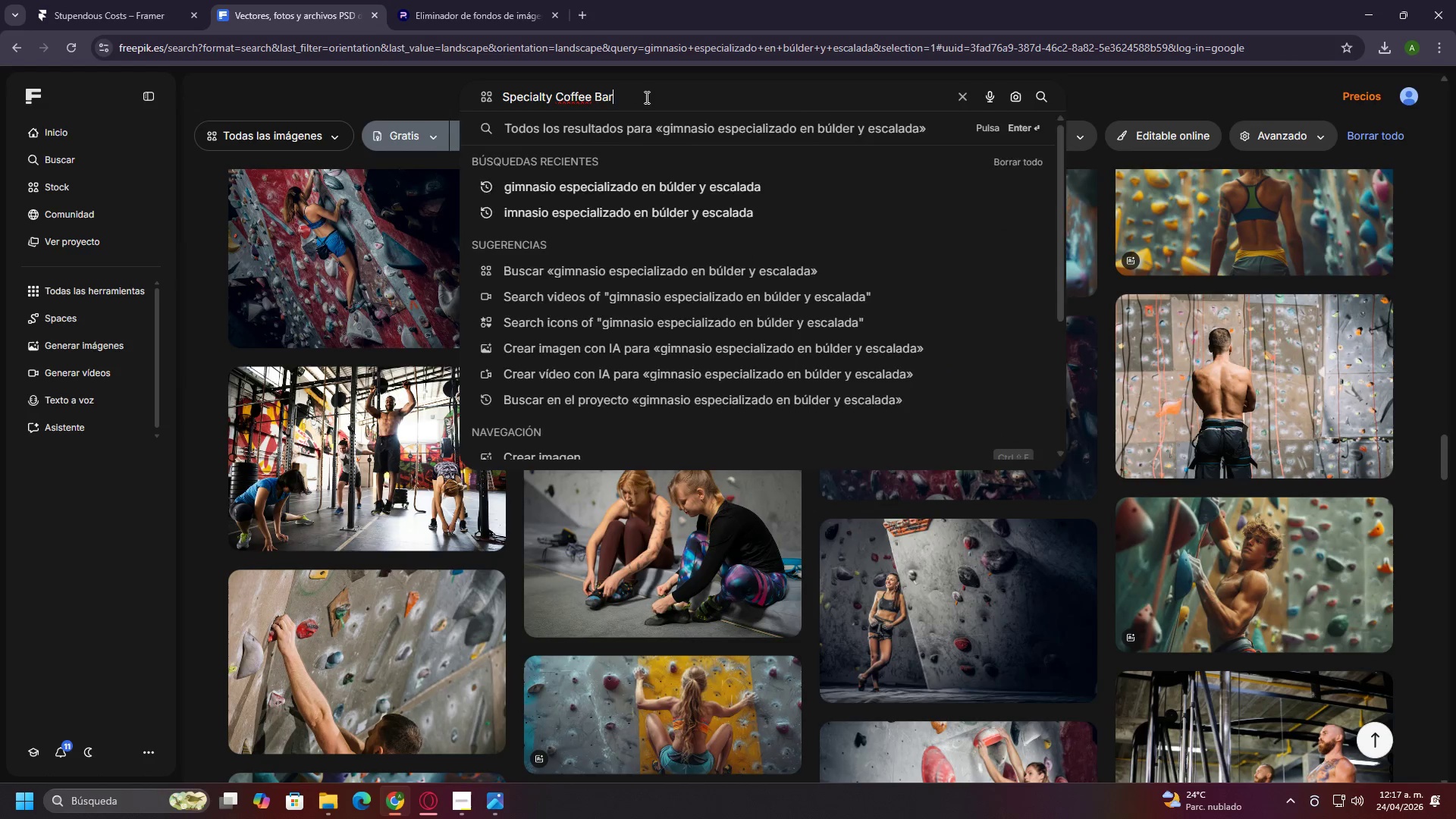 
key(Enter)
 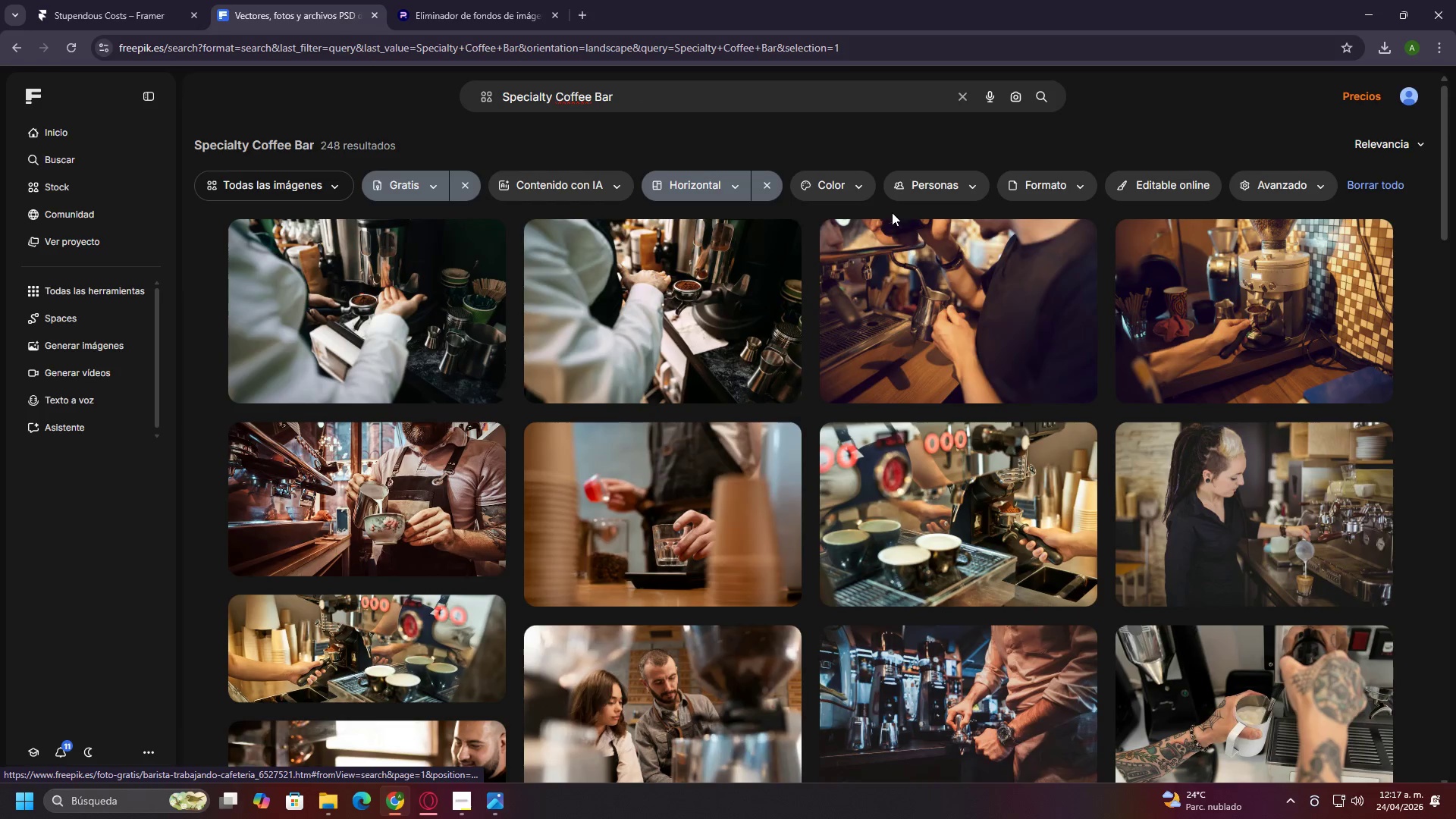 
scroll: coordinate [955, 265], scroll_direction: down, amount: 8.0
 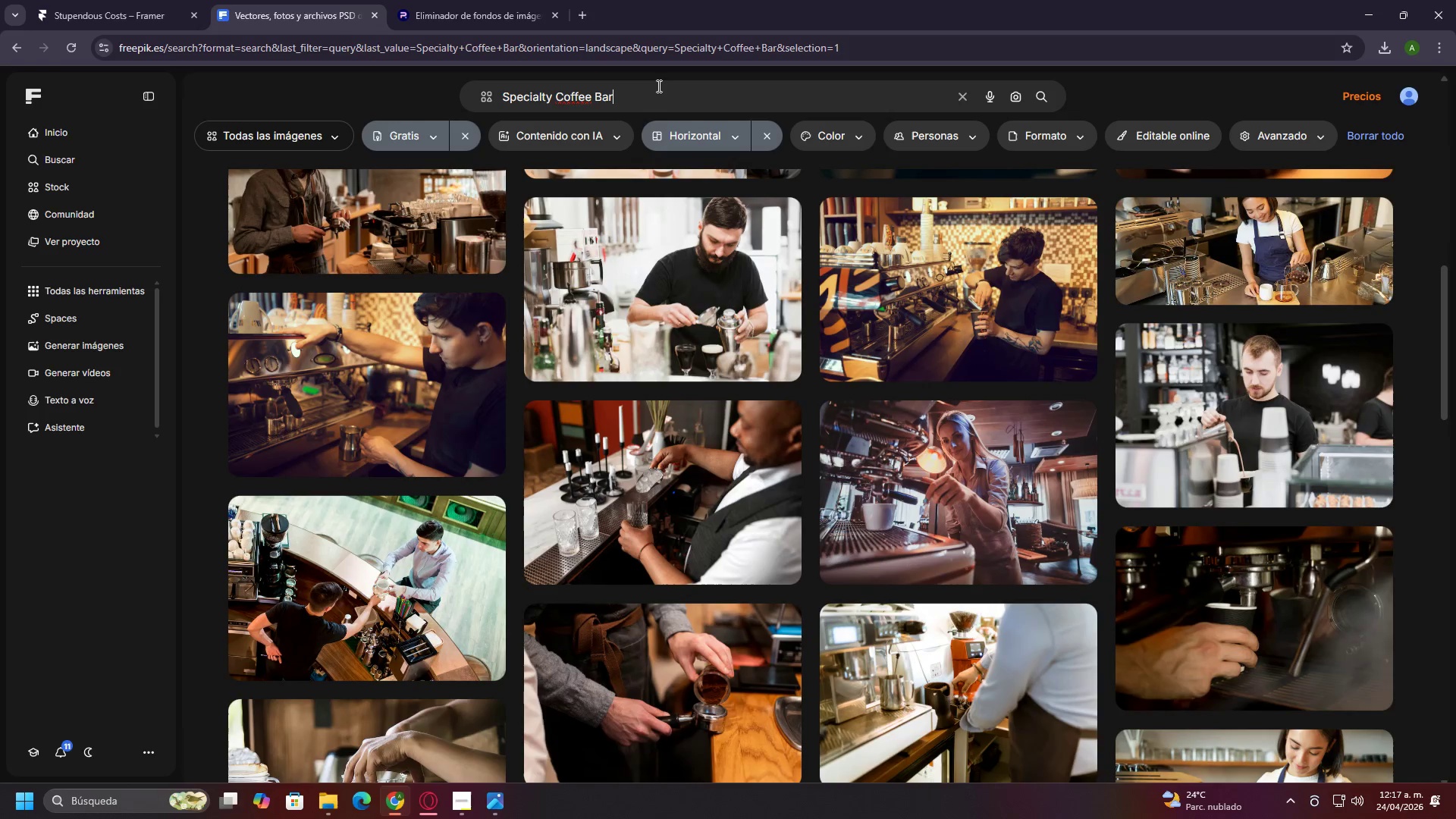 
type( industrial`)
key(Backspace)
type(l)
 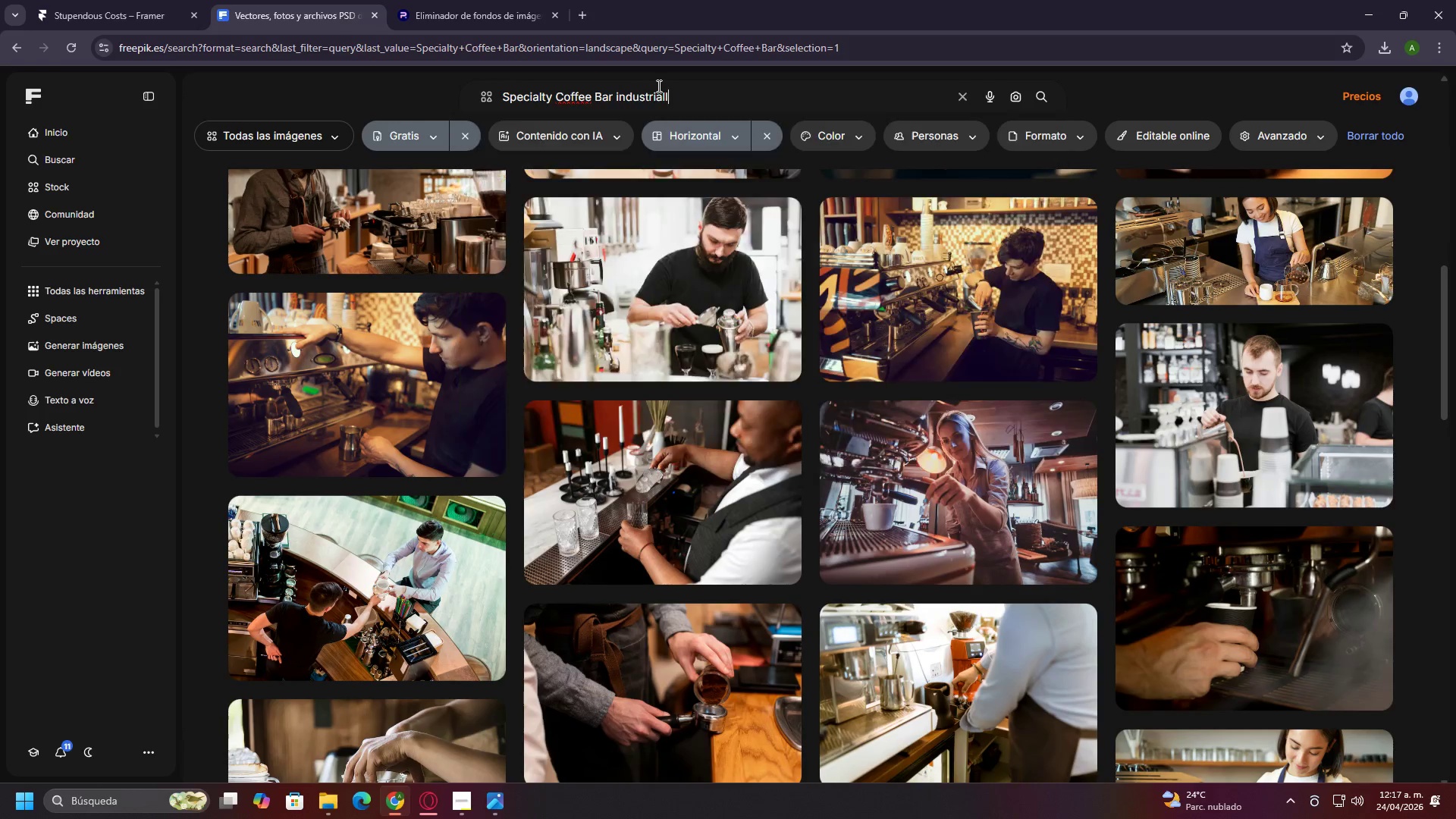 
key(Enter)
 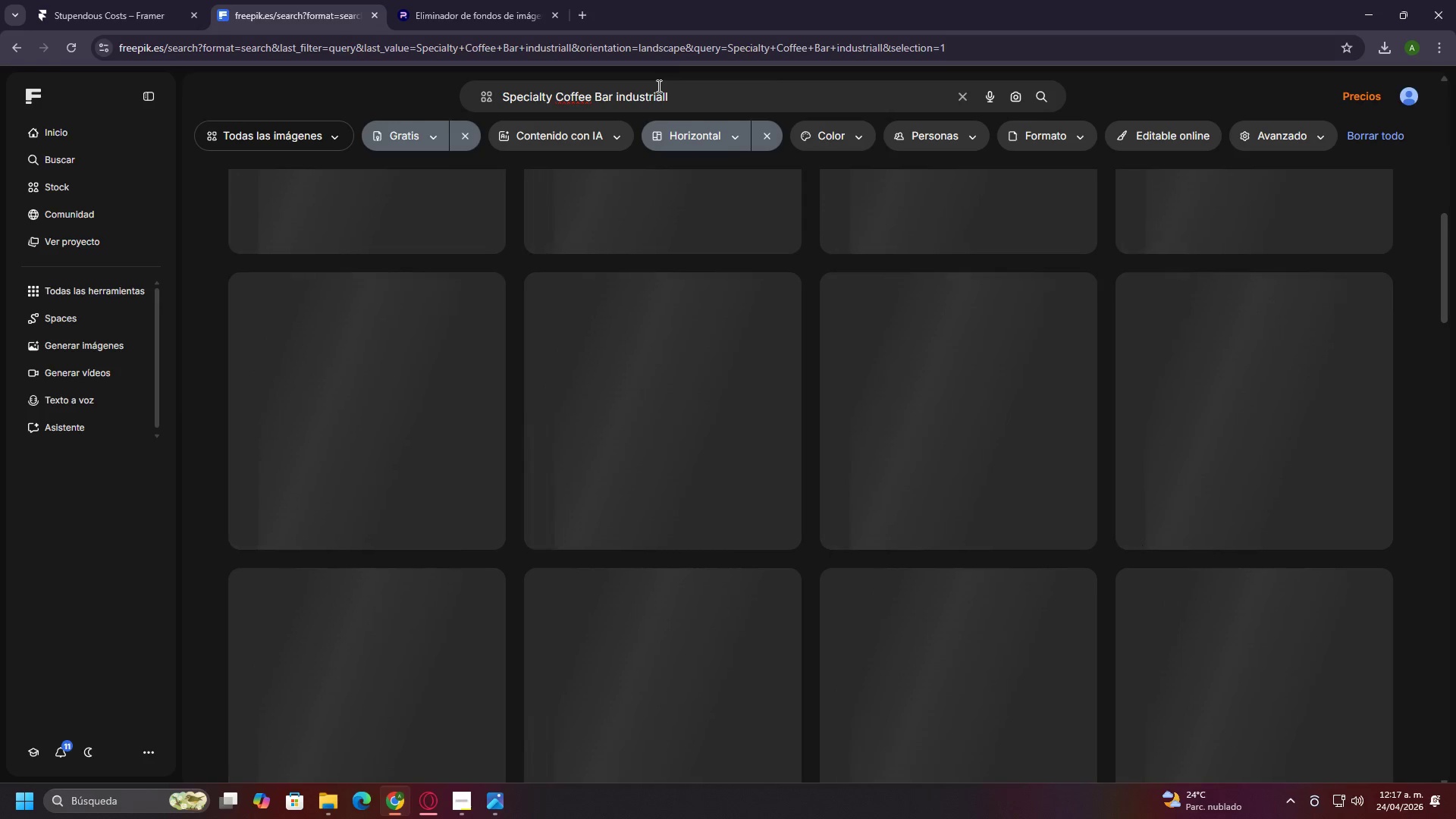 
left_click([699, 102])
 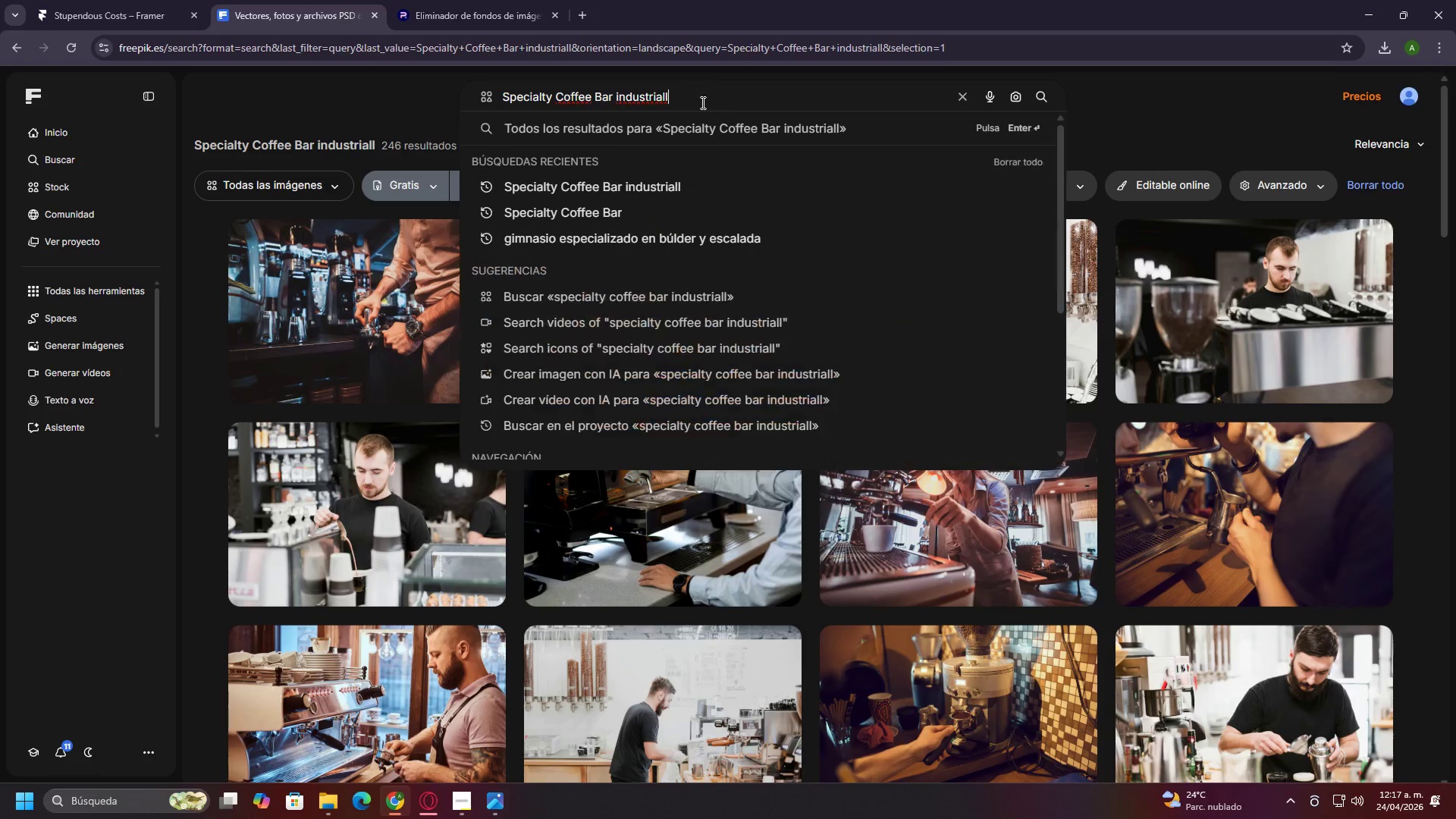 
key(Backspace)
 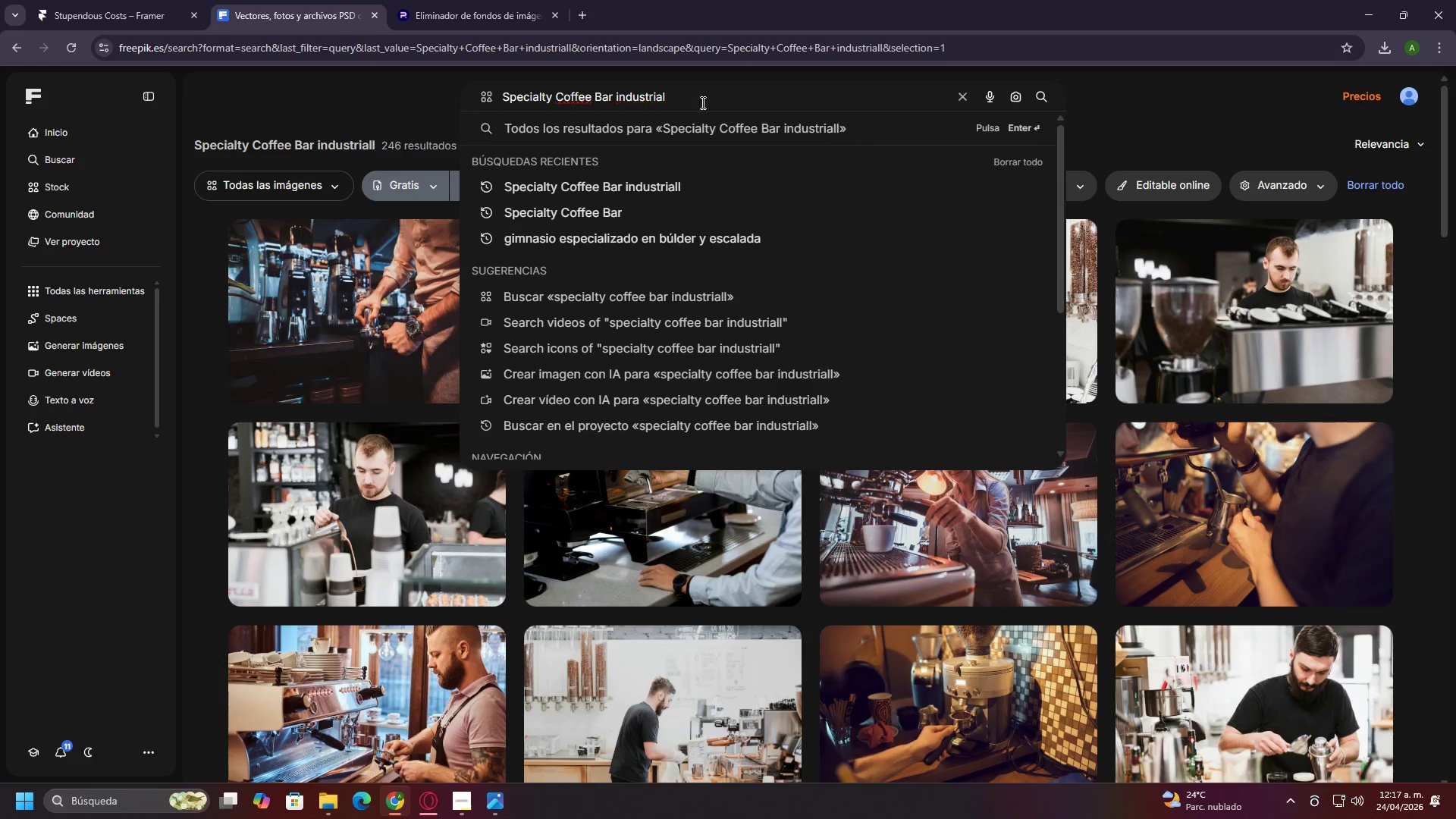 
key(Enter)
 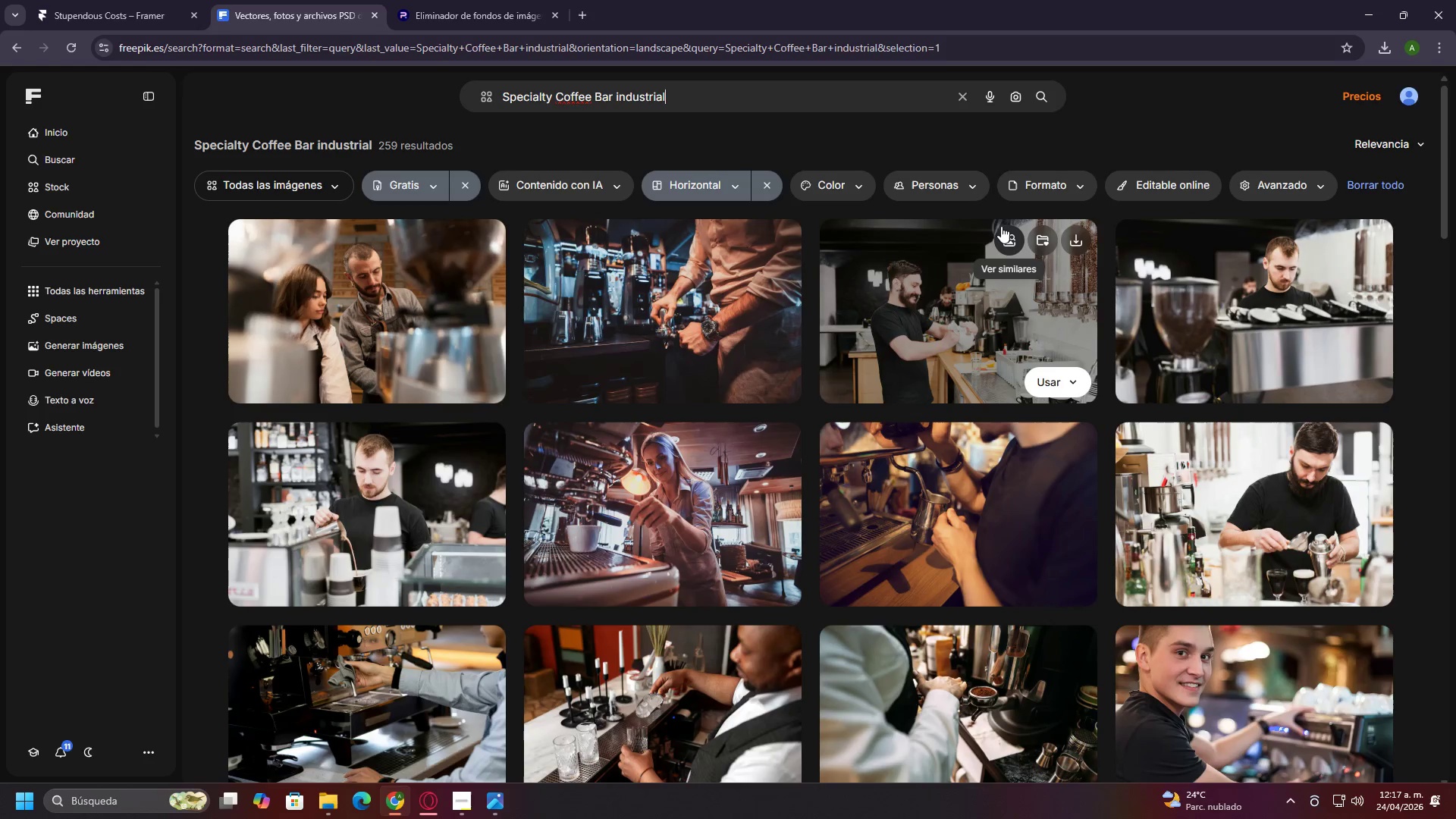 
scroll: coordinate [1003, 226], scroll_direction: down, amount: 28.0
 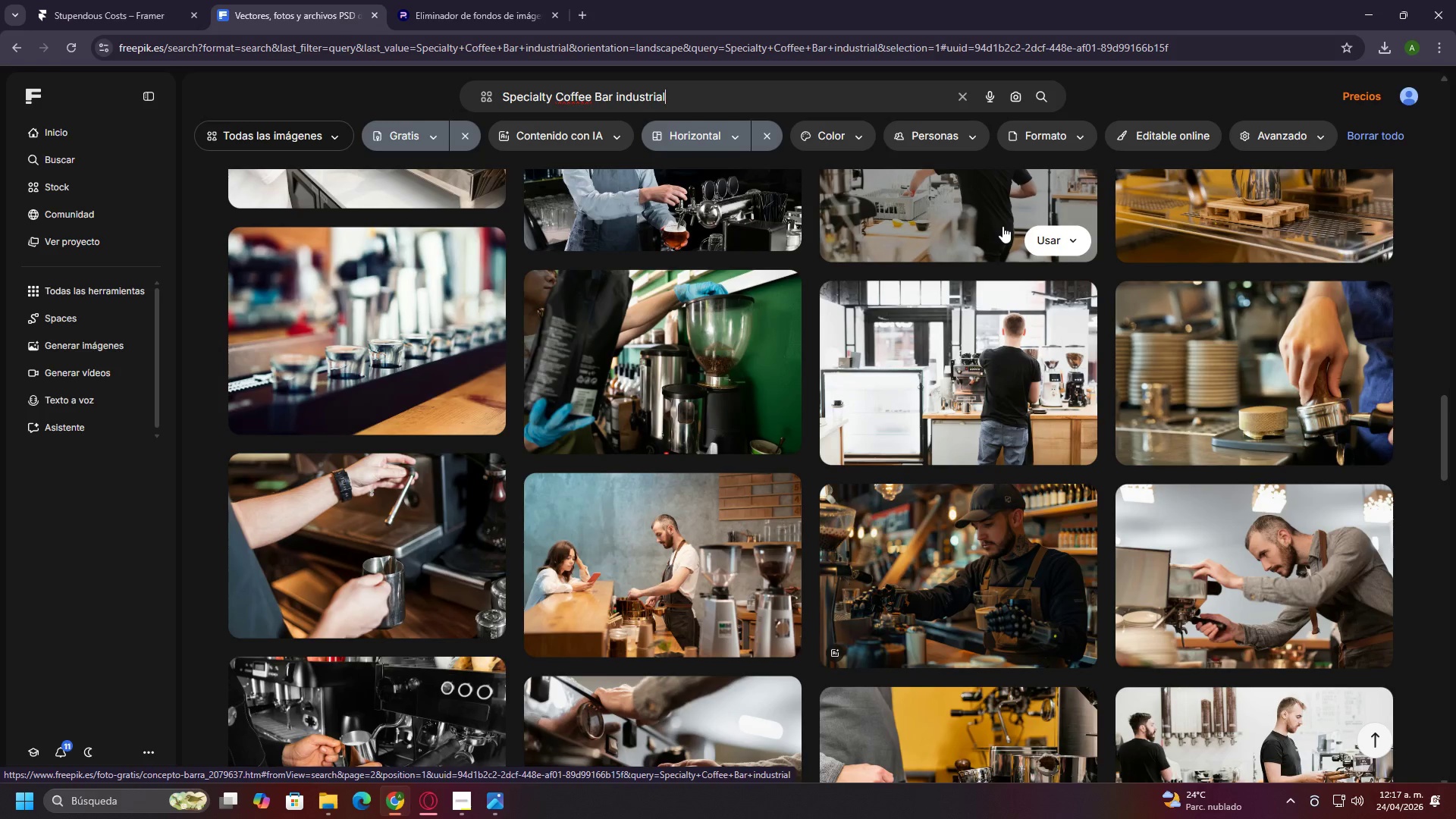 
scroll: coordinate [1003, 226], scroll_direction: up, amount: 37.0
 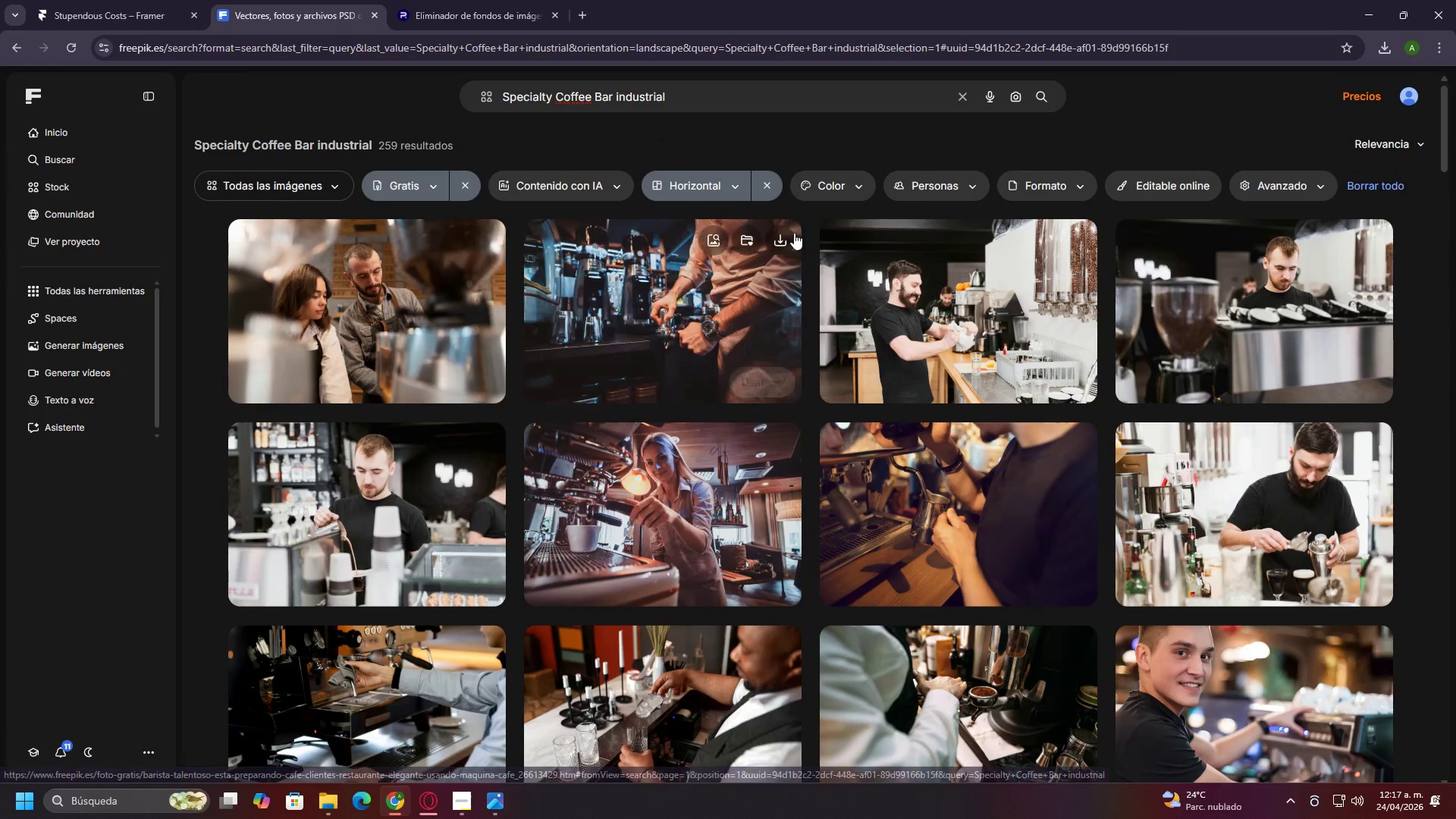 
left_click([784, 234])
 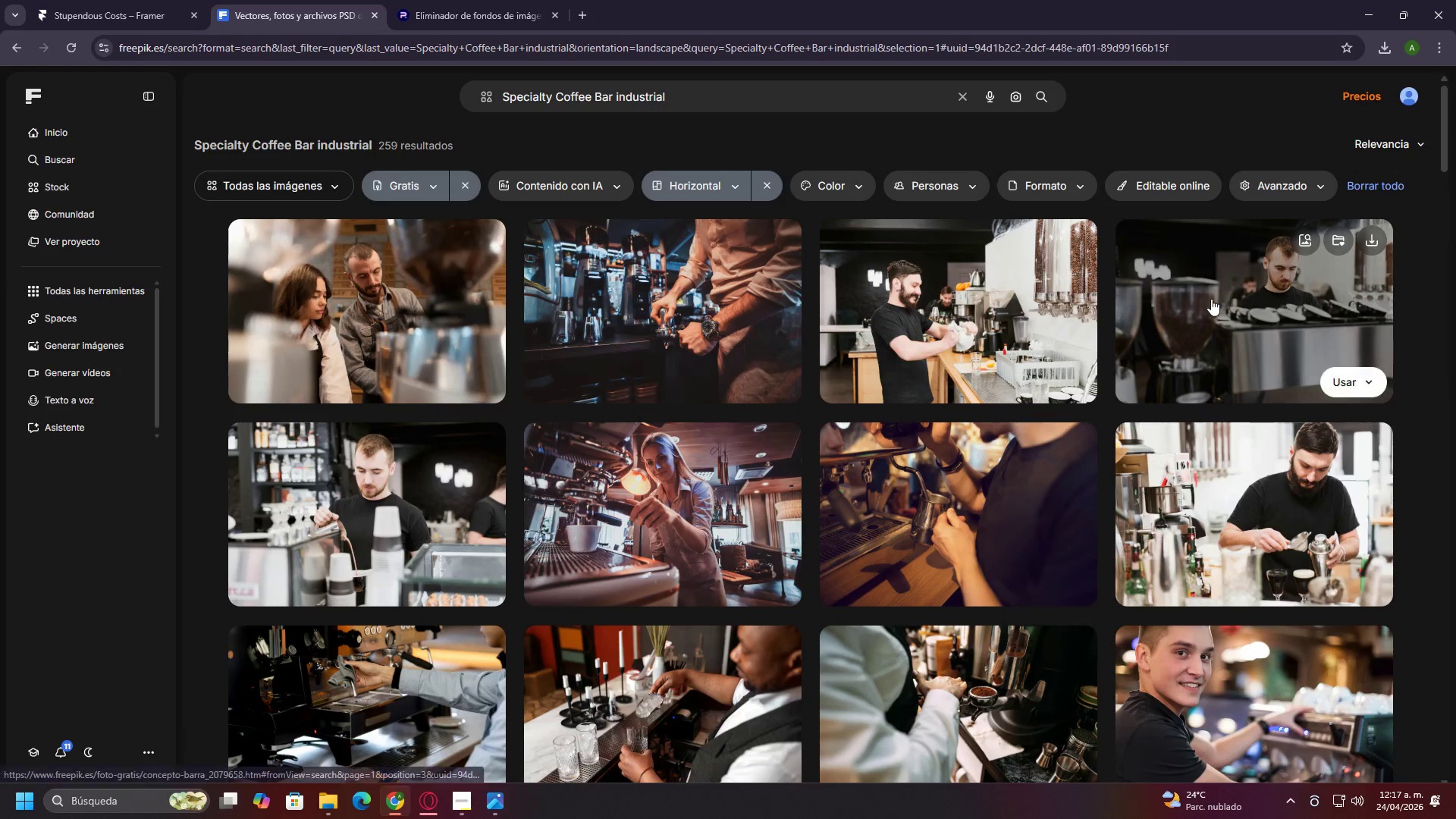 
scroll: coordinate [260, 290], scroll_direction: down, amount: 17.0
 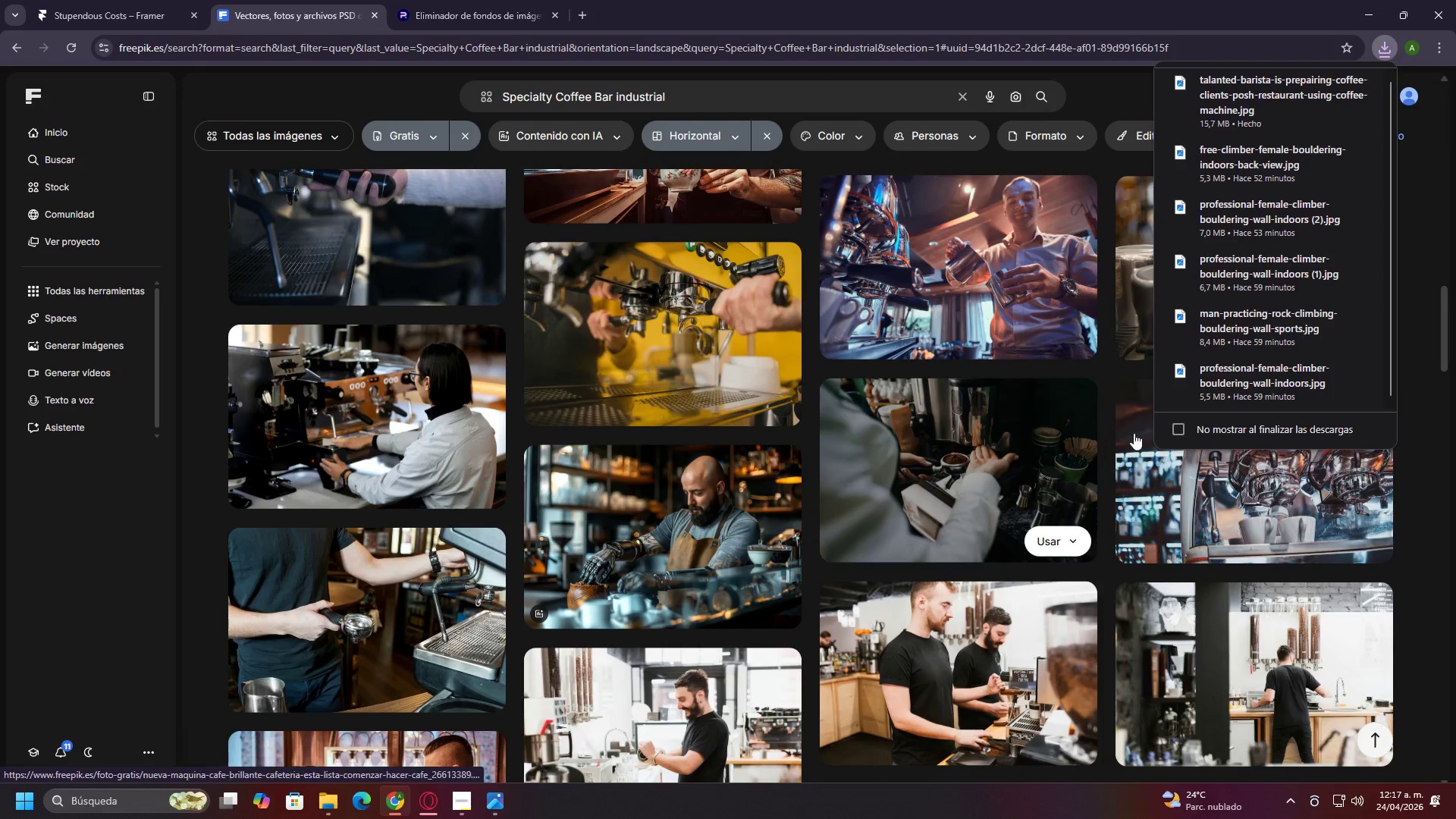 
left_click([1068, 400])
 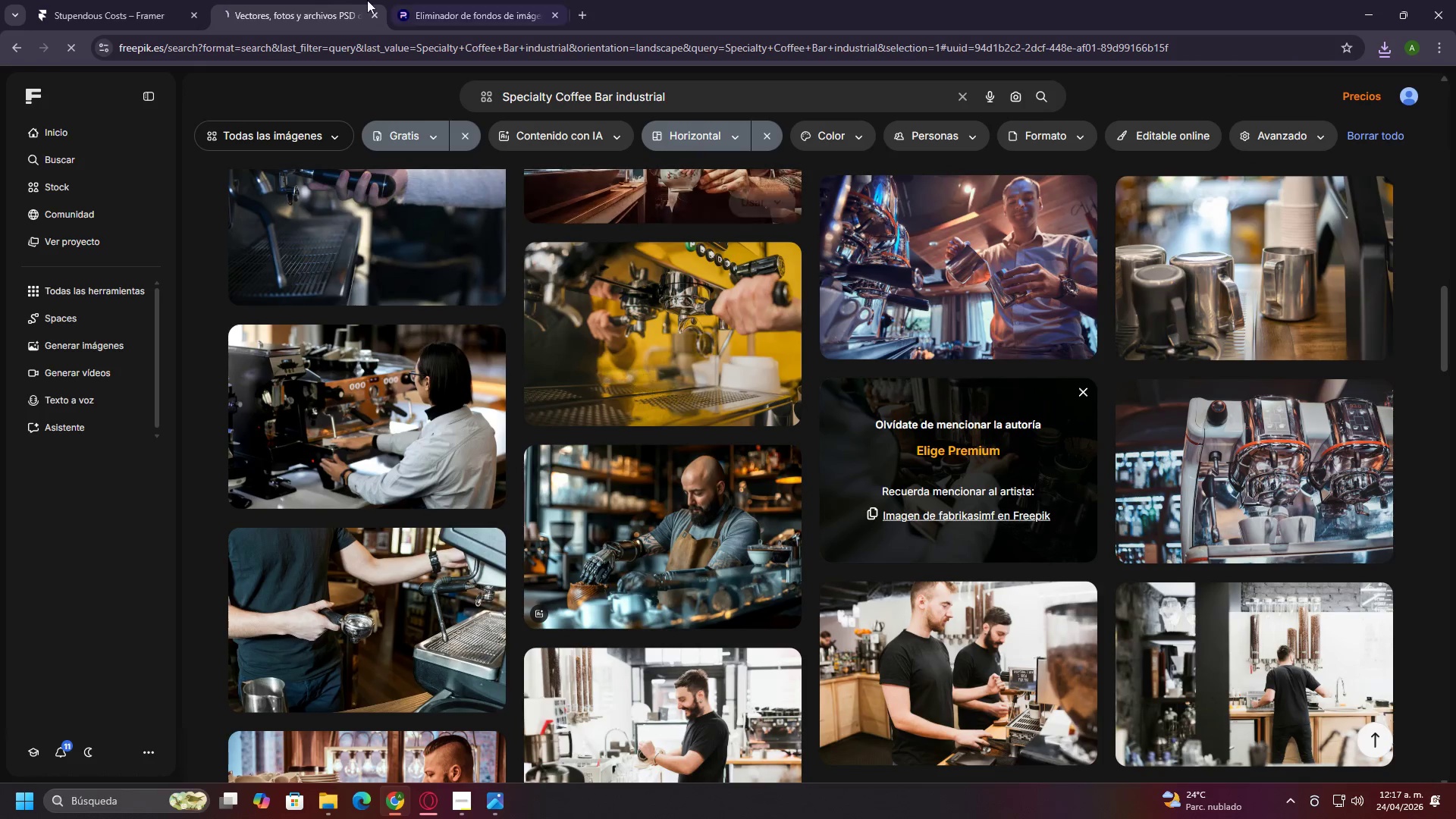 
left_click([138, 0])
 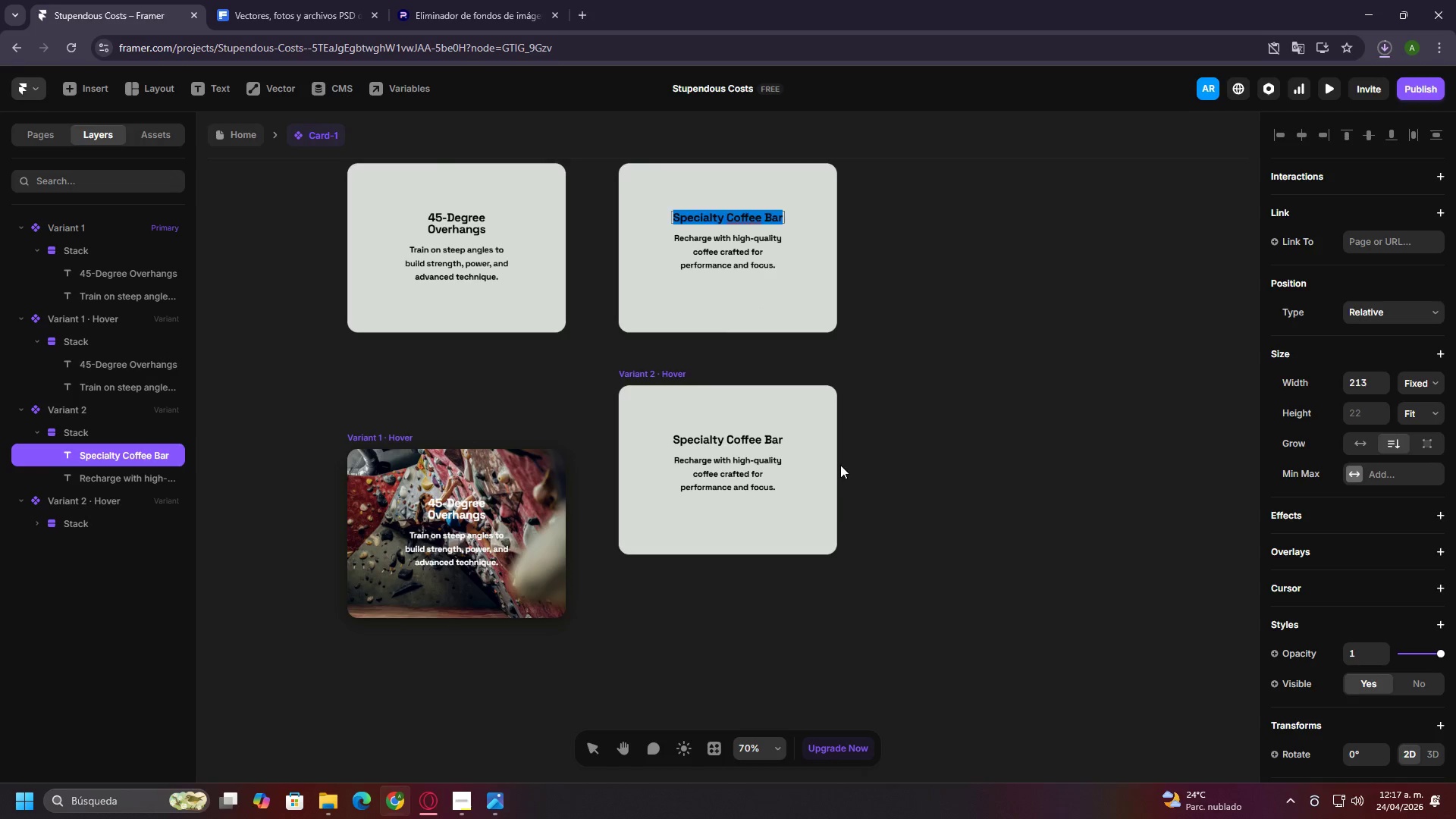 
double_click([813, 413])
 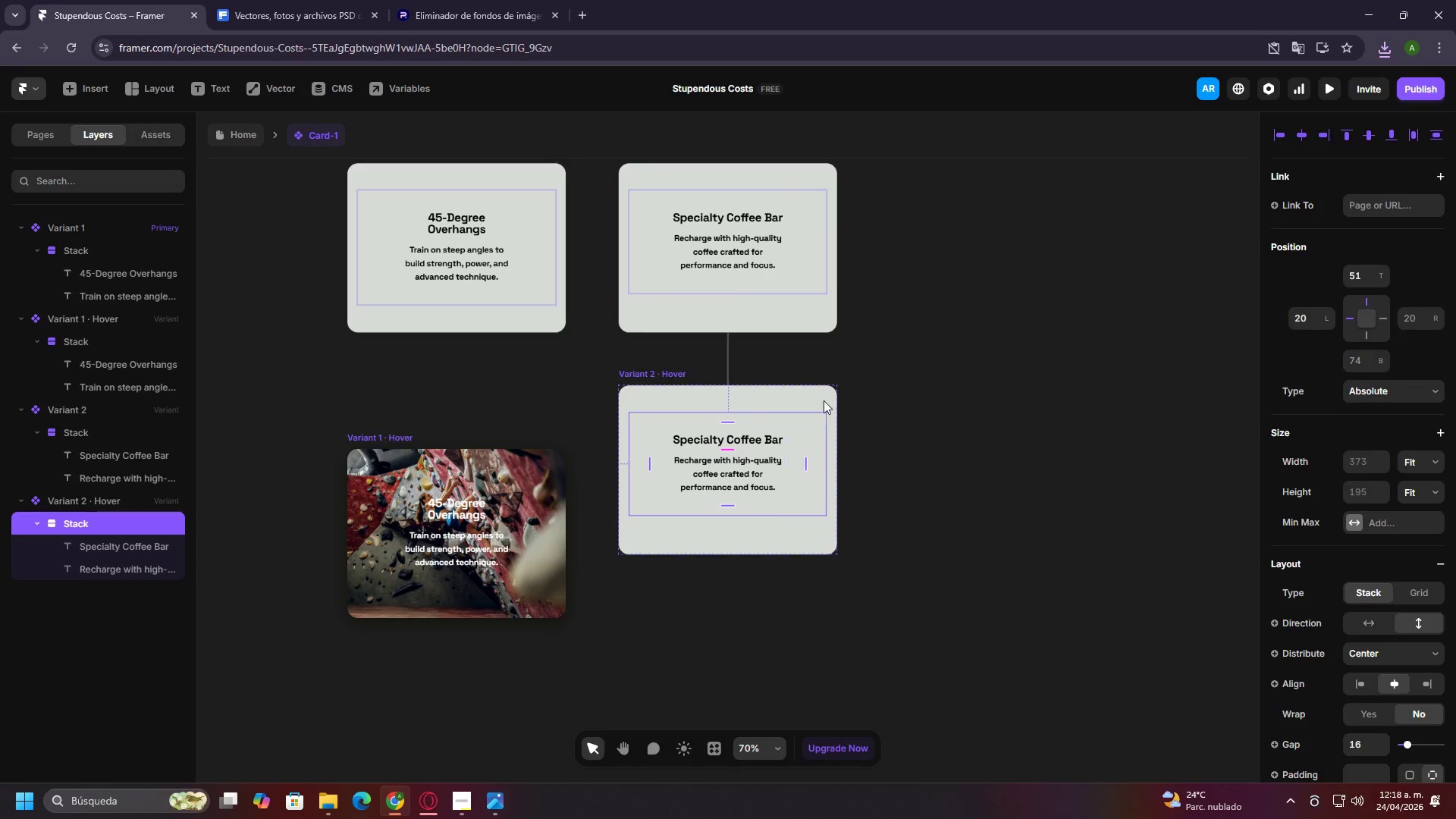 
triple_click([815, 397])
 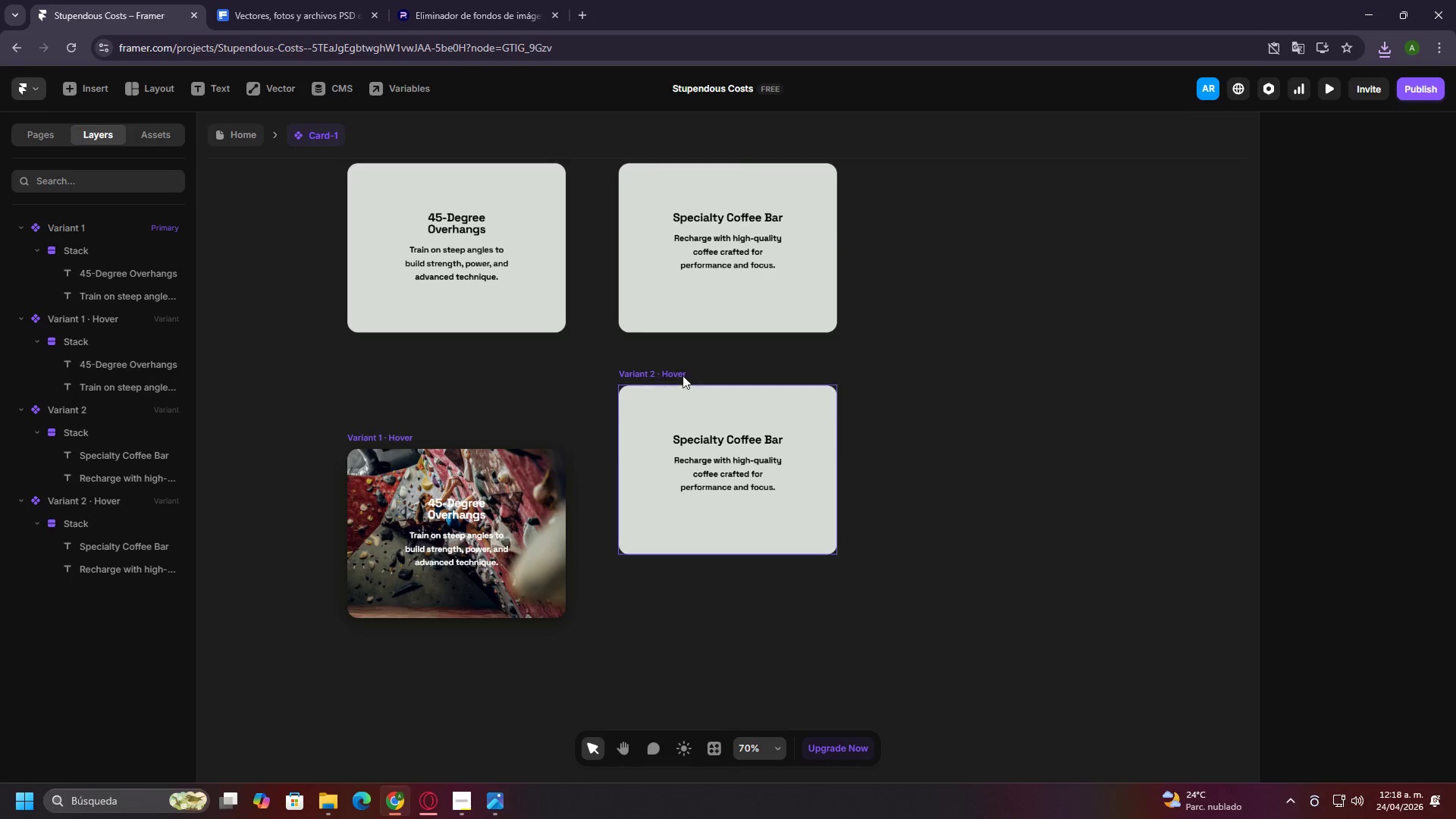 
left_click([651, 372])
 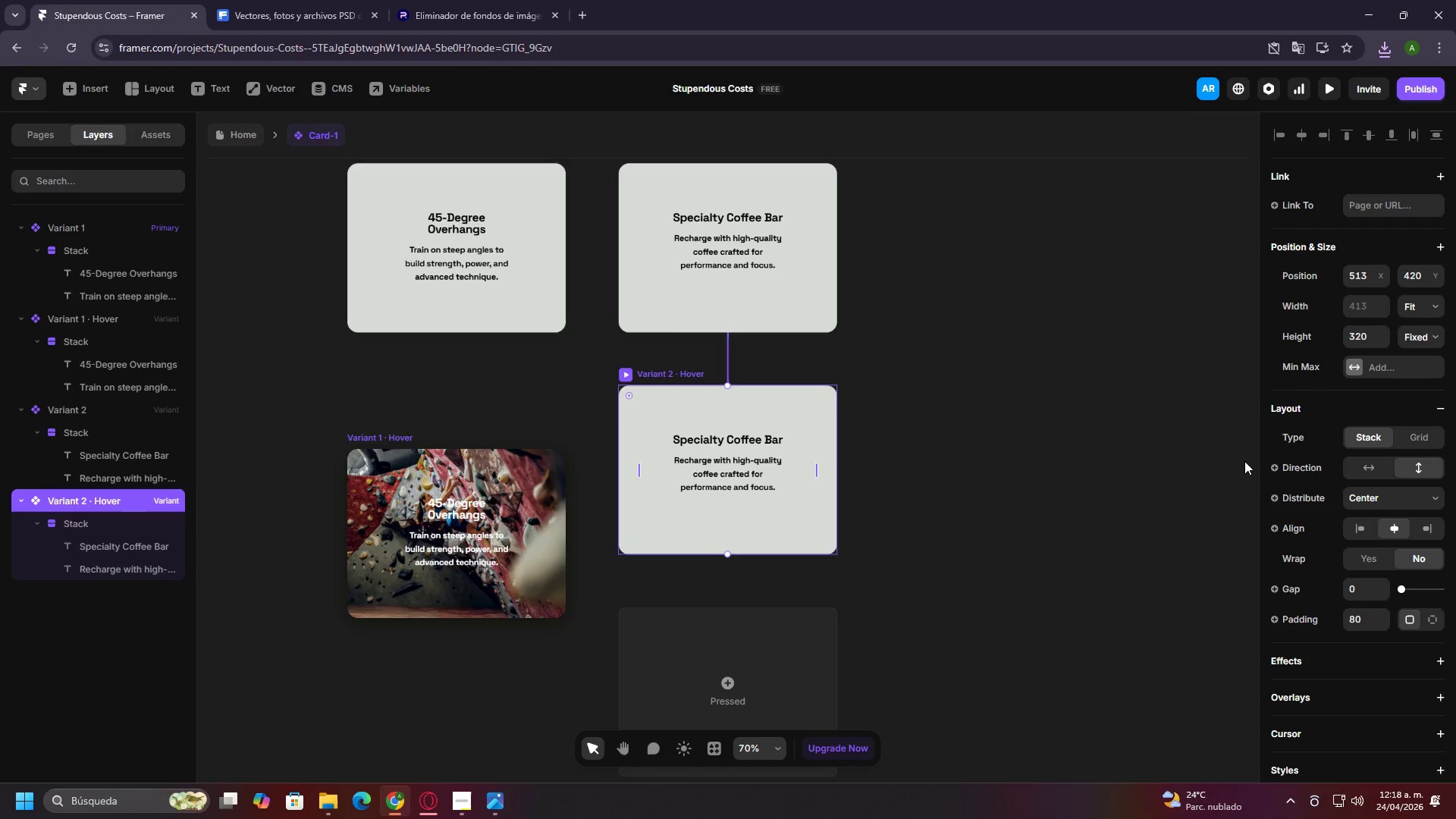 
scroll: coordinate [1381, 476], scroll_direction: down, amount: 6.0
 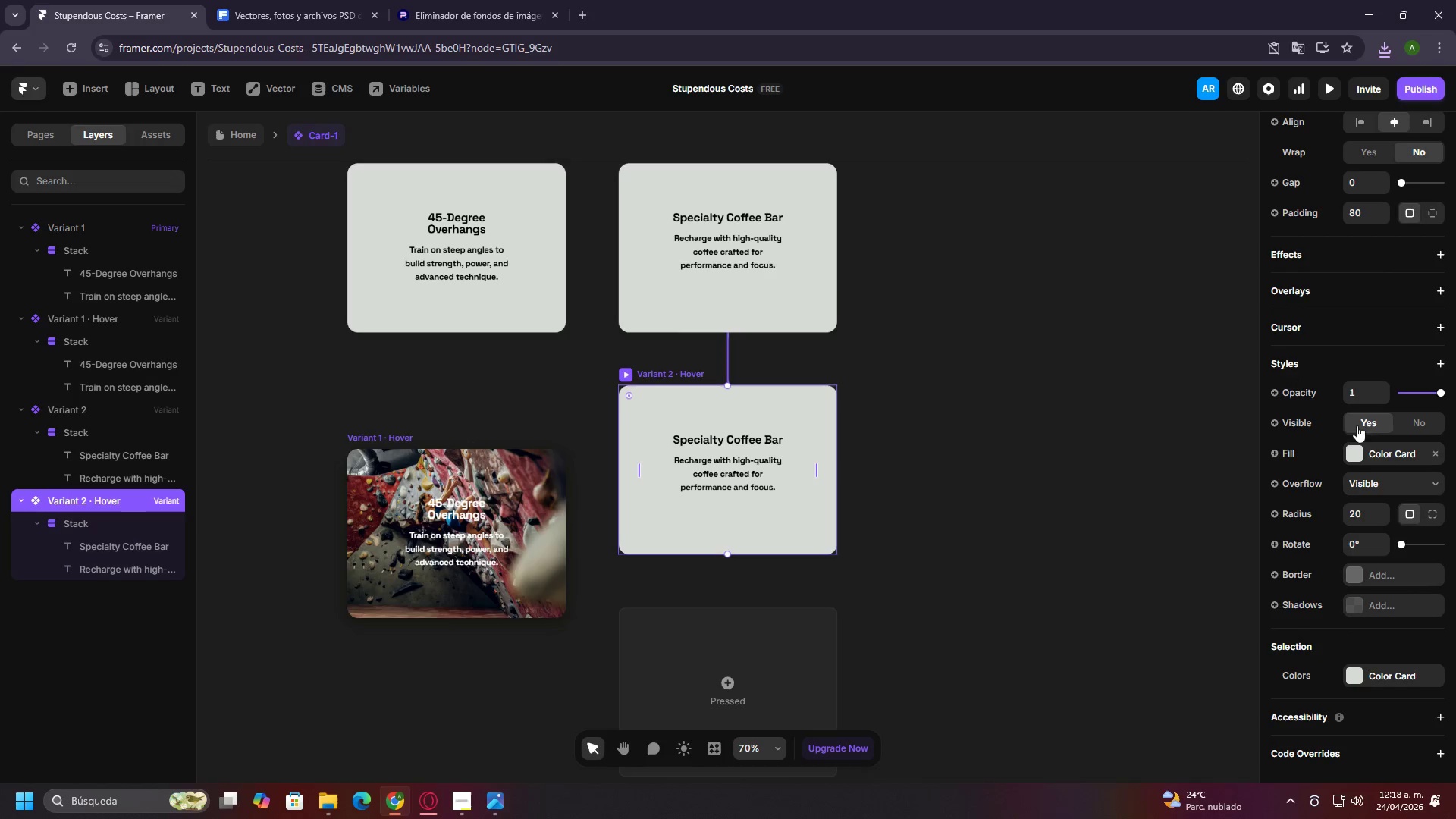 
left_click([1358, 449])
 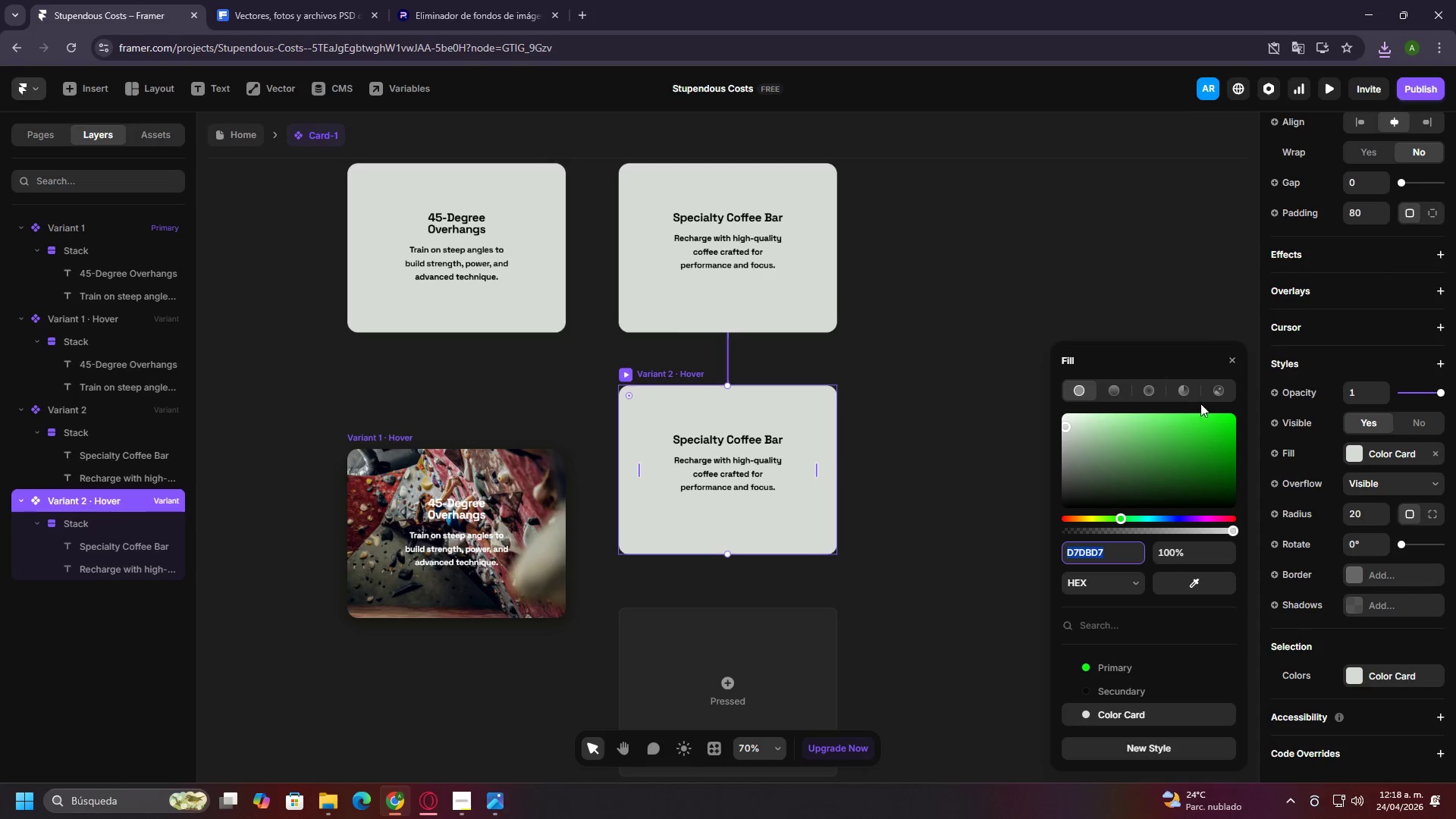 
left_click([1218, 388])
 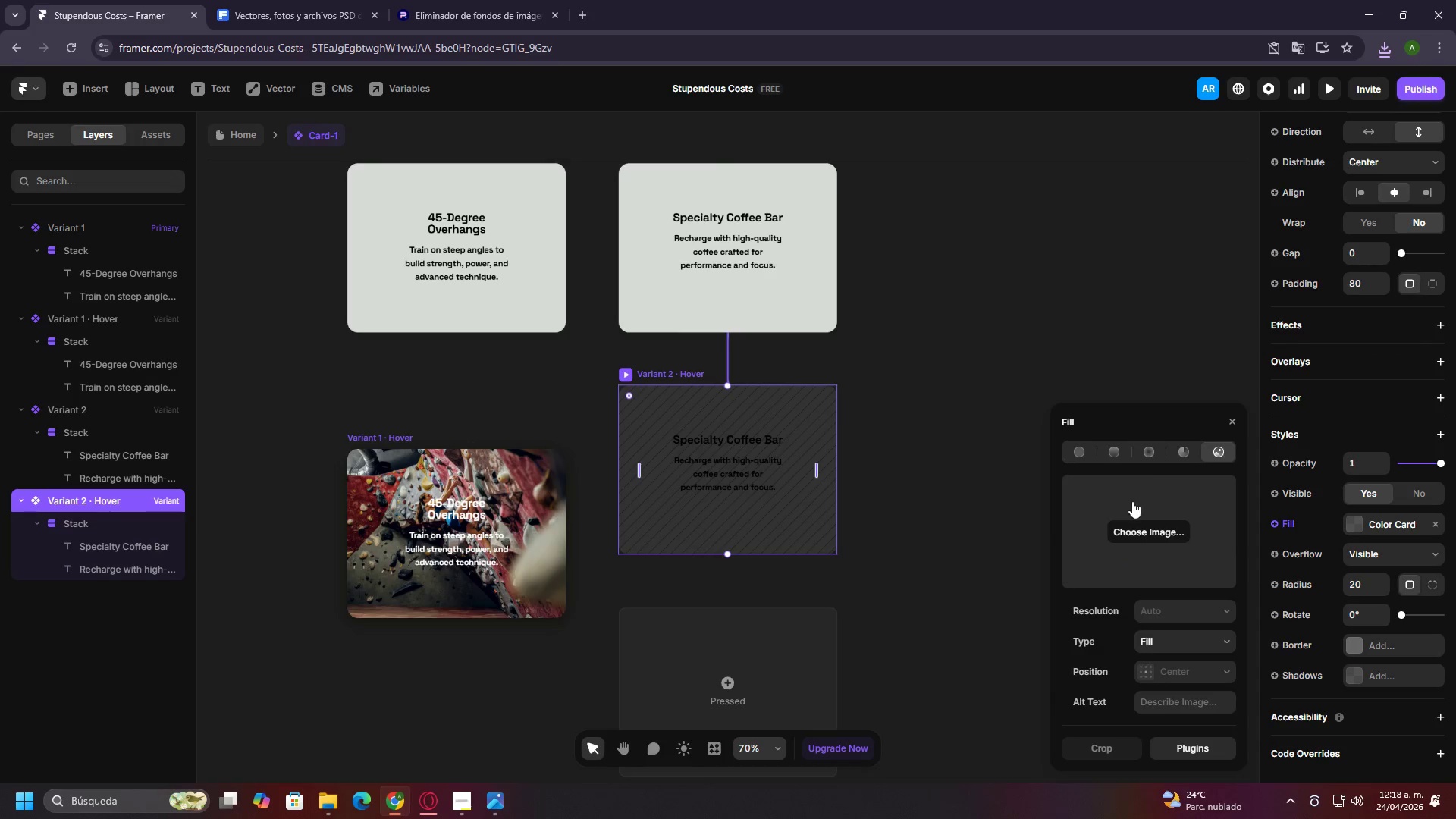 
left_click([1141, 518])
 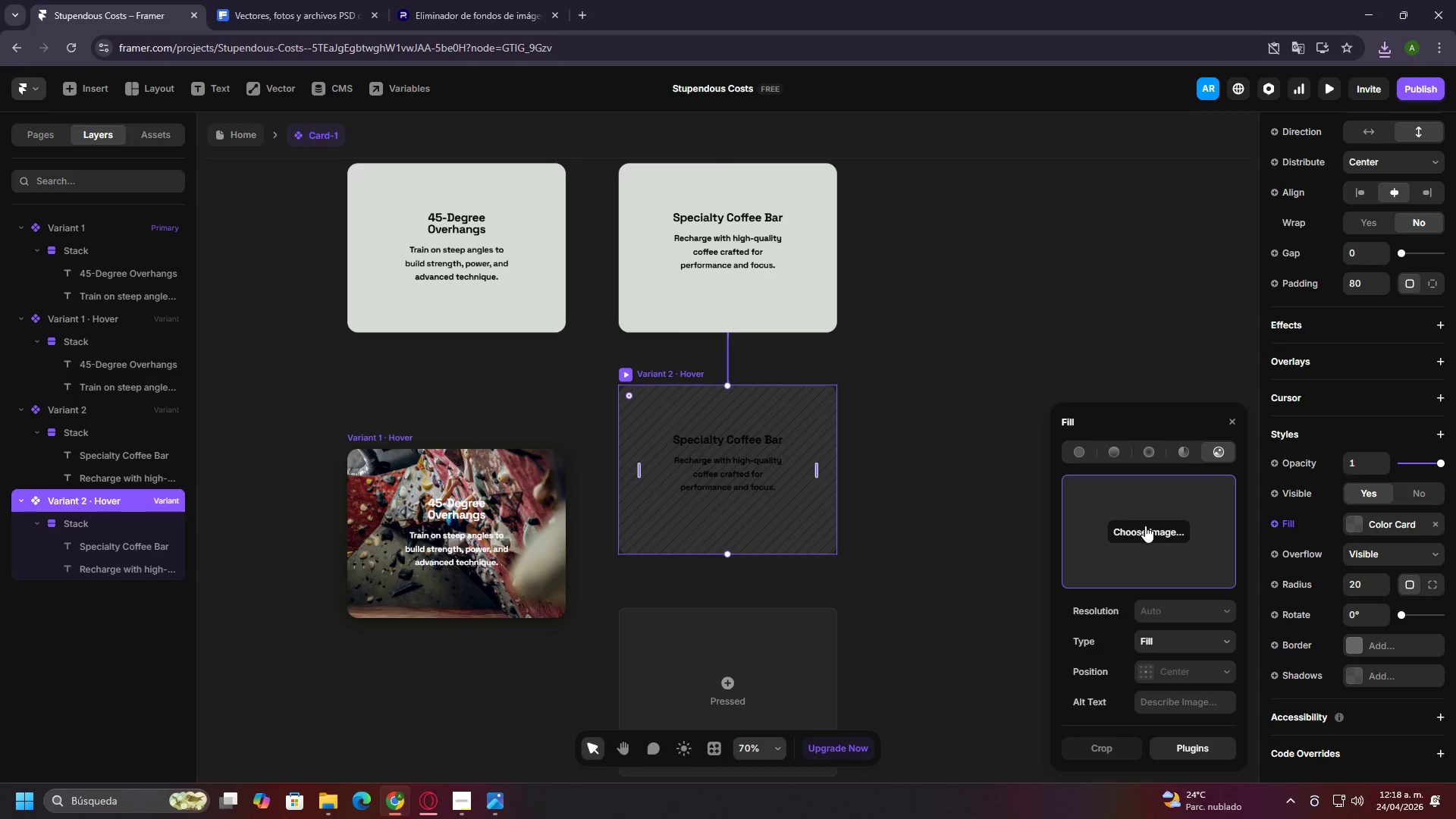 
left_click([1150, 532])
 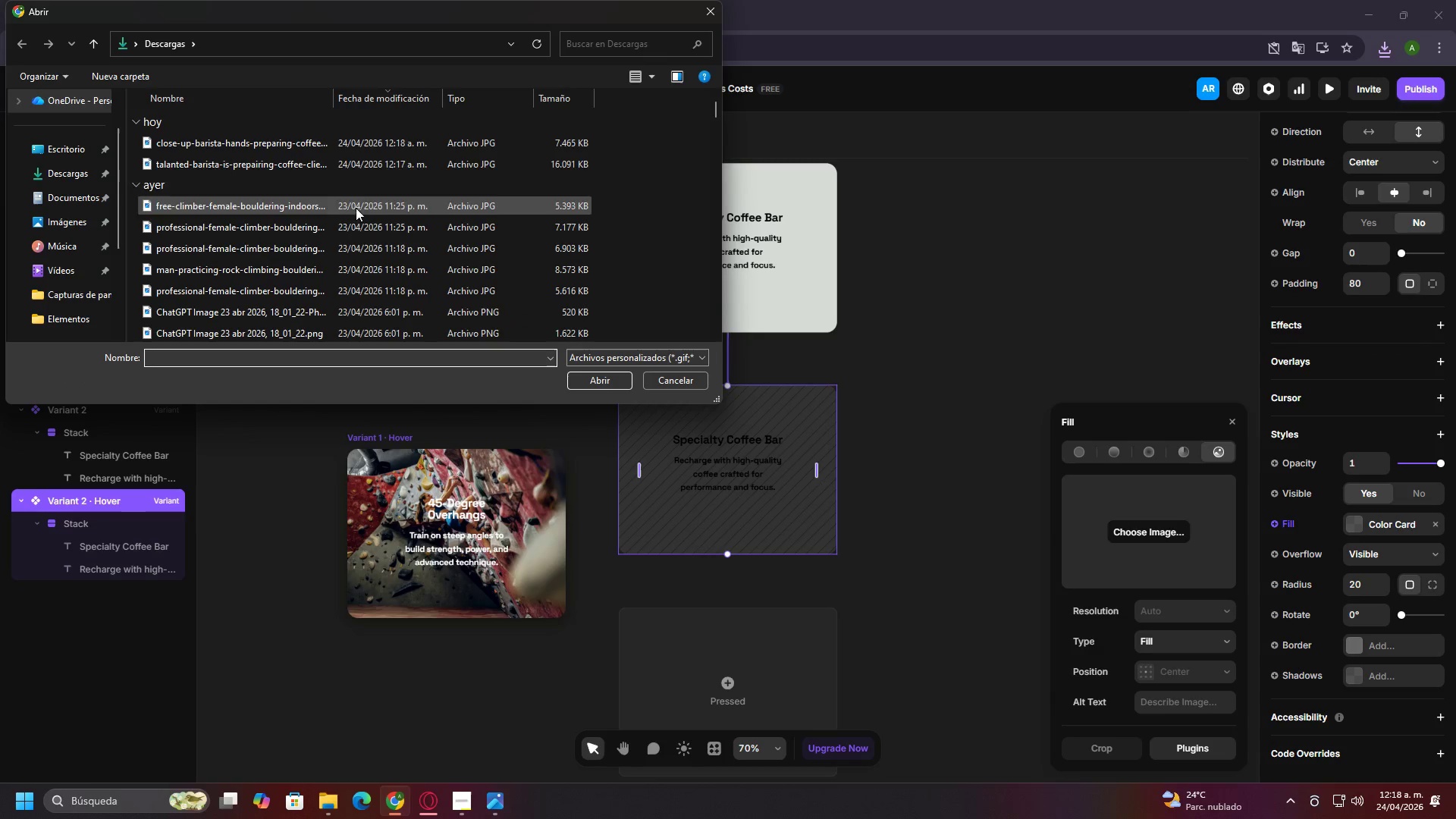 
left_click([246, 140])
 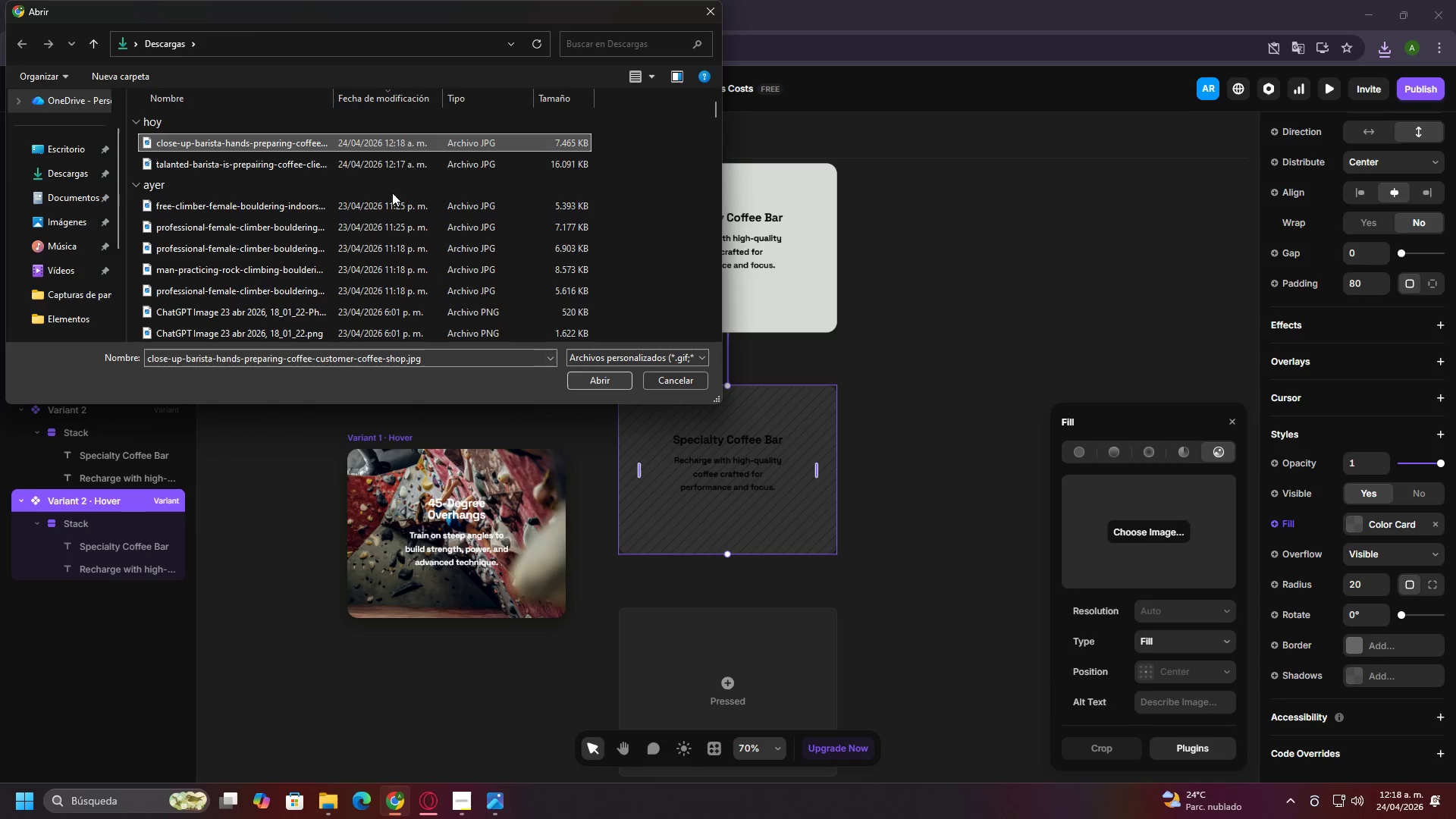 
left_click([278, 159])
 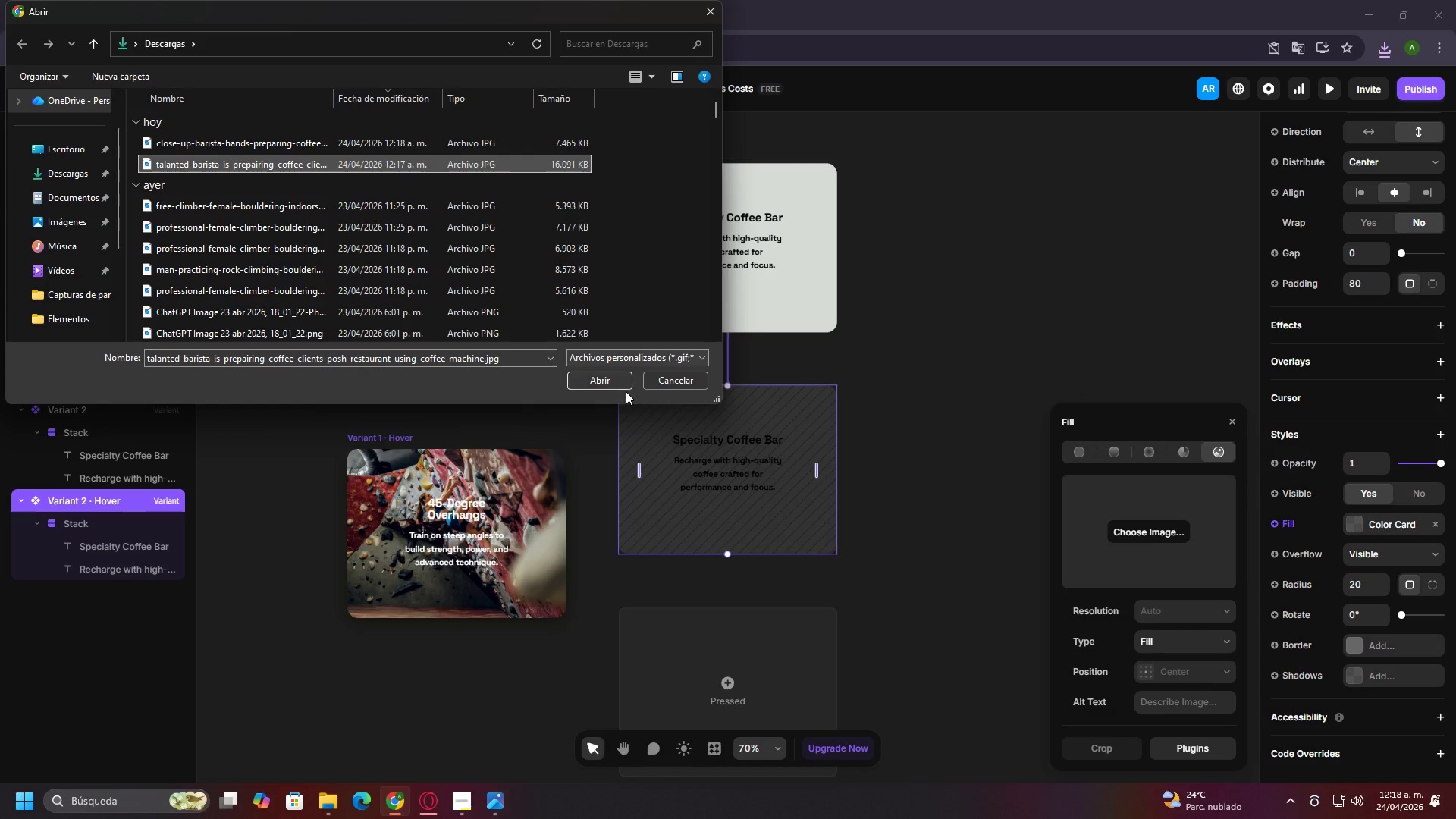 
left_click([616, 389])
 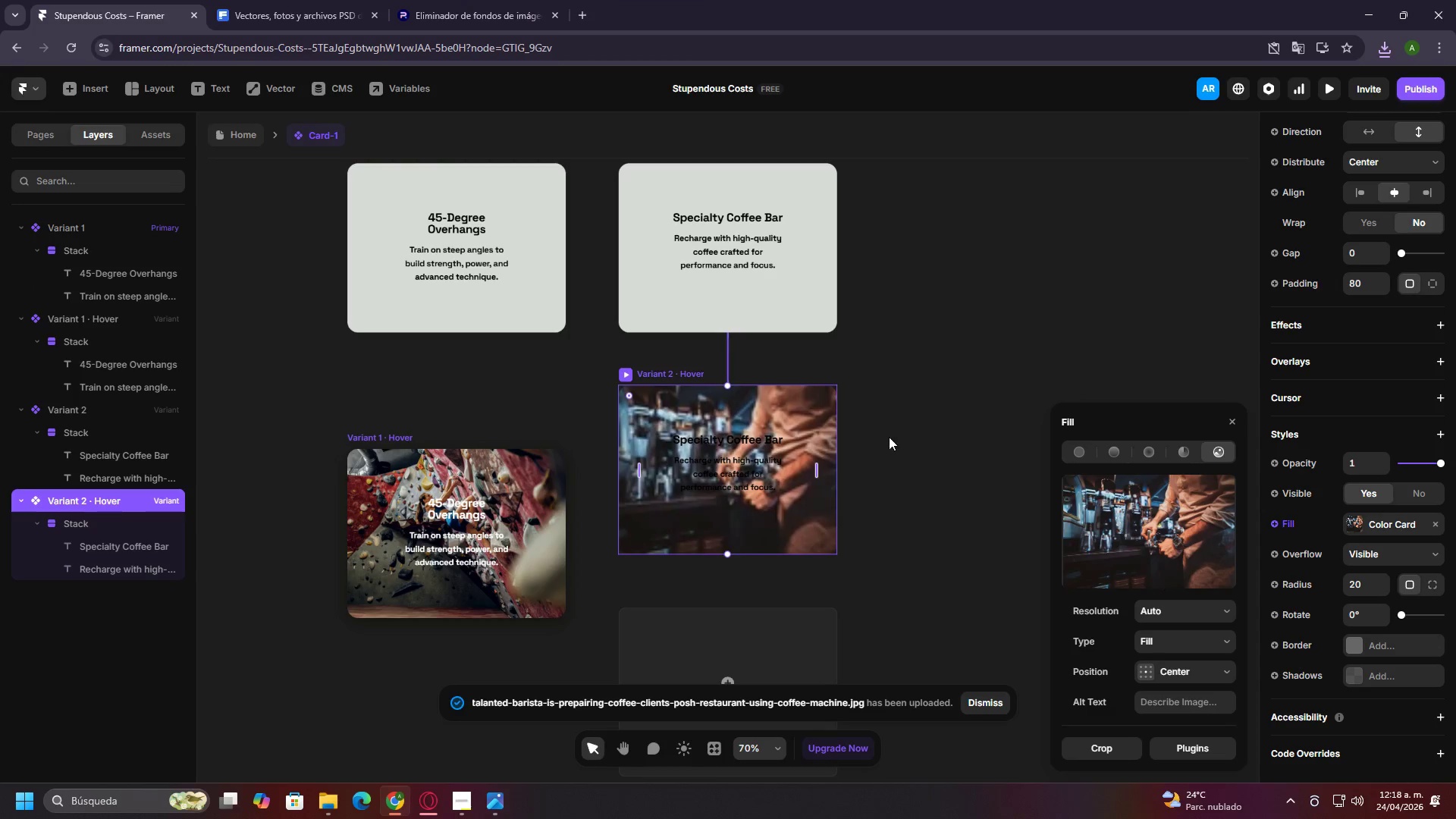 
wait(7.84)
 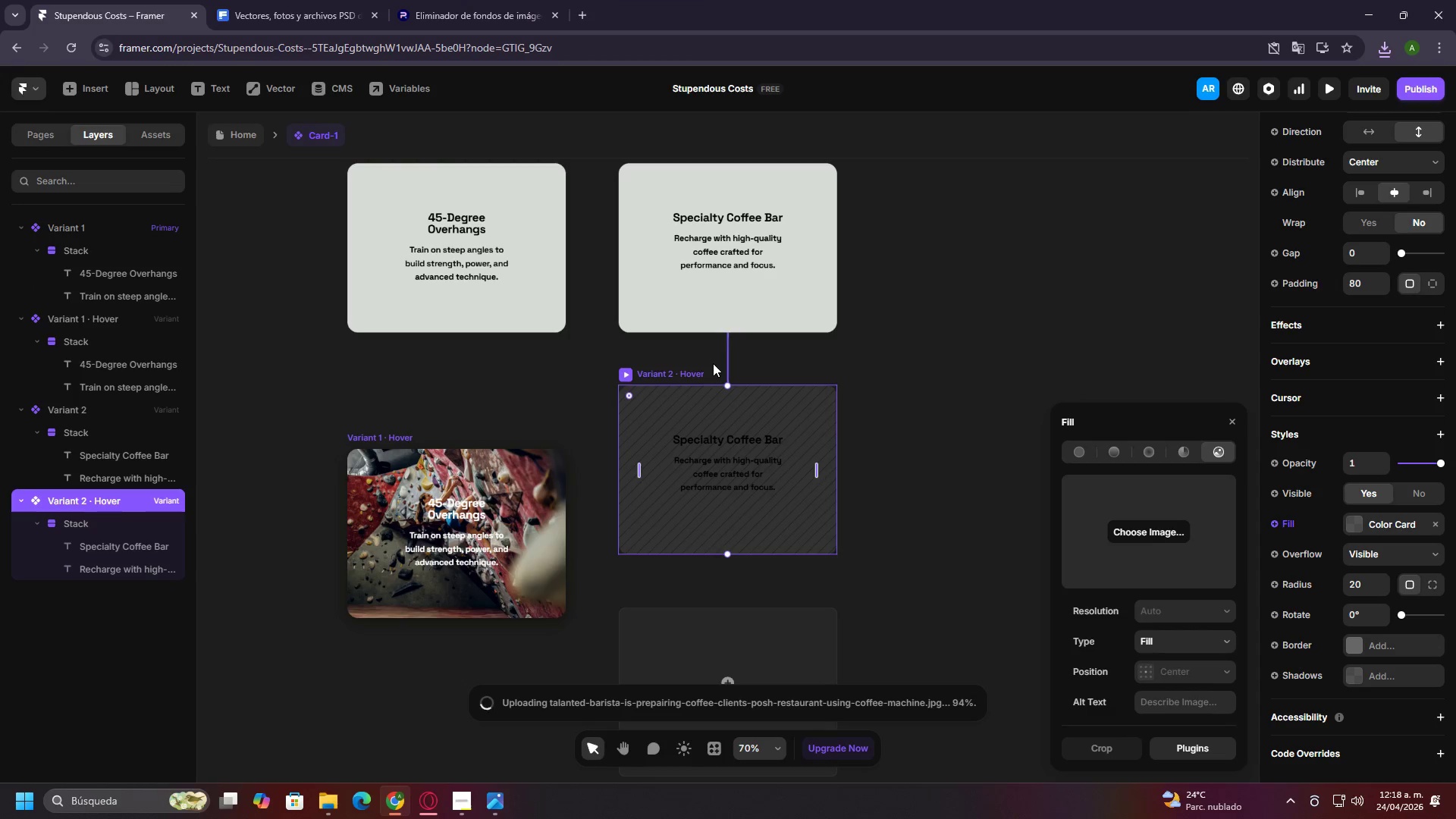 
hold_key(key=ControlLeft, duration=1.09)
scroll: coordinate [742, 469], scroll_direction: up, amount: 12.0
 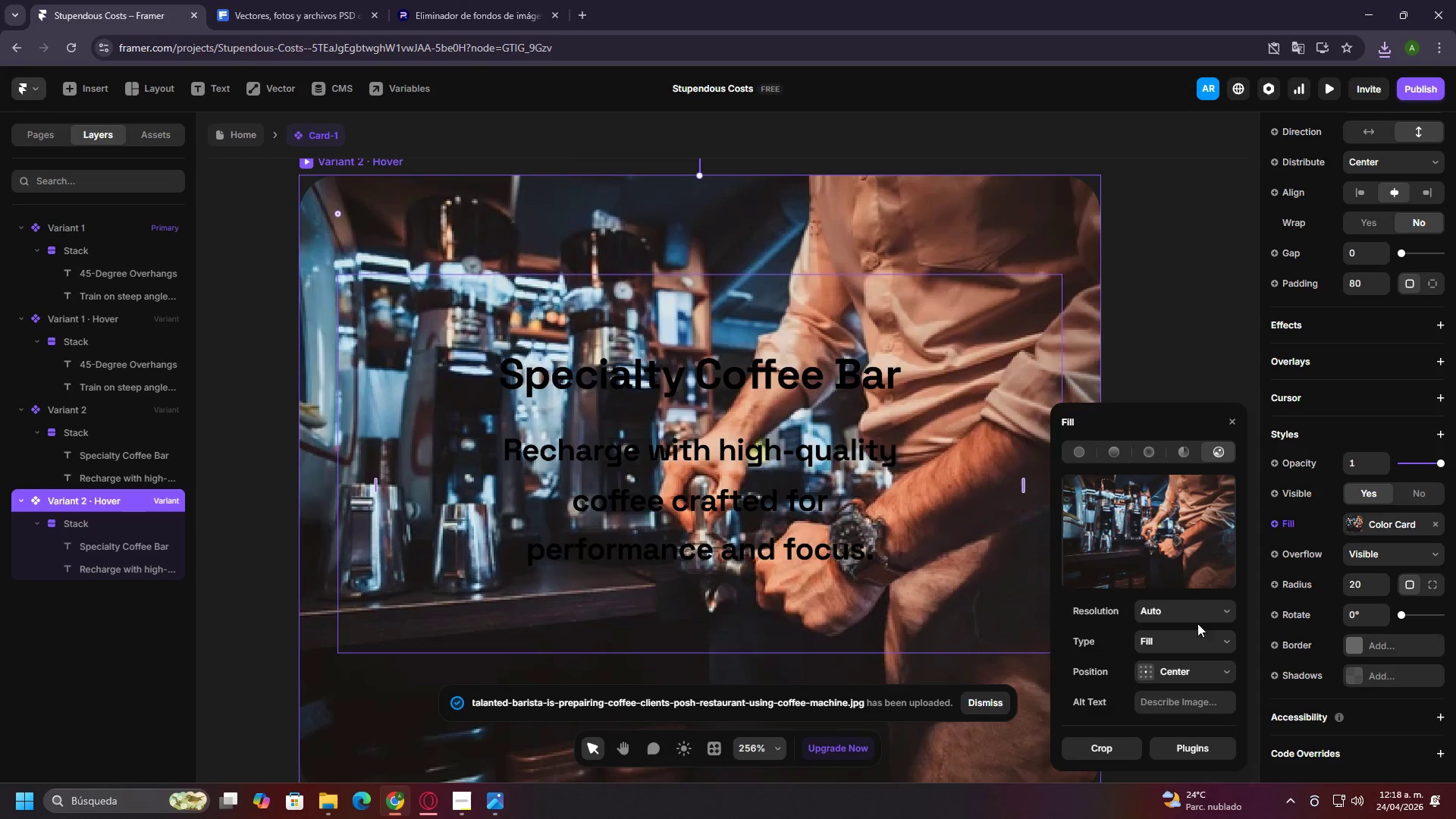 
left_click([1188, 607])
 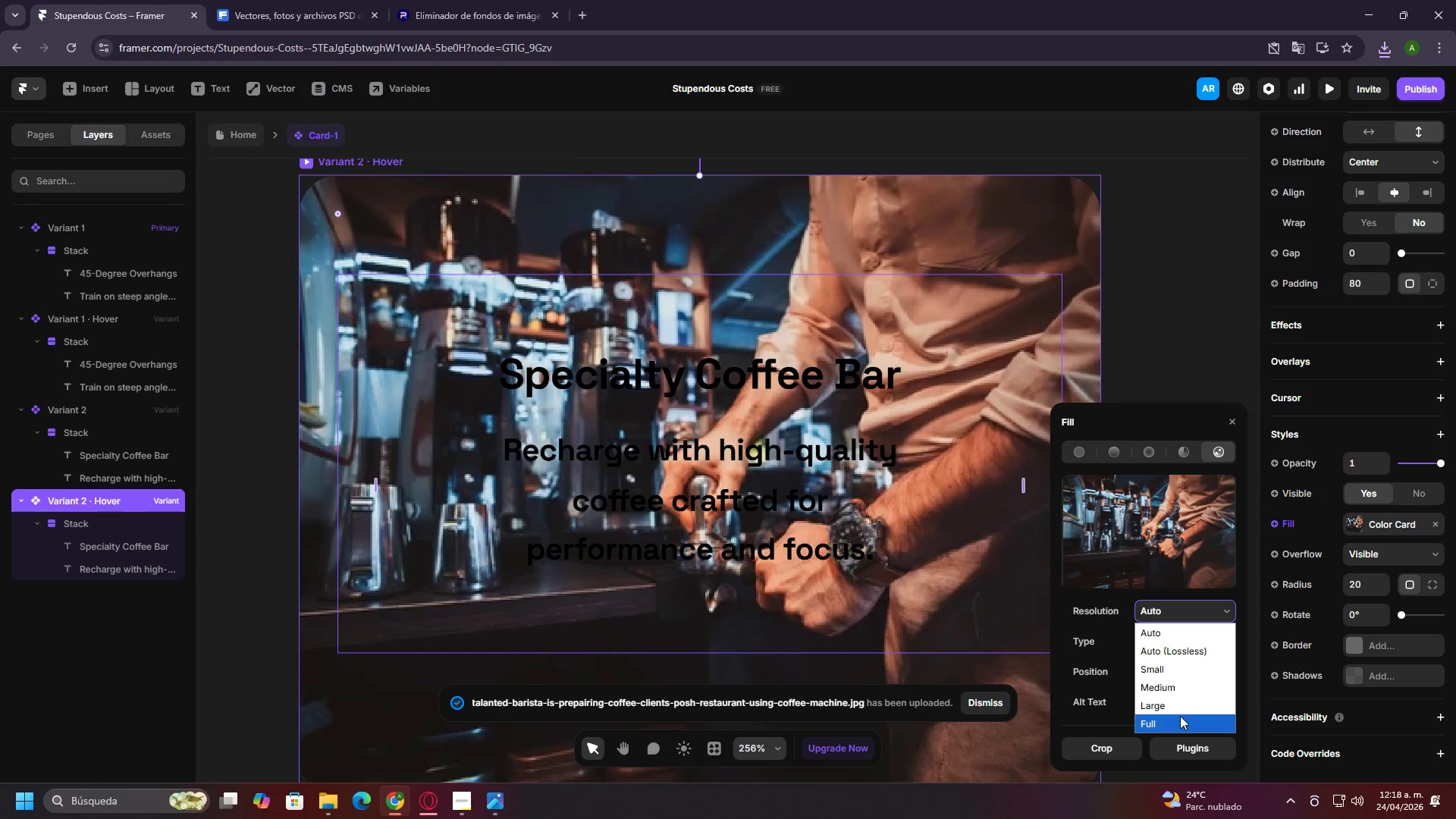 
left_click([1178, 720])
 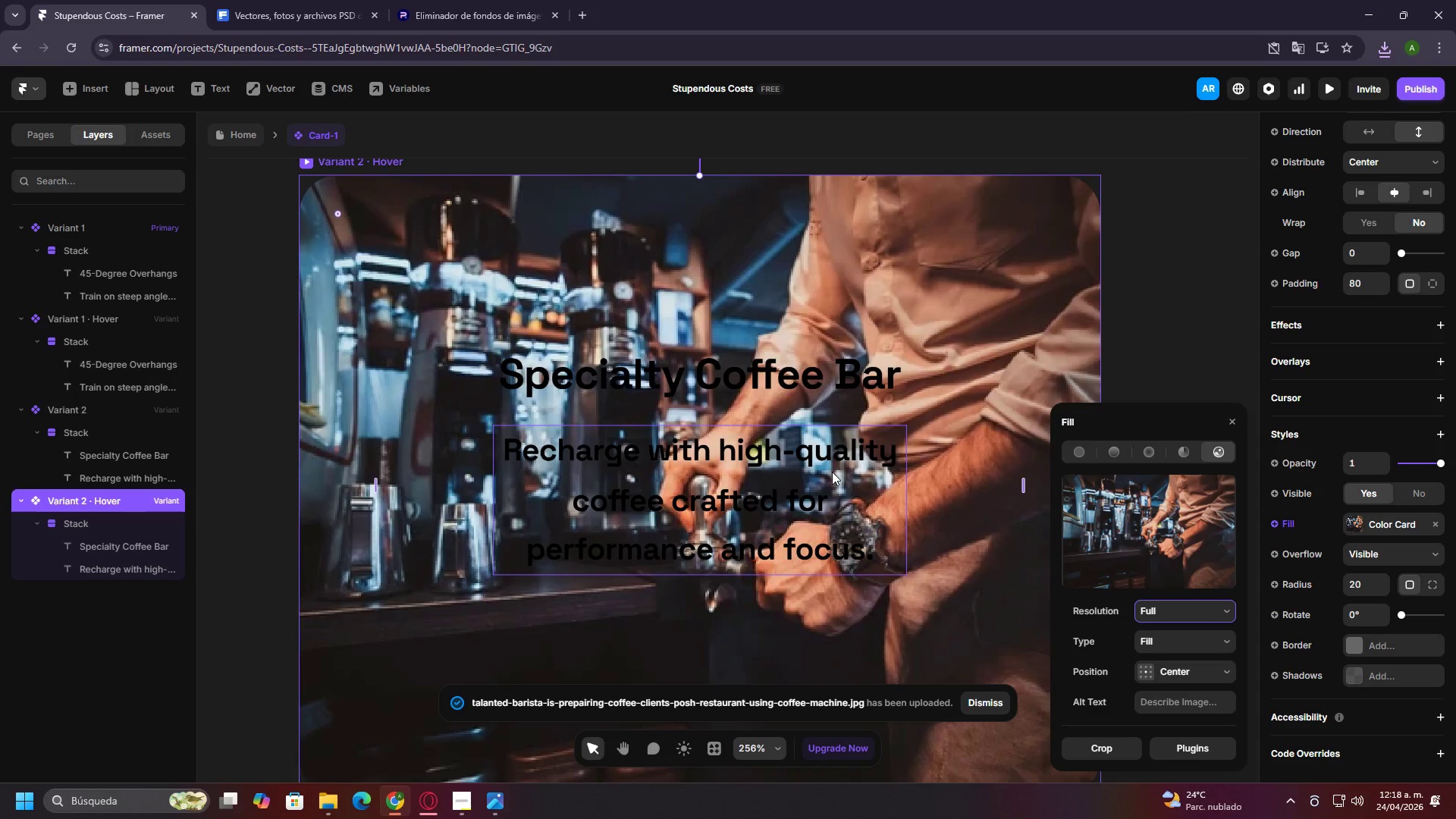 
hold_key(key=ControlLeft, duration=1.51)
scroll: coordinate [808, 470], scroll_direction: down, amount: 2.0
 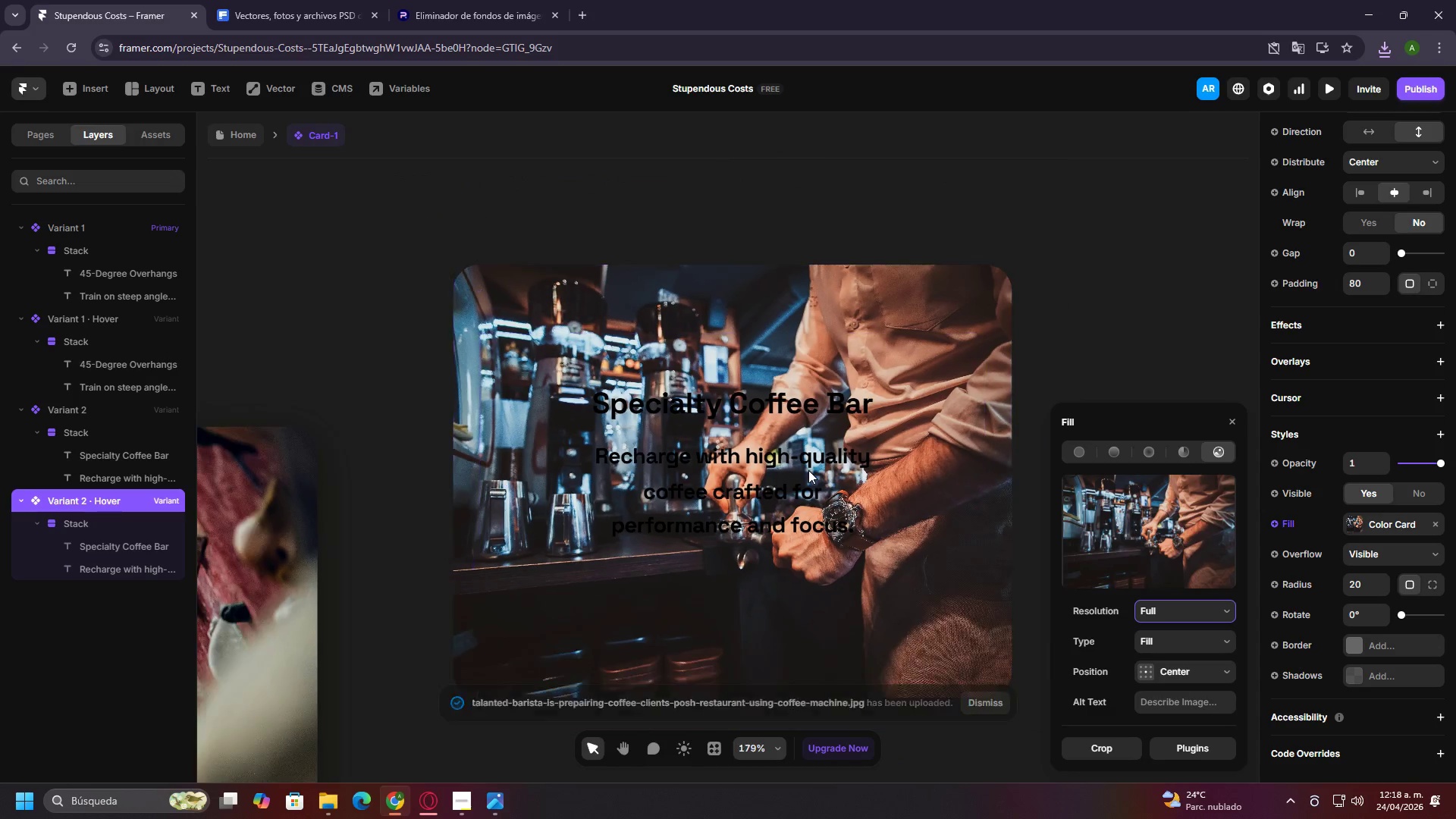 
hold_key(key=ControlLeft, duration=0.88)
scroll: coordinate [981, 499], scroll_direction: up, amount: 2.0
 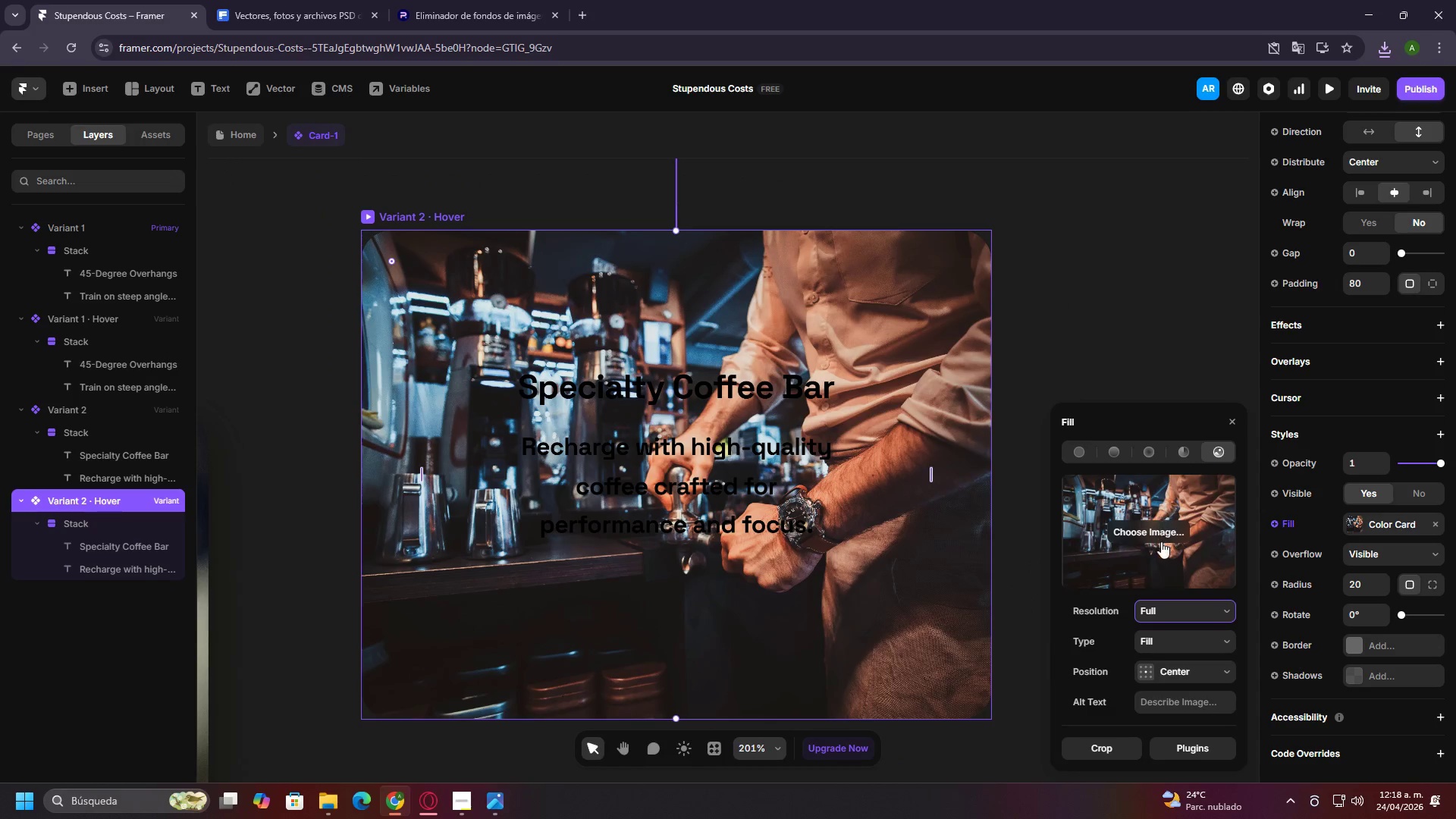 
left_click([1155, 516])
 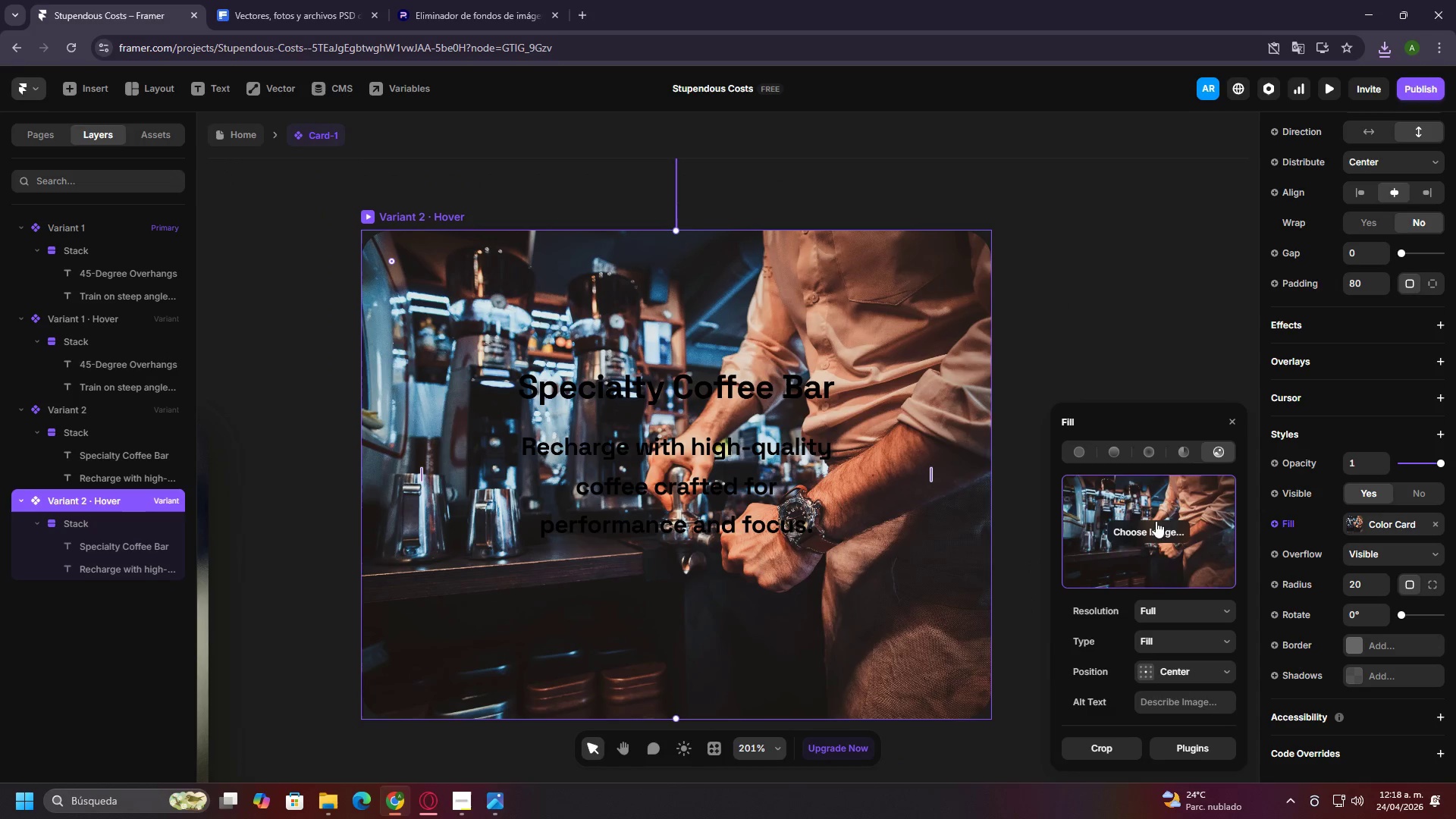 
left_click([1166, 526])
 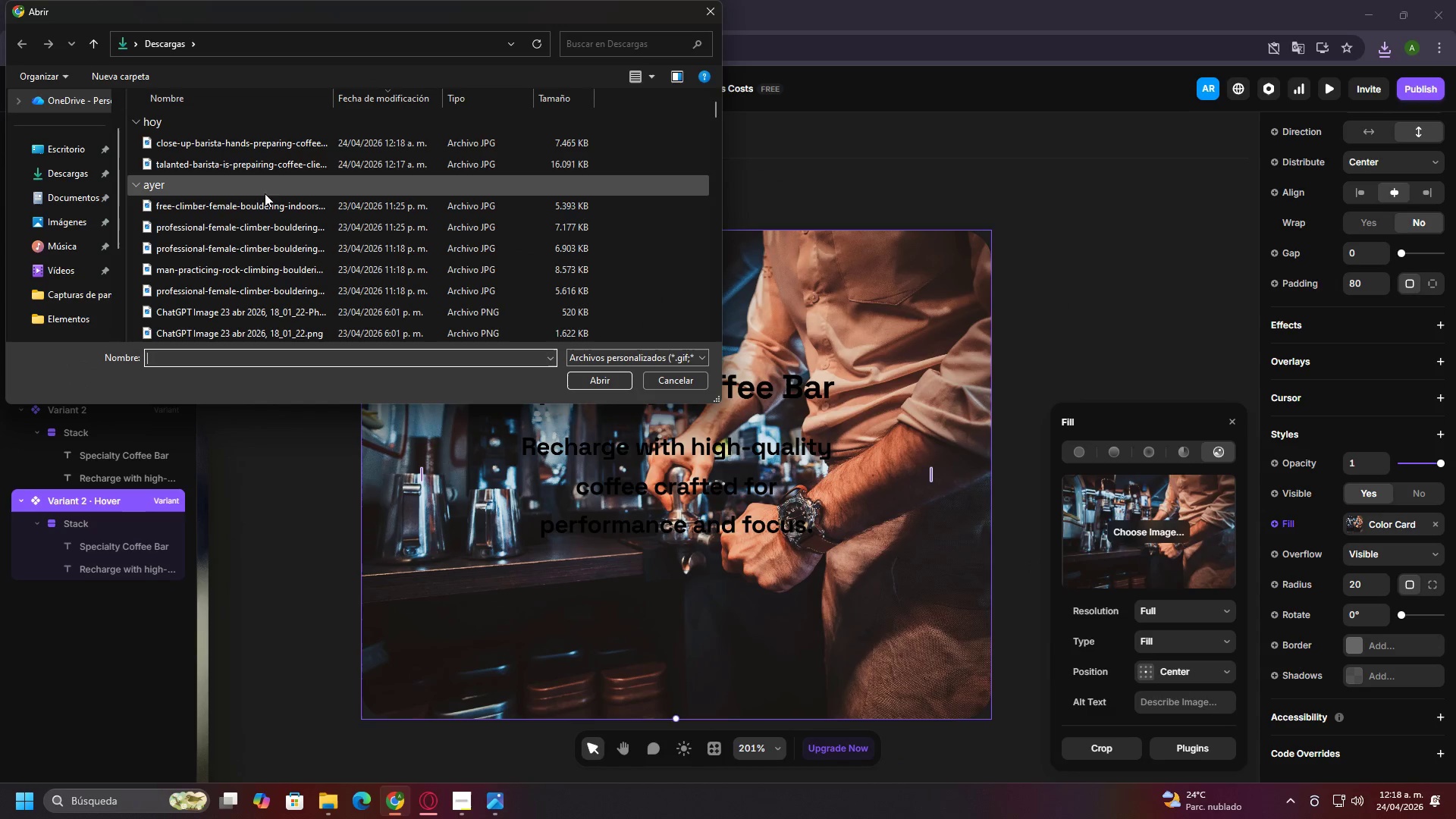 
left_click([222, 140])
 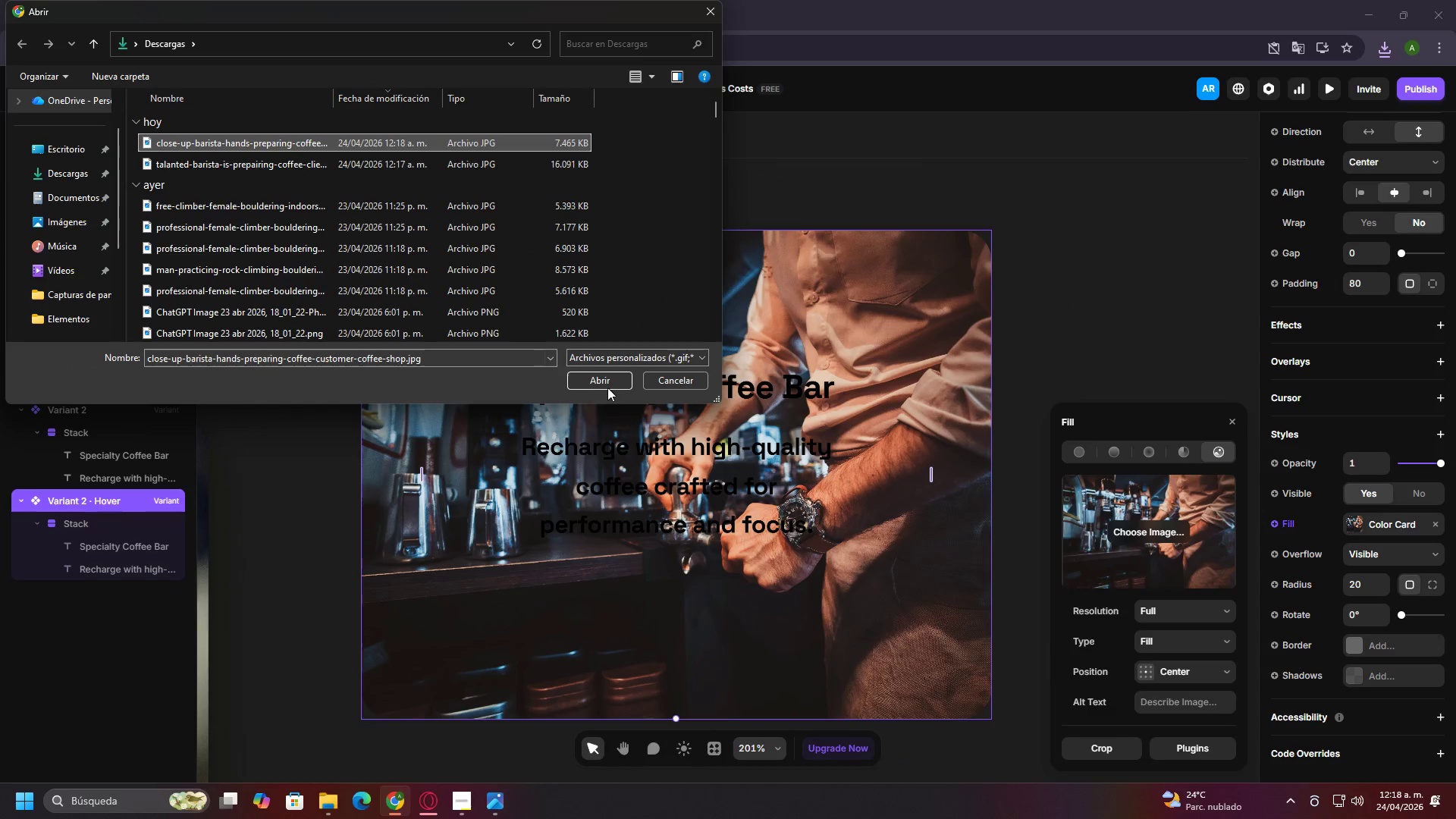 
left_click([607, 386])
 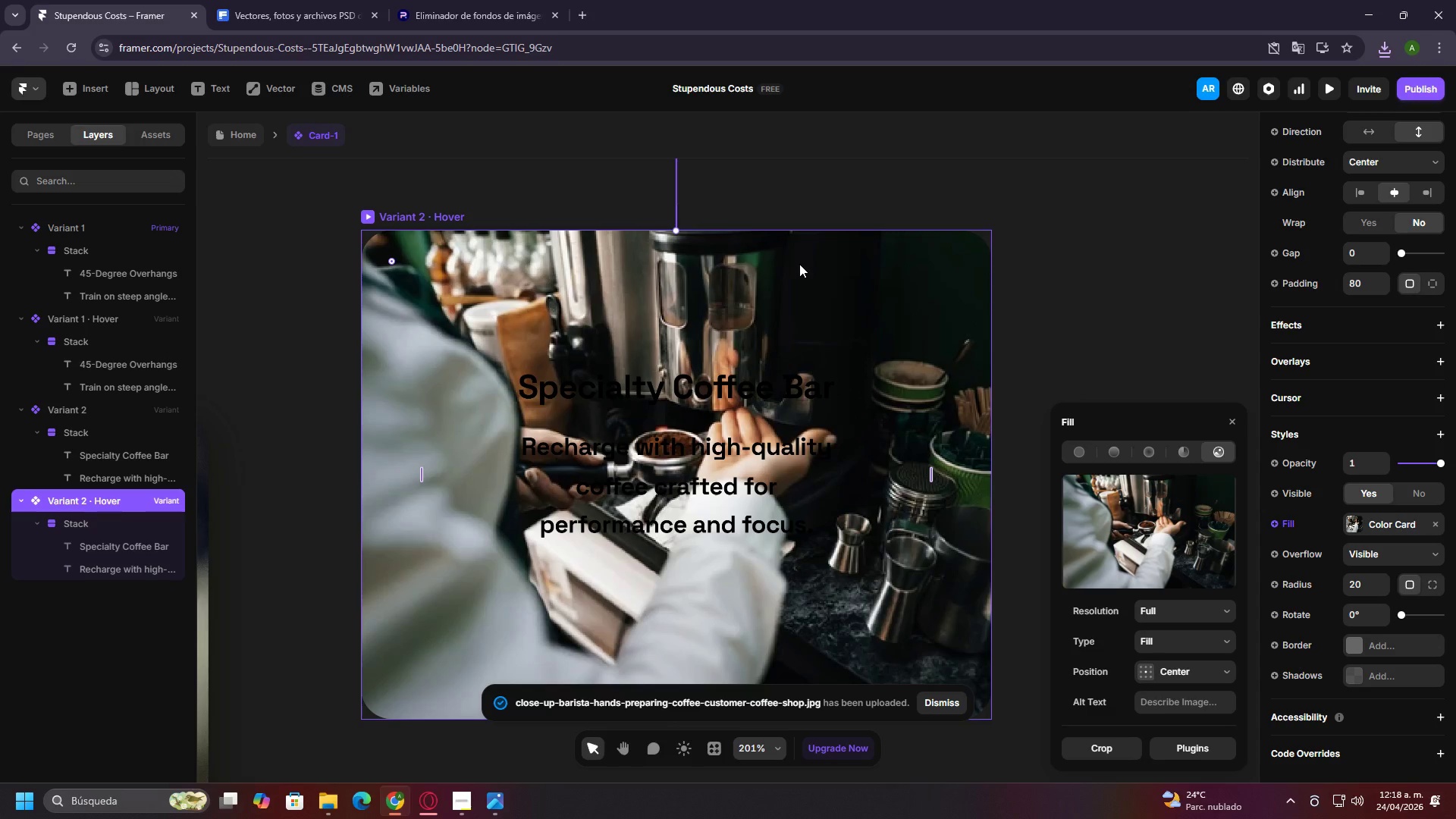 
wait(6.91)
 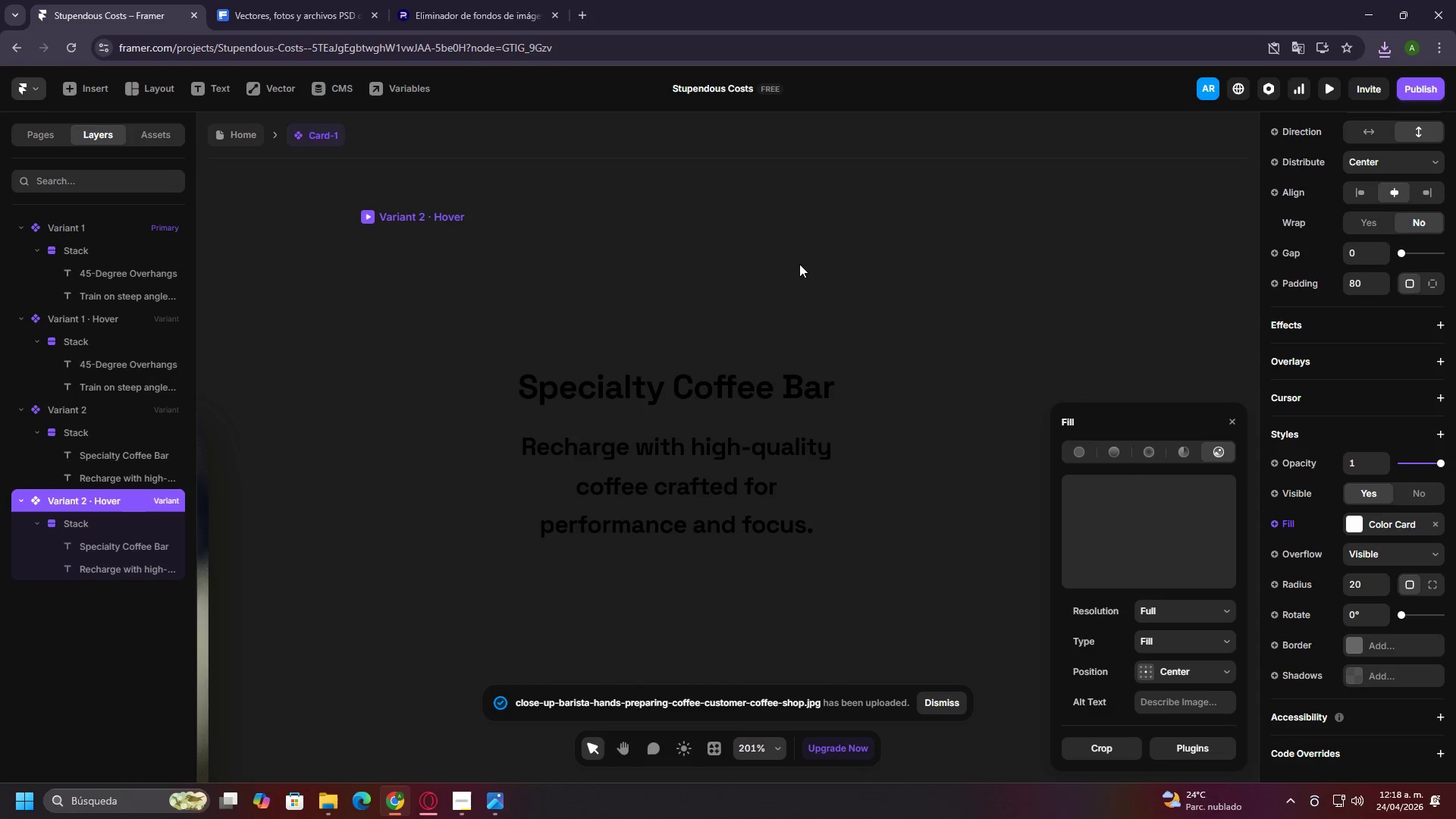 
double_click([743, 384])
 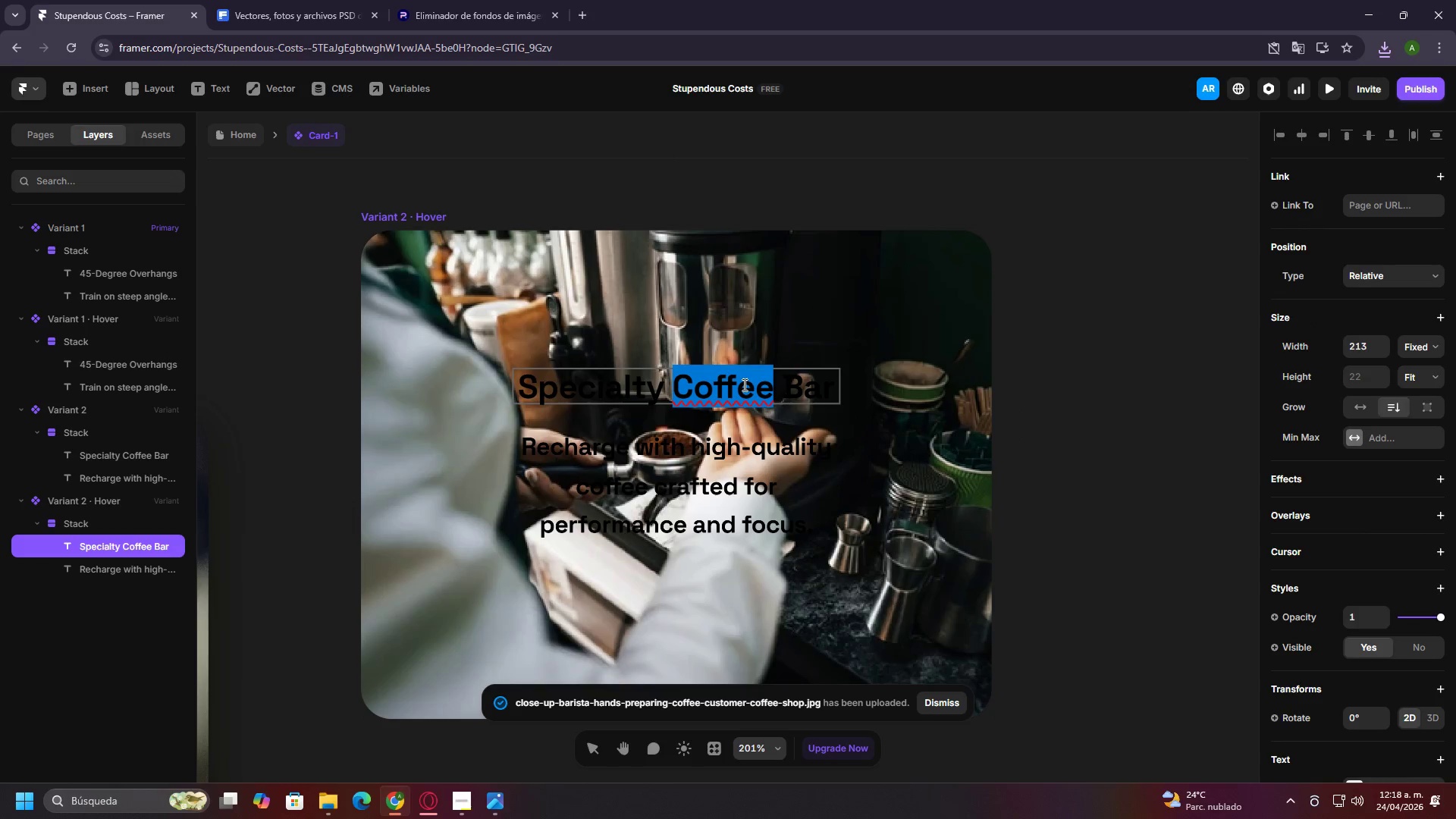 
triple_click([743, 384])
 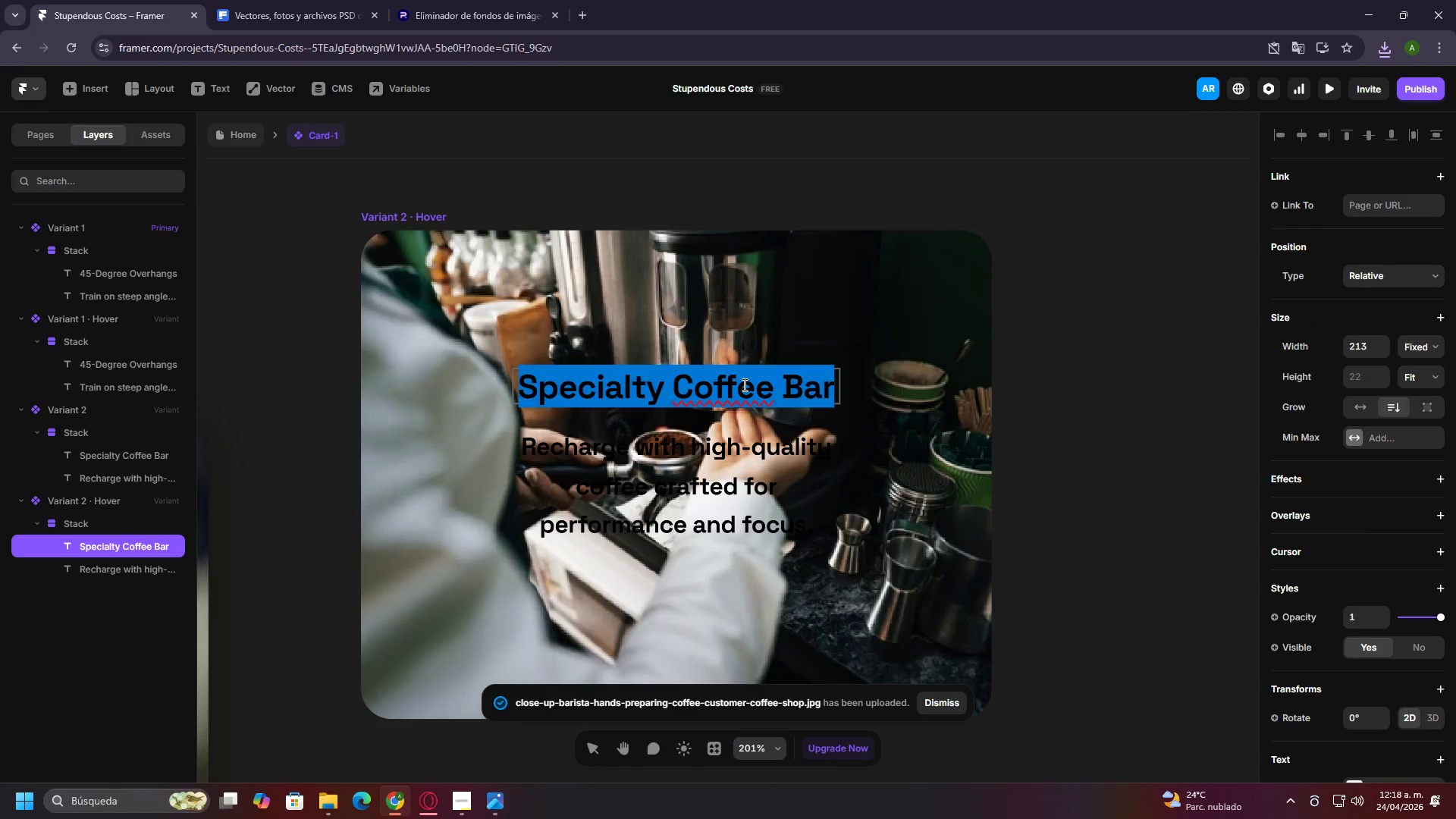 
triple_click([743, 384])
 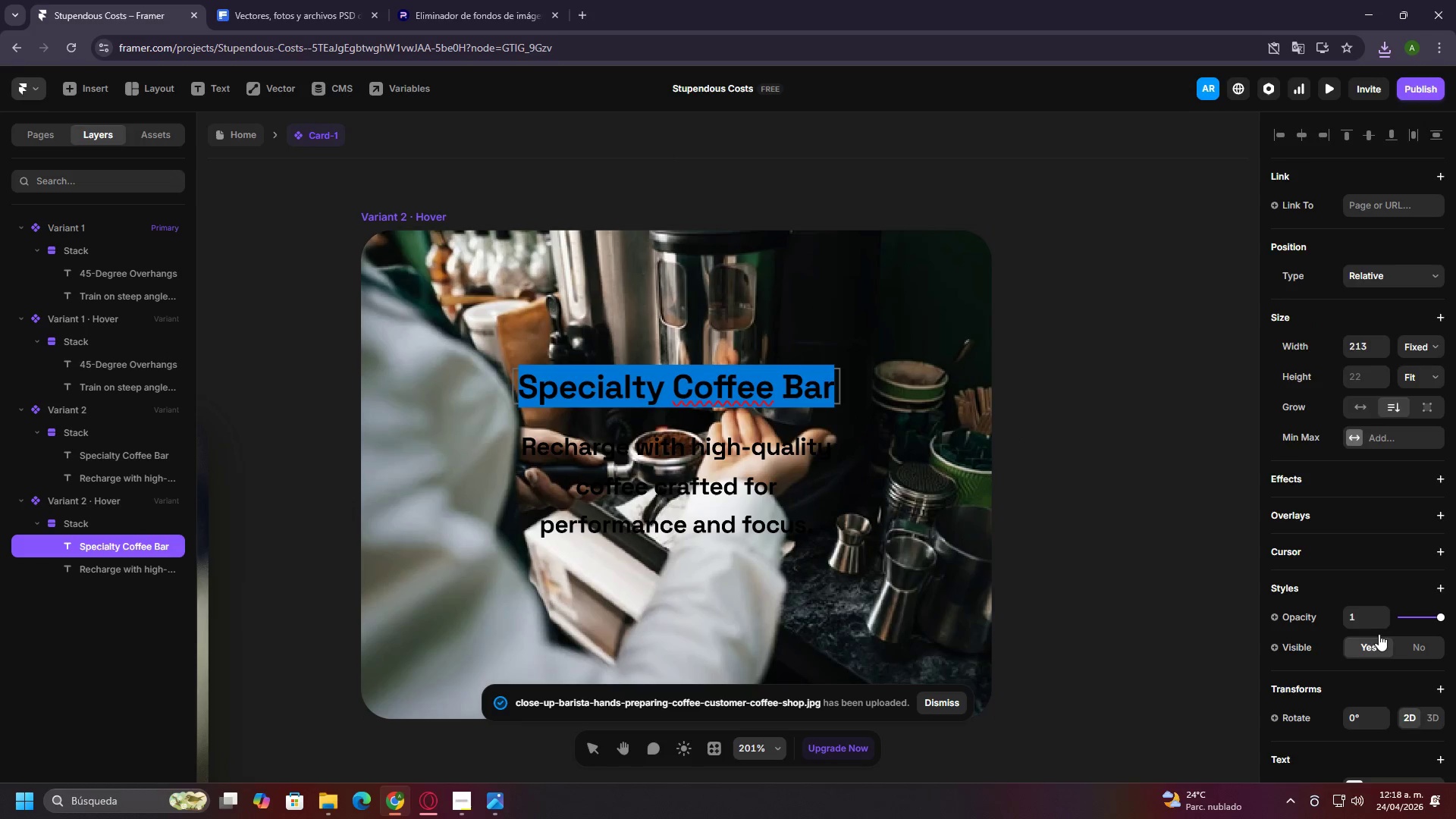 
scroll: coordinate [1379, 638], scroll_direction: down, amount: 3.0
 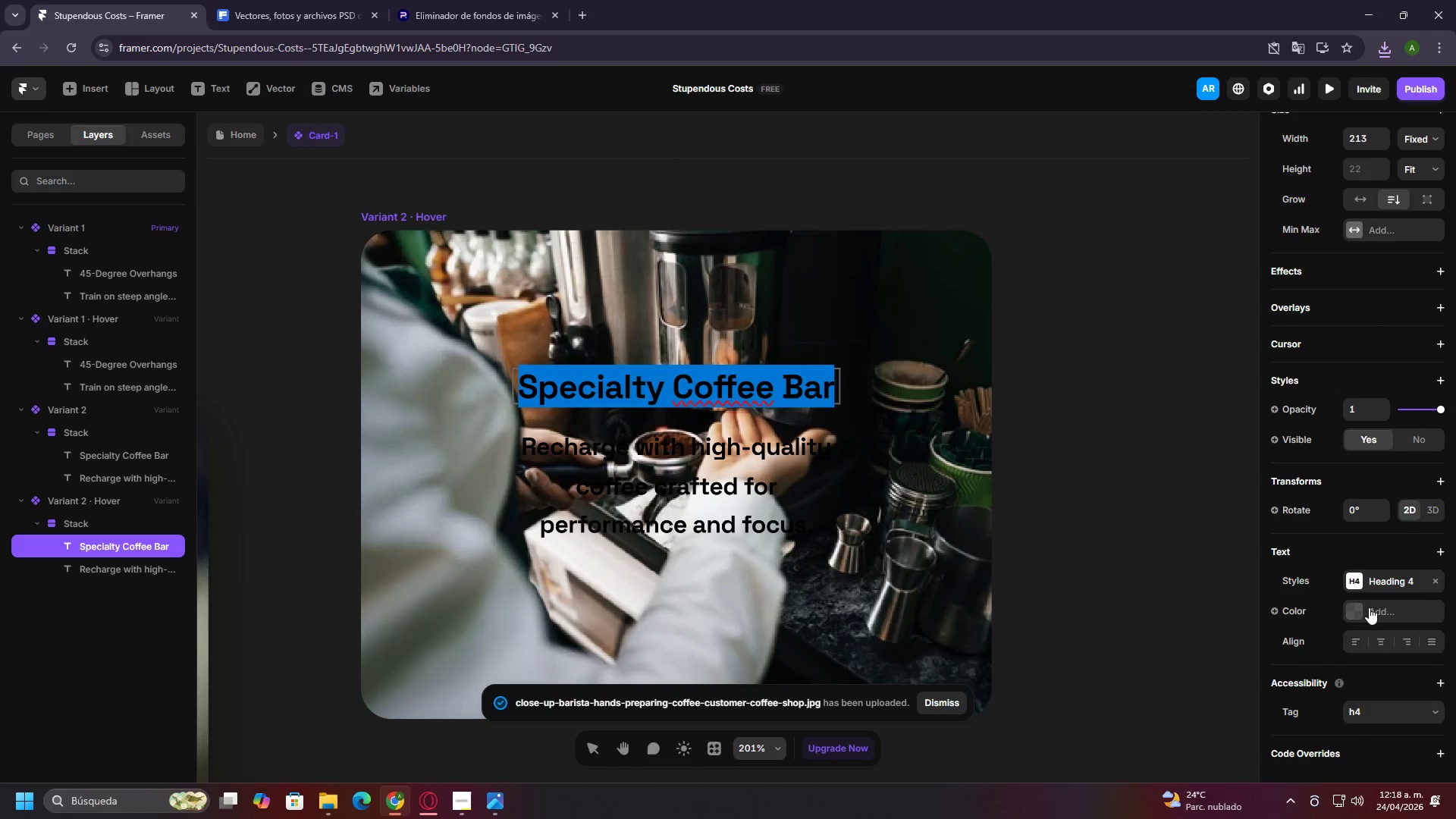 
left_click([1364, 608])
 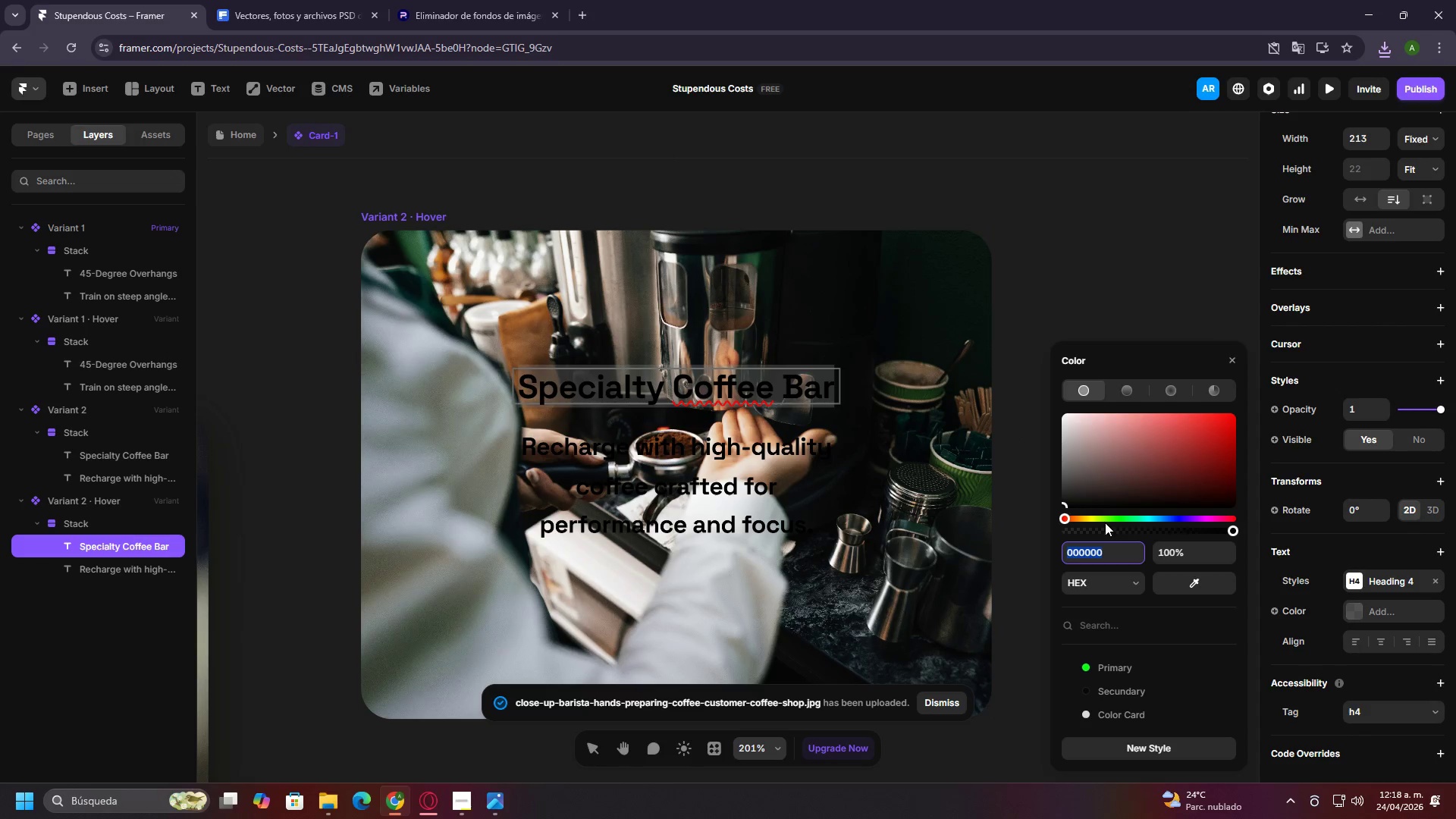 
type(ffffff)
 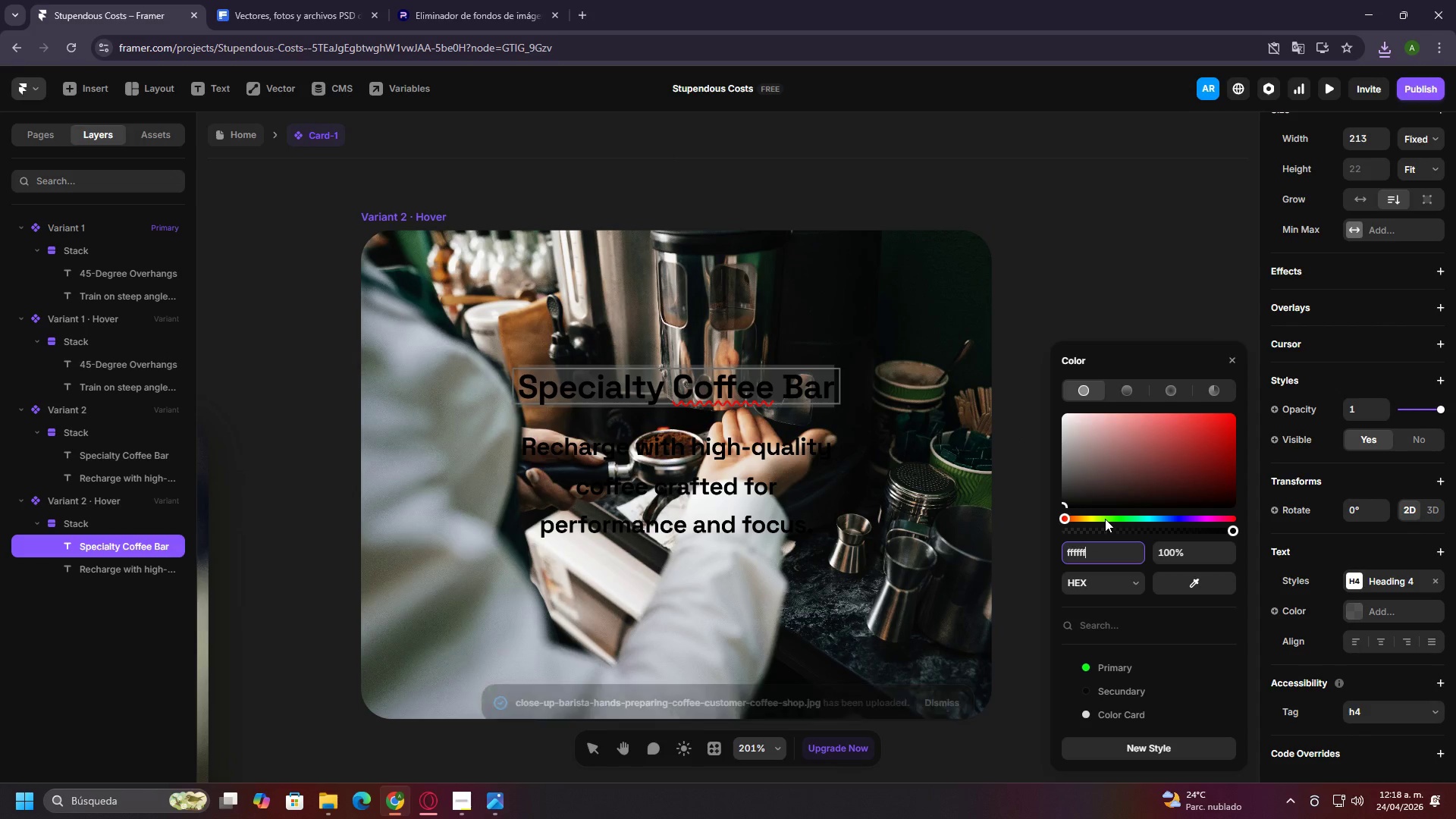 
key(Enter)
 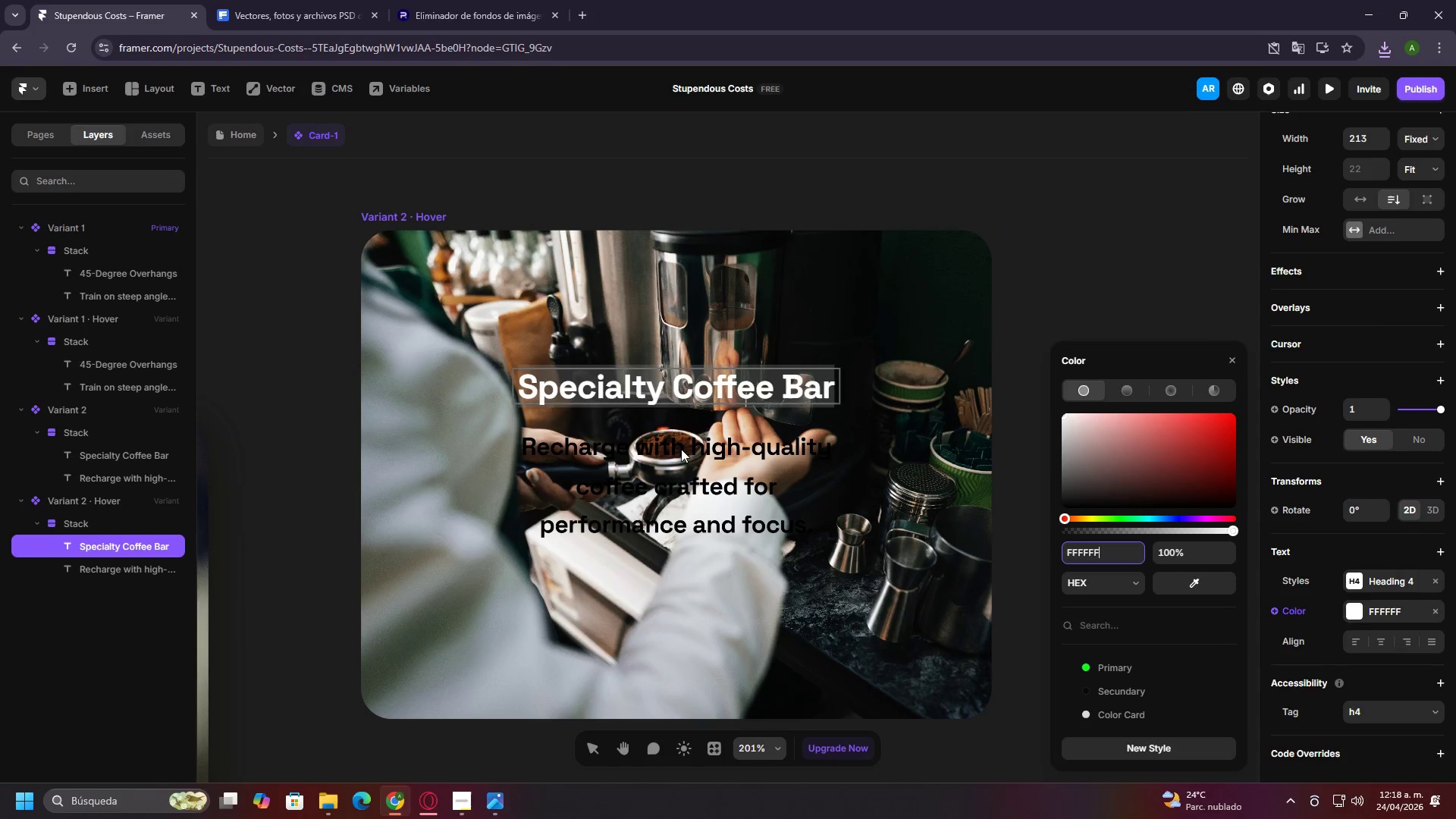 
double_click([683, 450])
 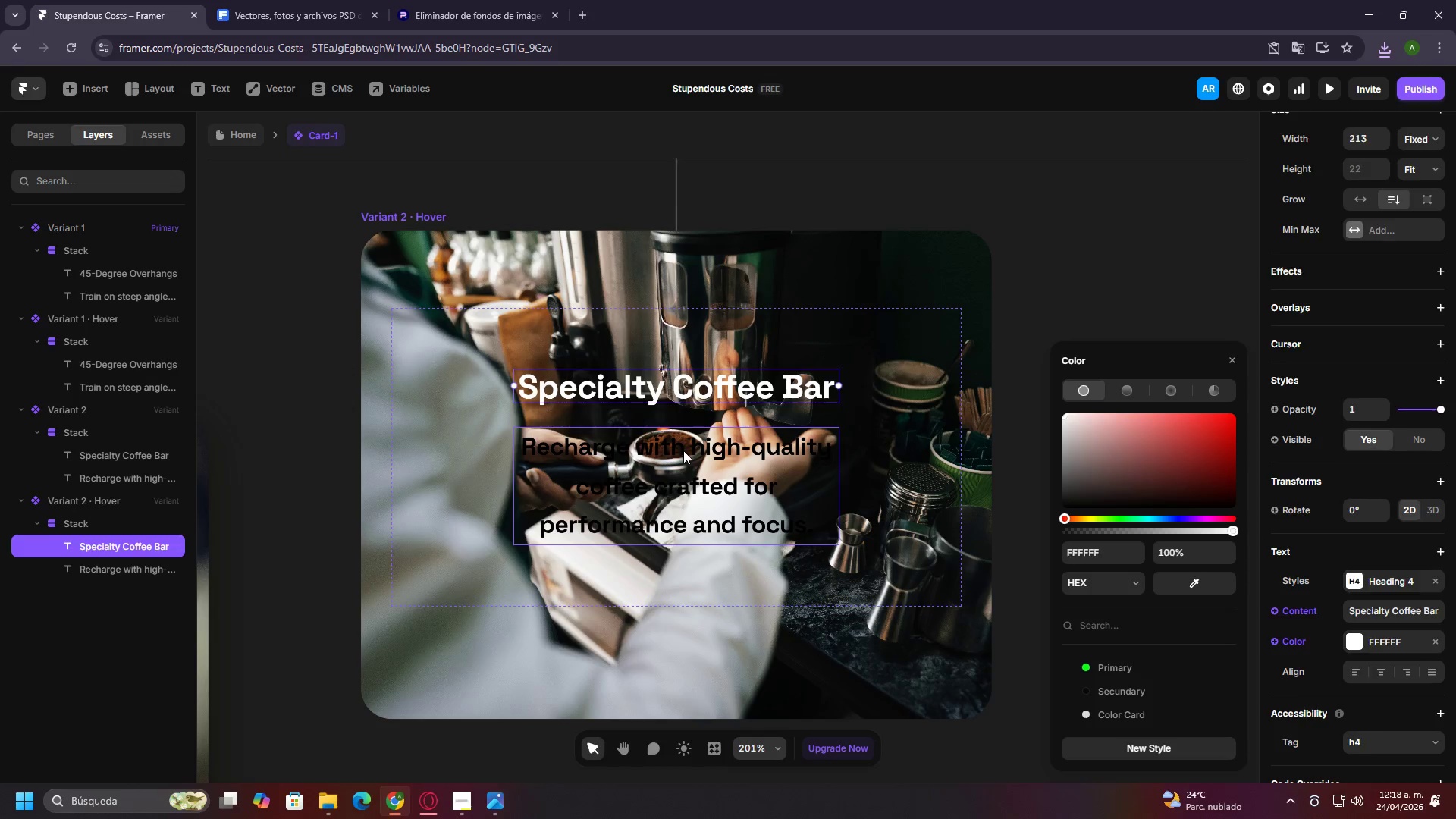 
triple_click([683, 450])
 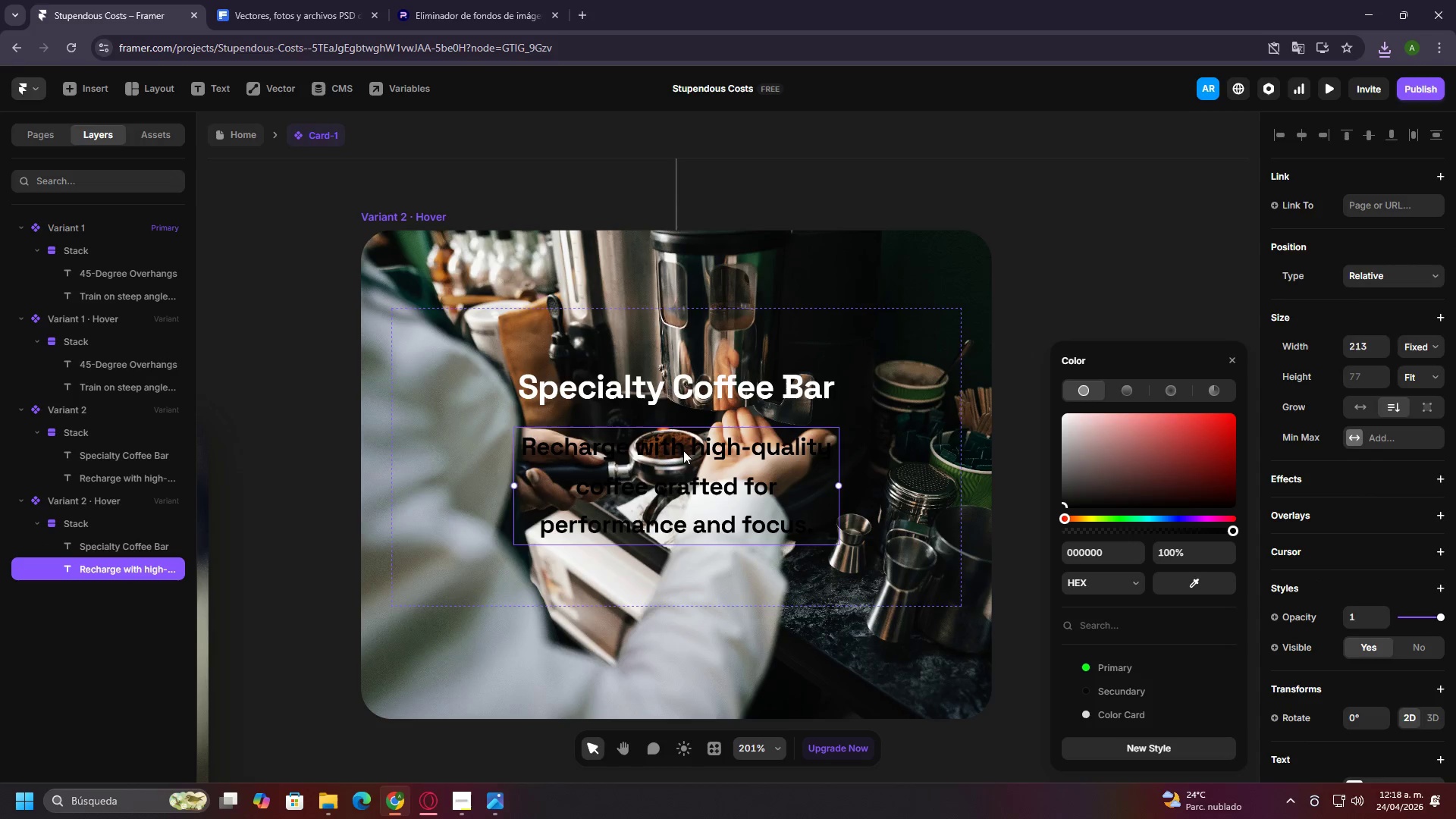 
triple_click([683, 450])
 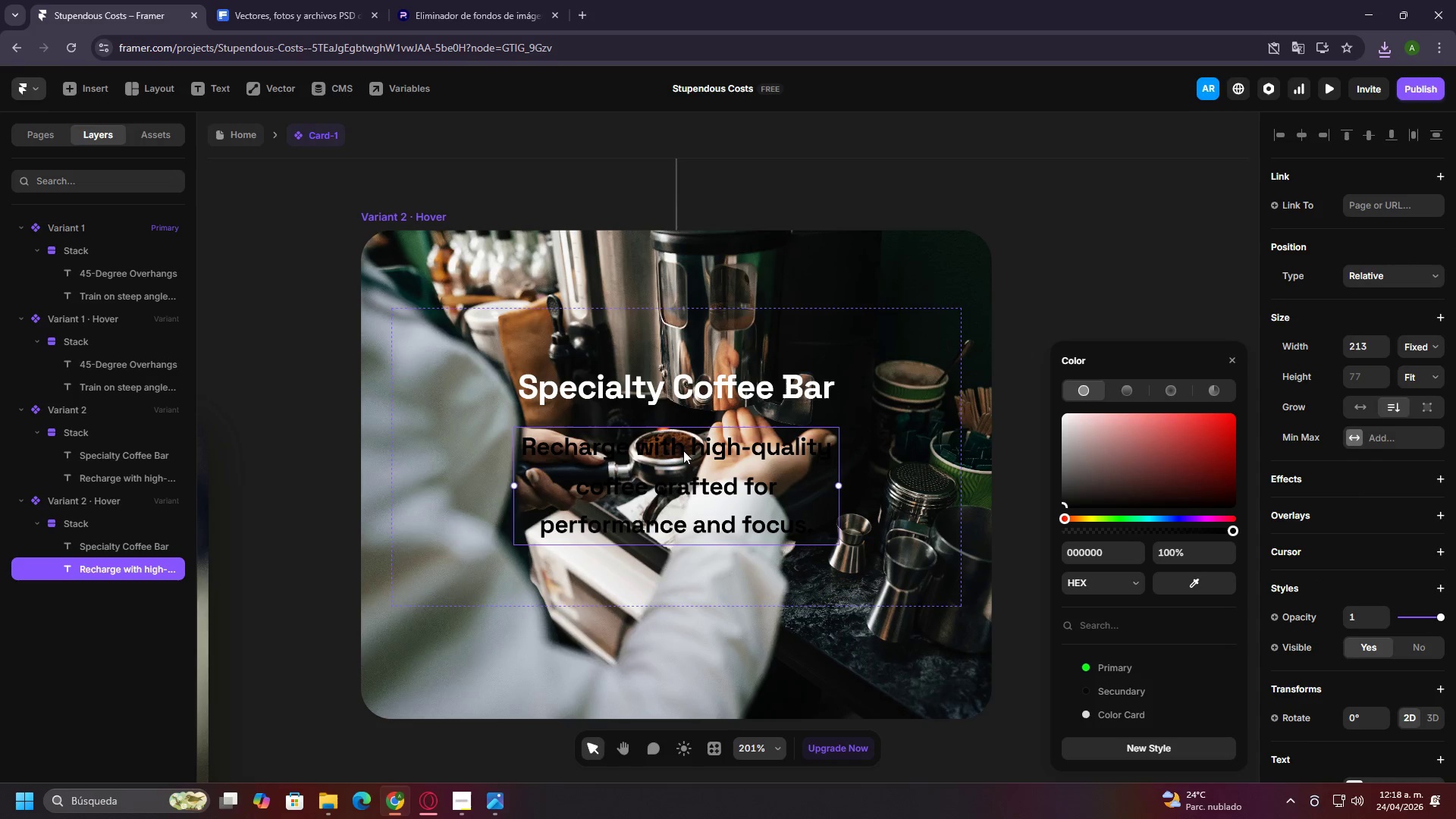 
triple_click([683, 450])
 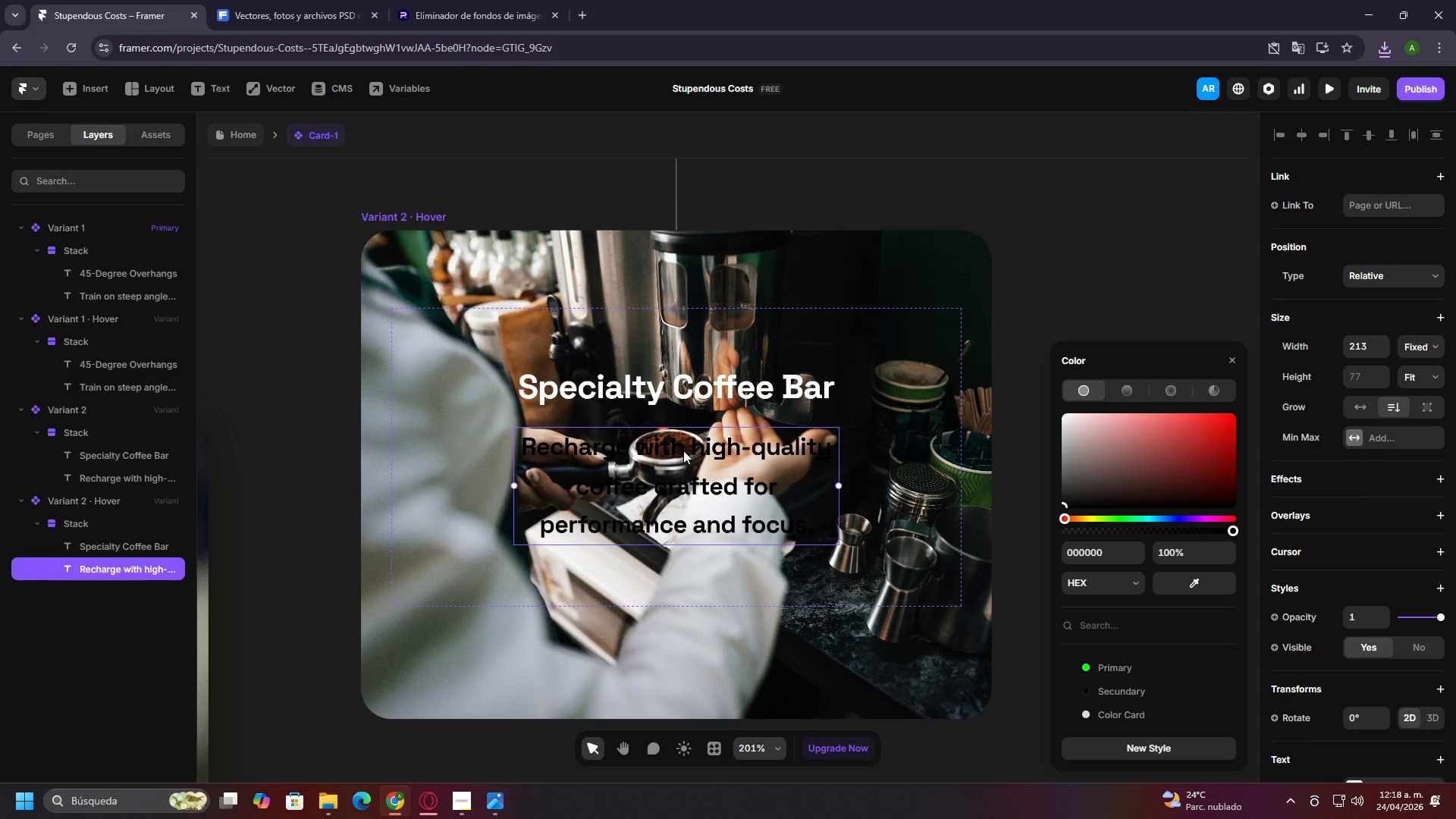 
triple_click([683, 450])
 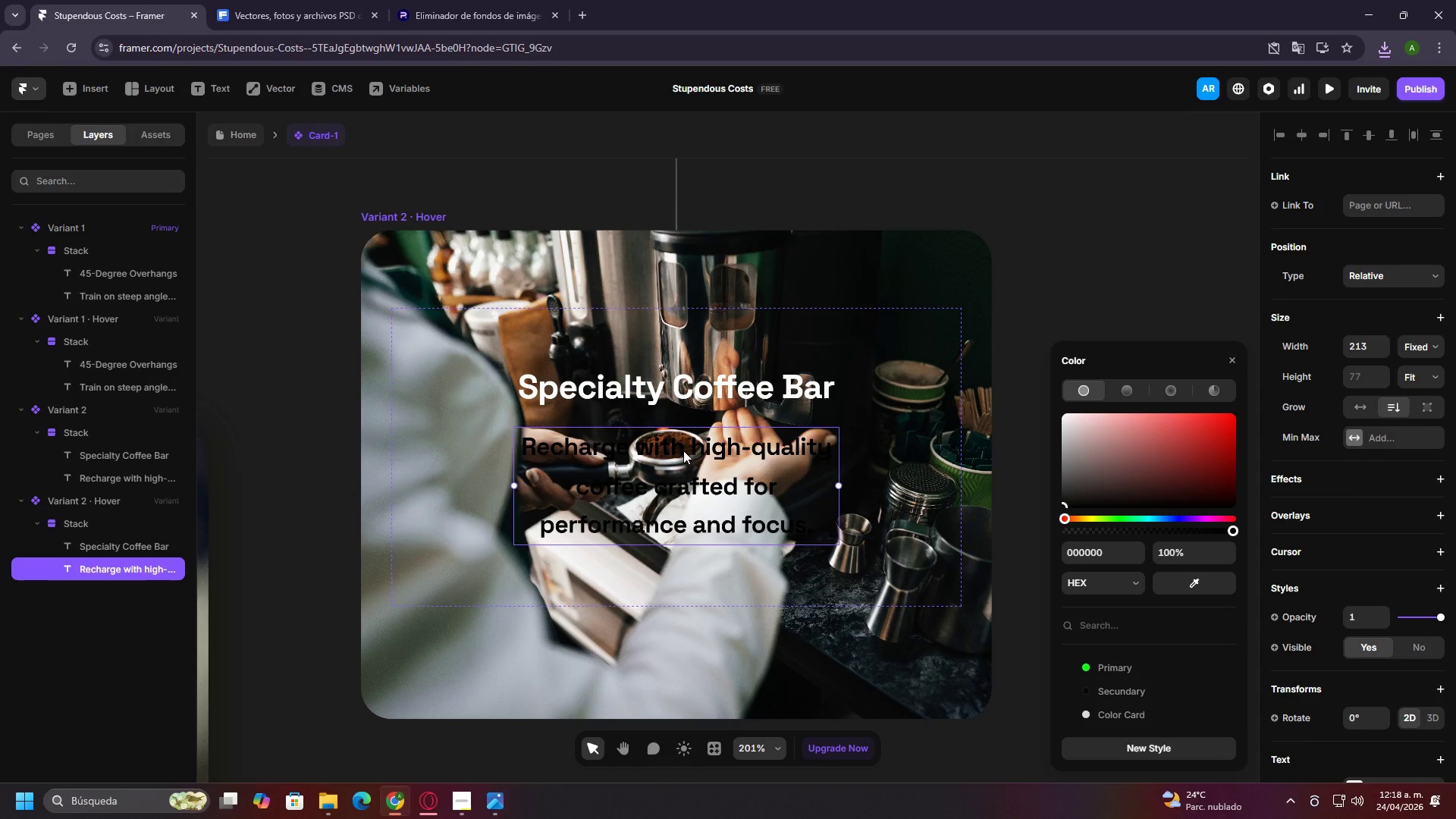 
triple_click([683, 450])
 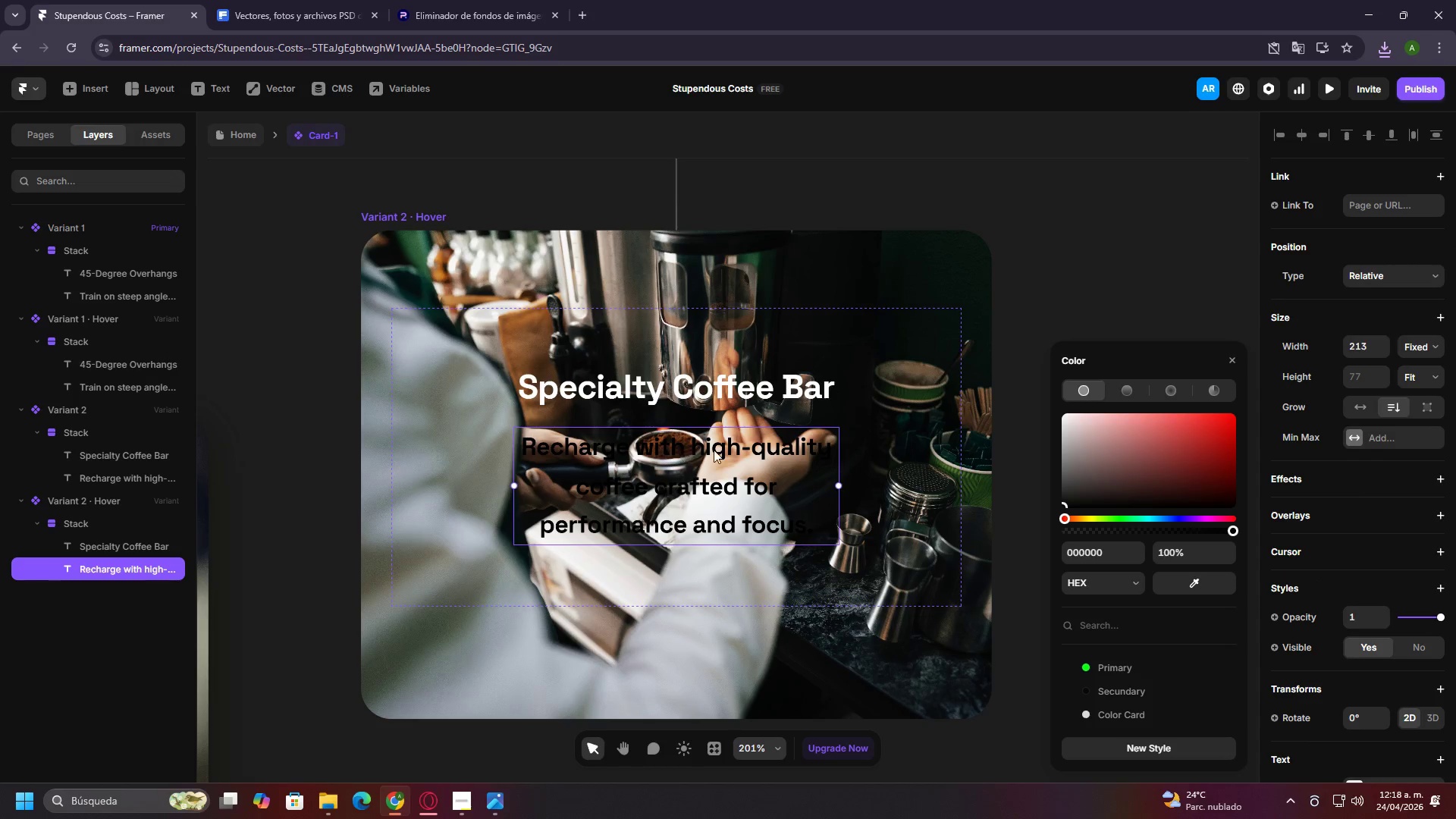 
triple_click([717, 450])
 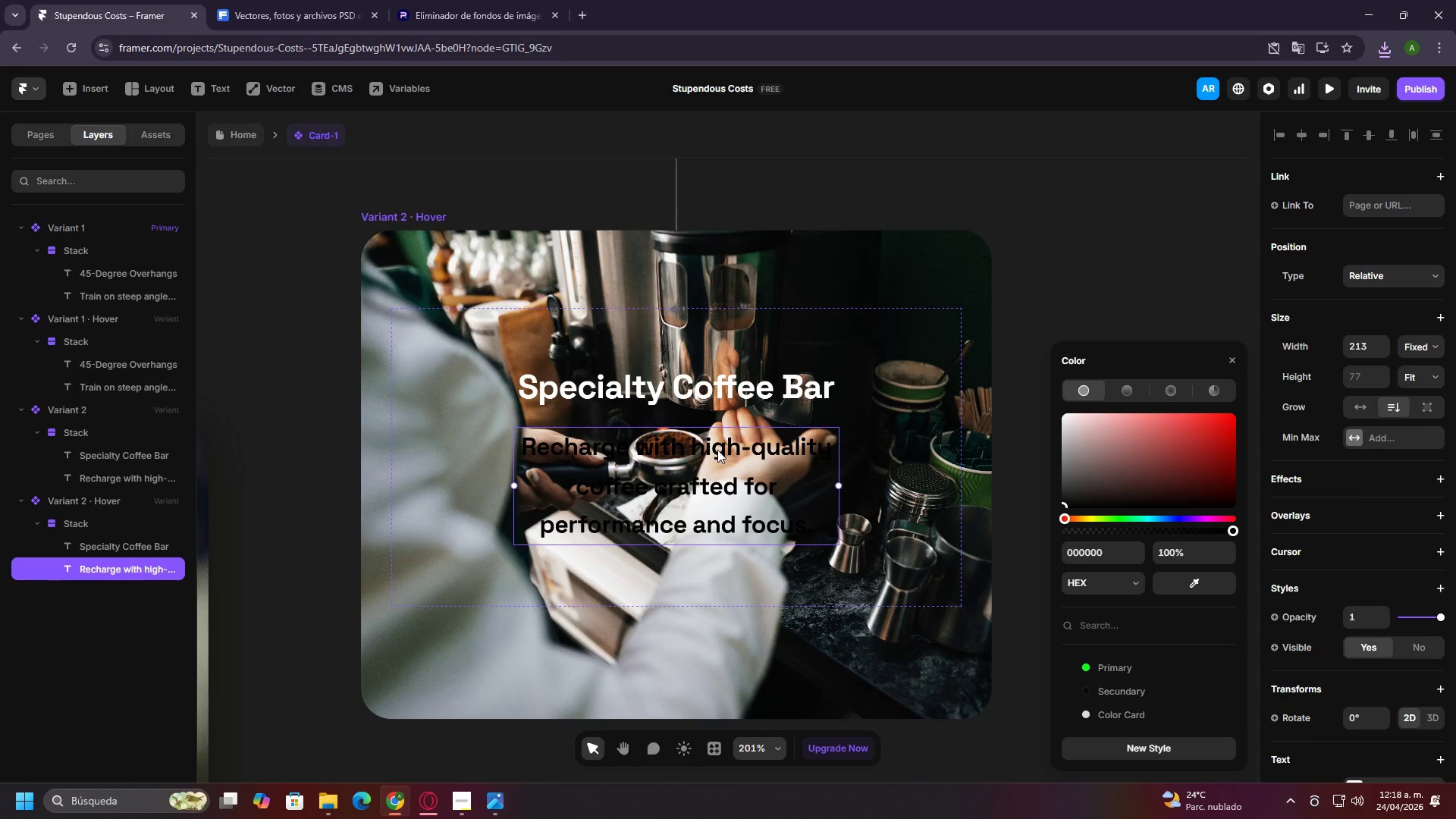 
triple_click([717, 450])
 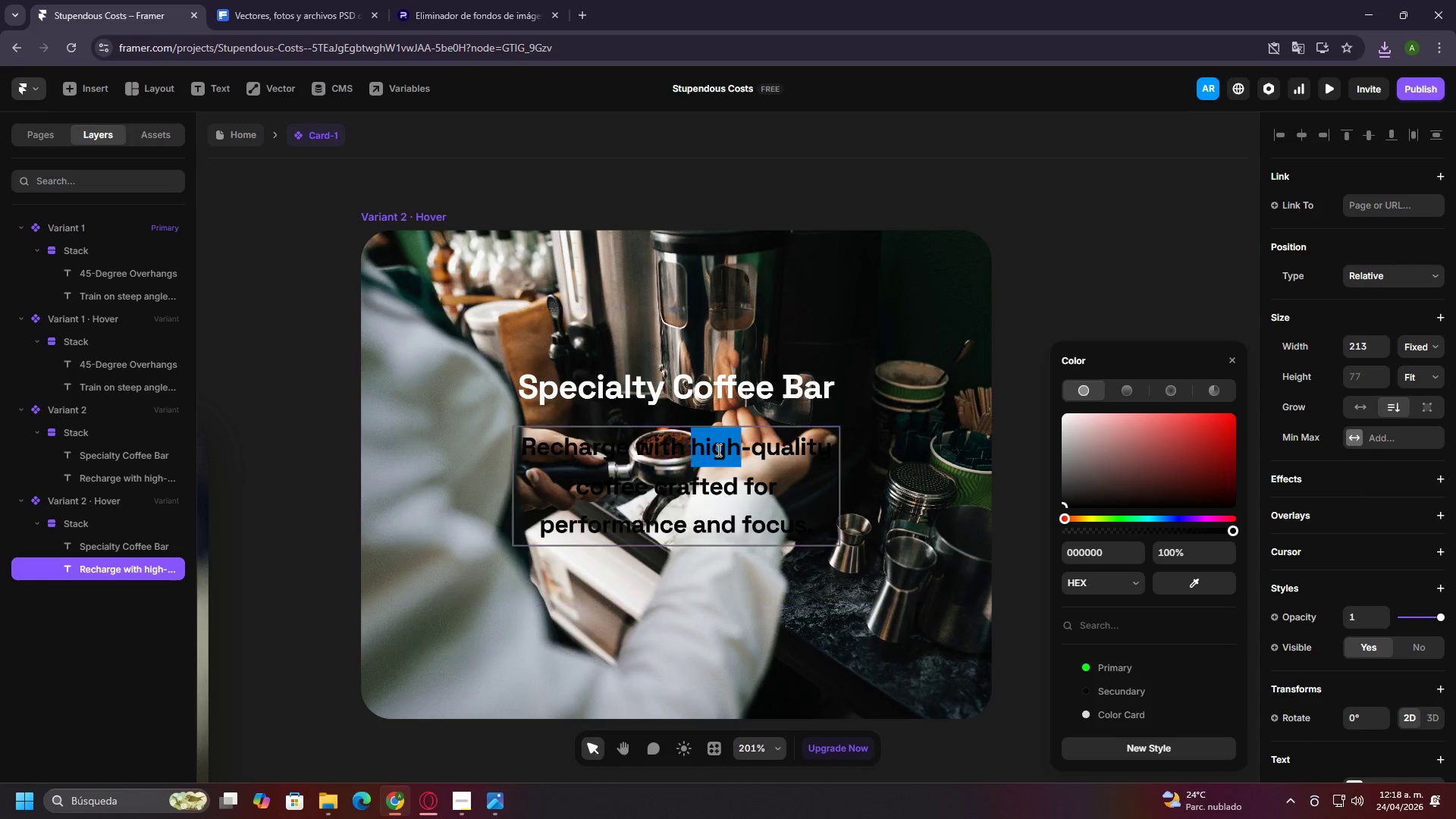 
triple_click([717, 450])
 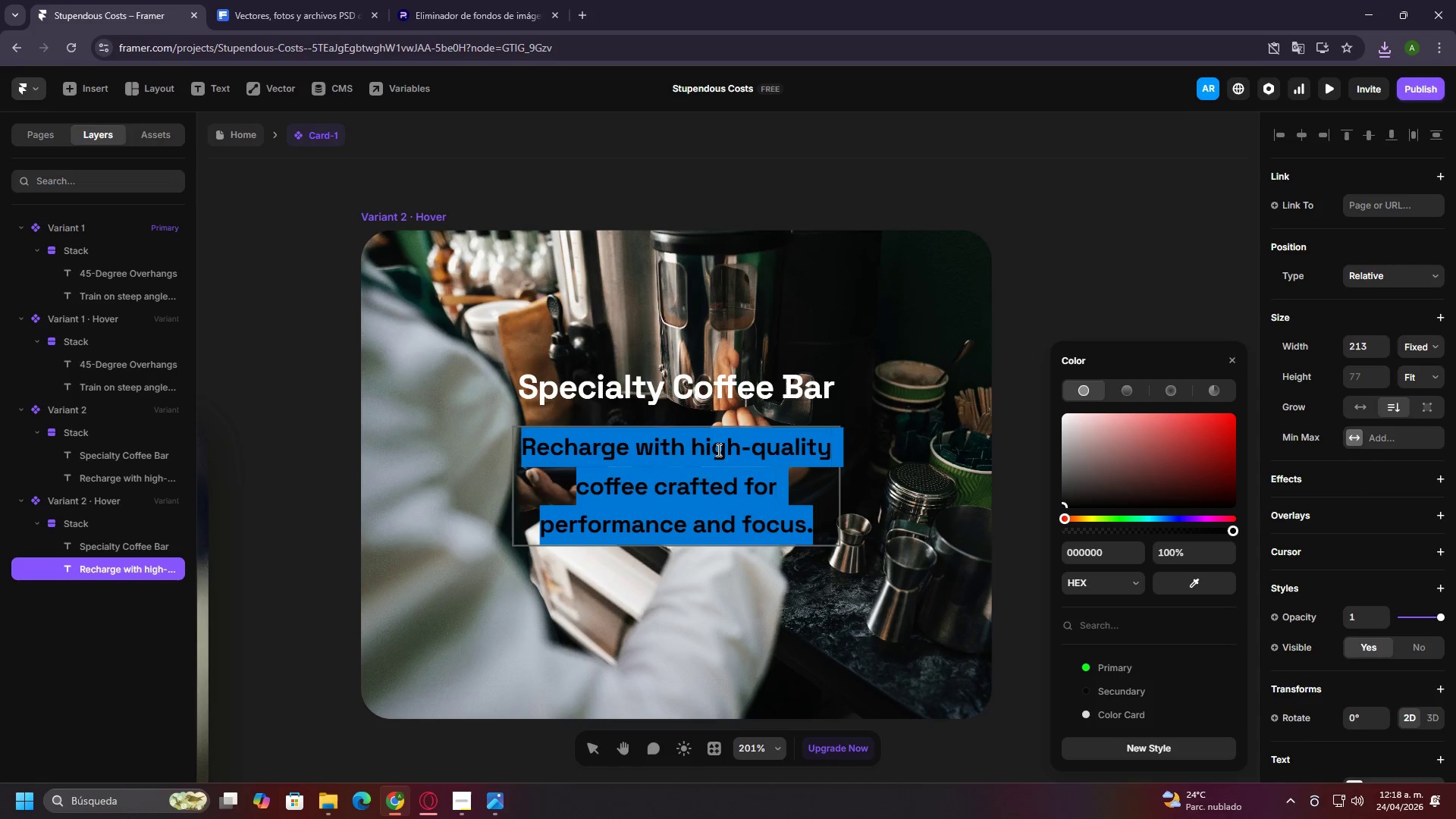 
triple_click([717, 450])
 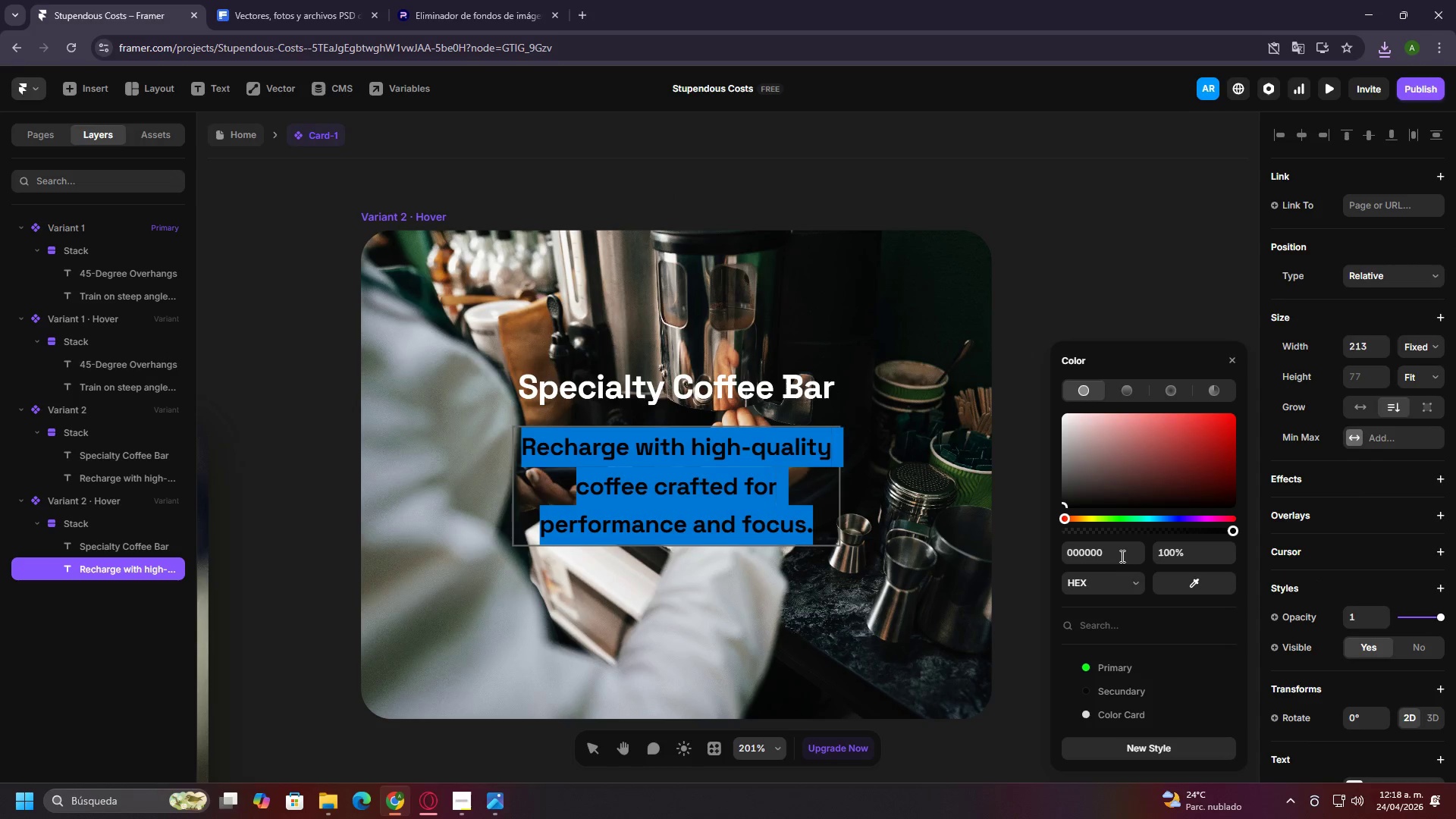 
scroll: coordinate [1455, 636], scroll_direction: down, amount: 4.0
 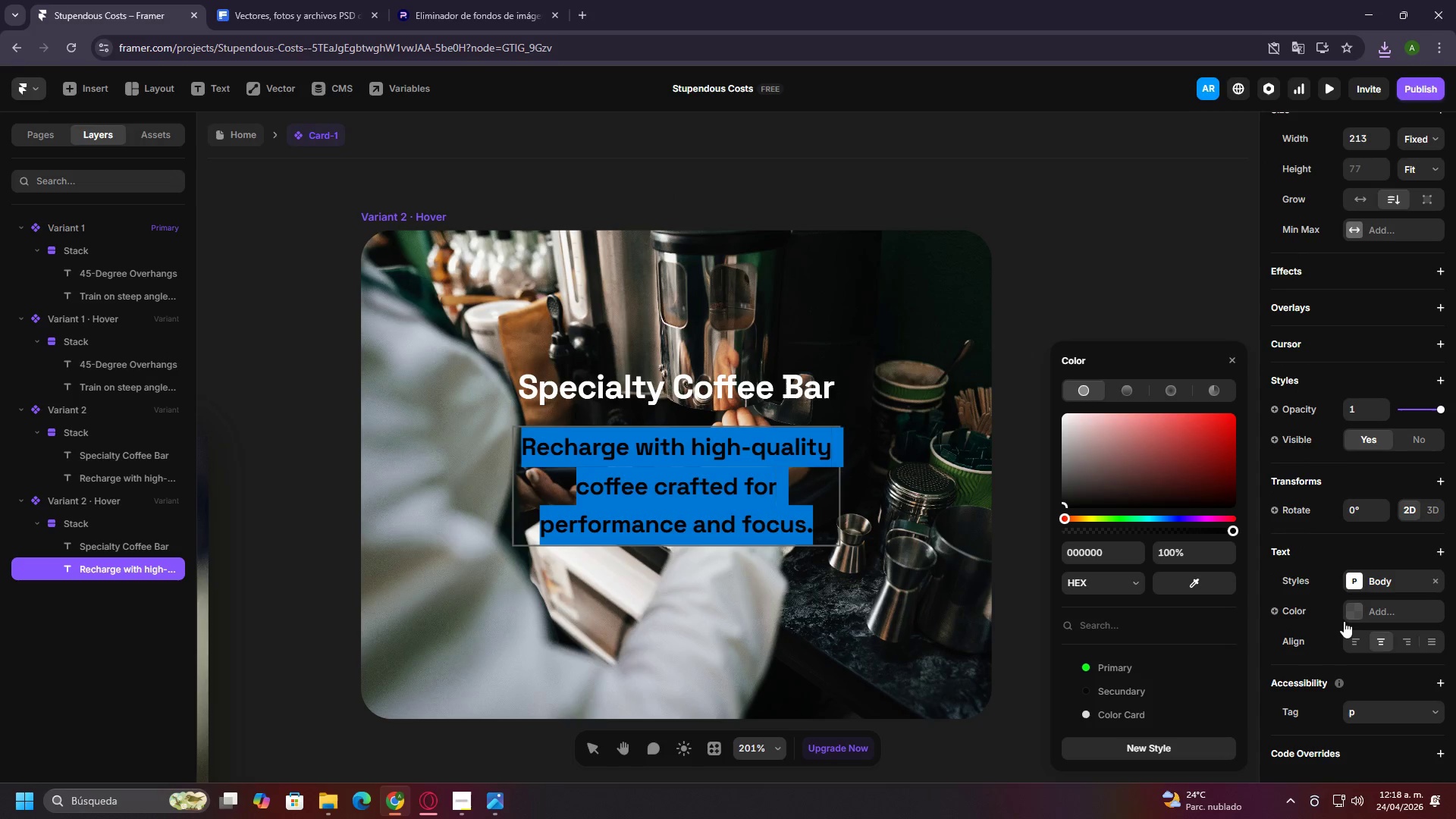 
left_click([1351, 614])
 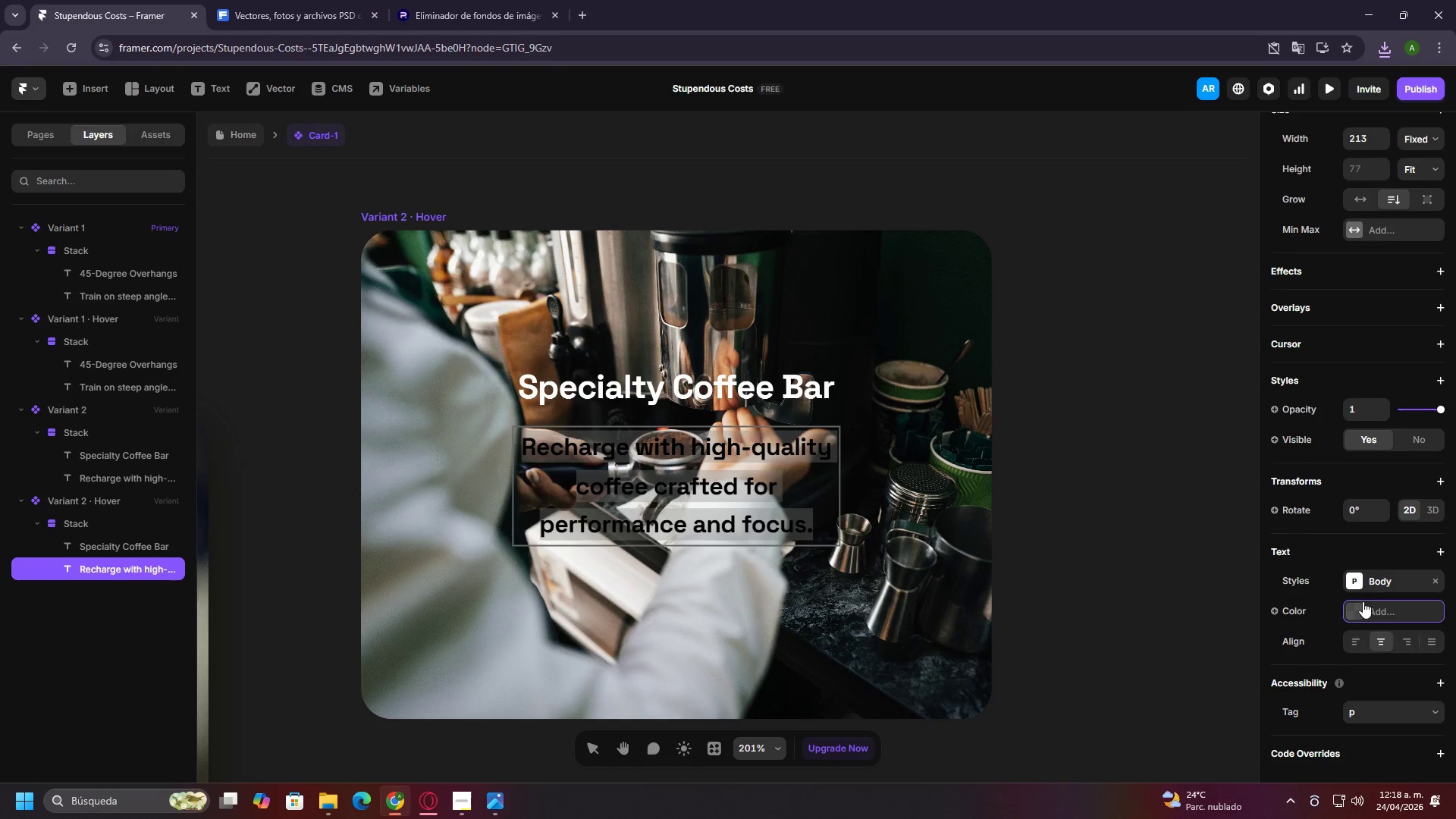 
left_click([1358, 619])
 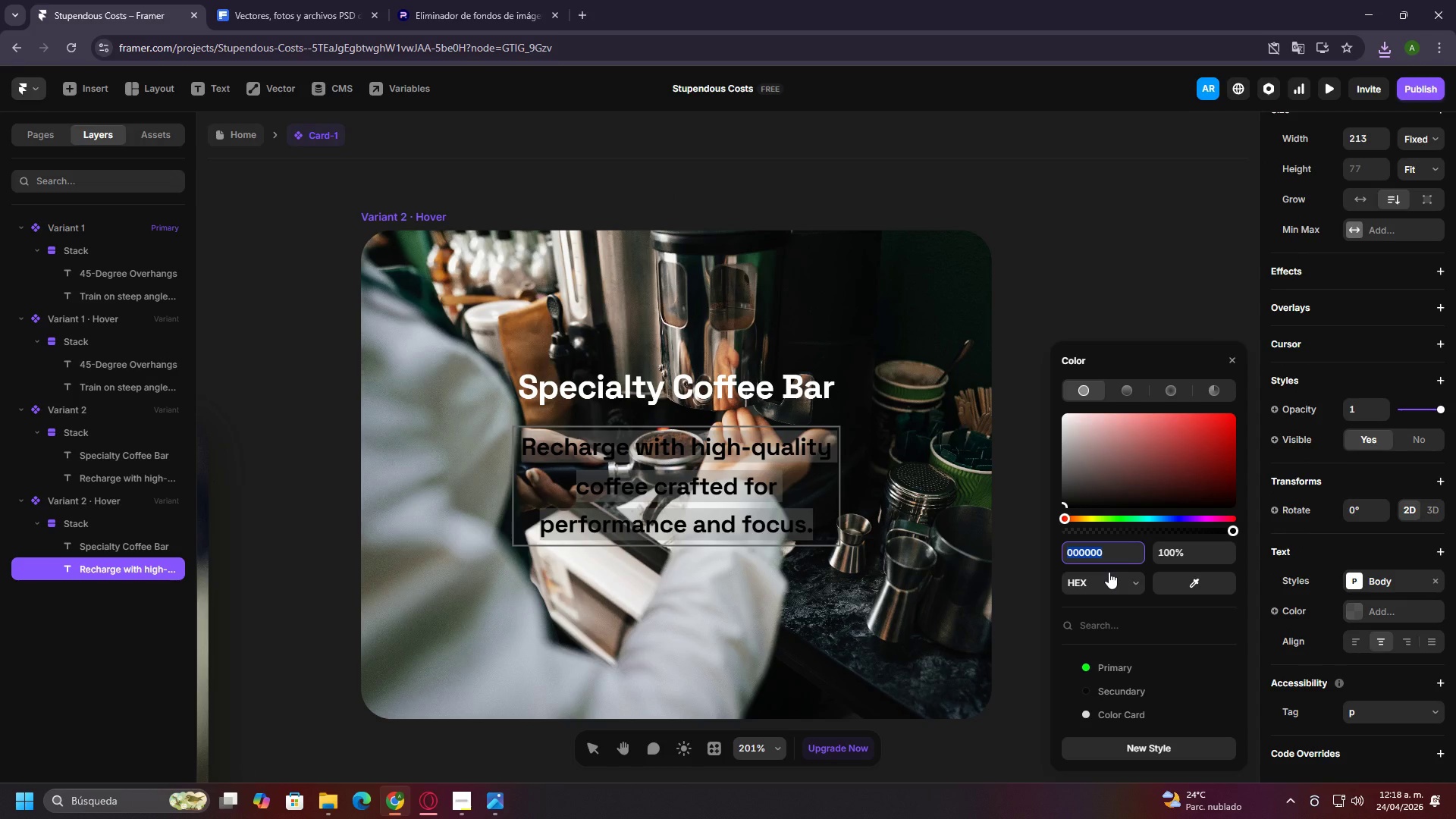 
type(ffffff)
 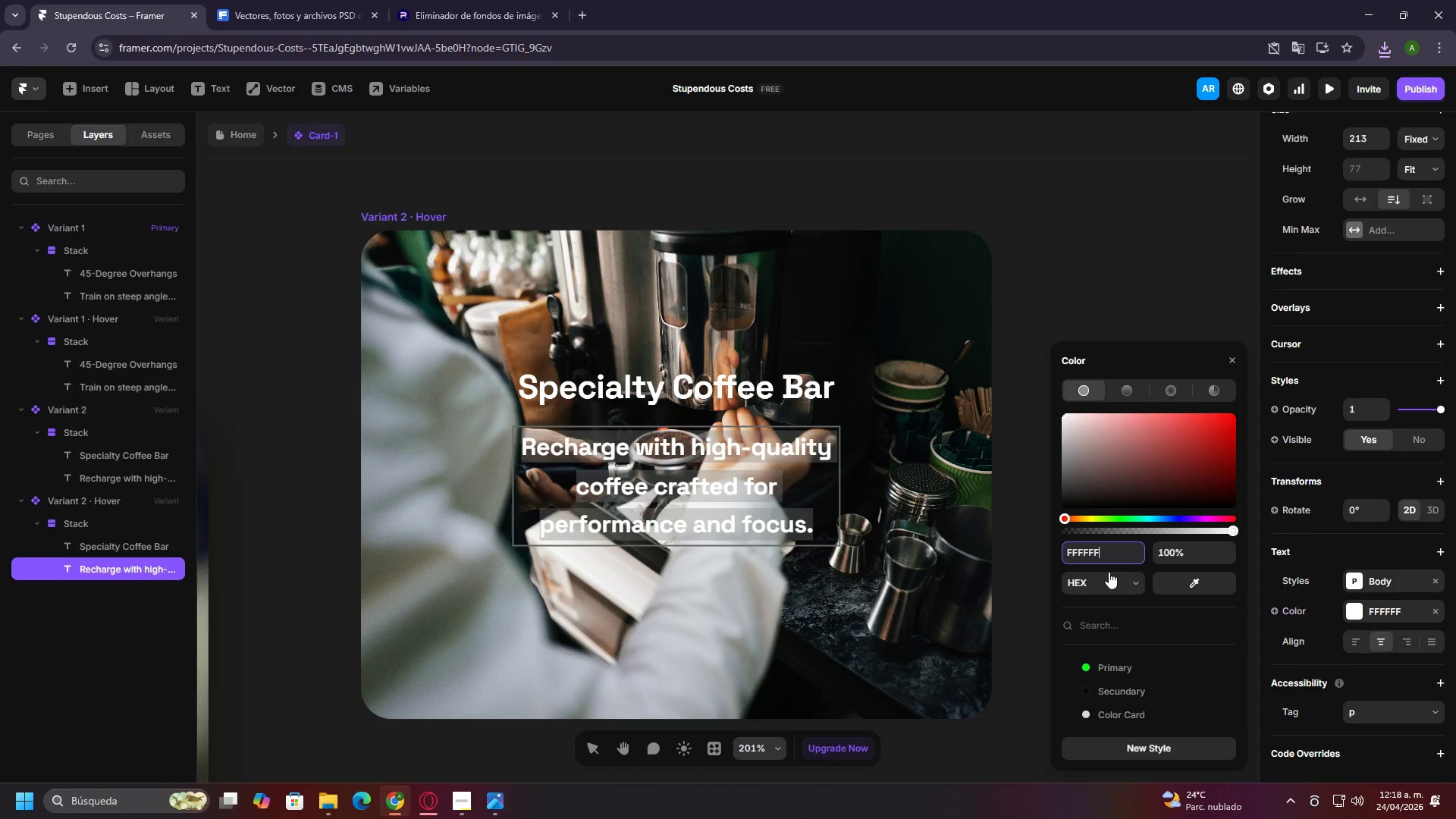 
key(Enter)
 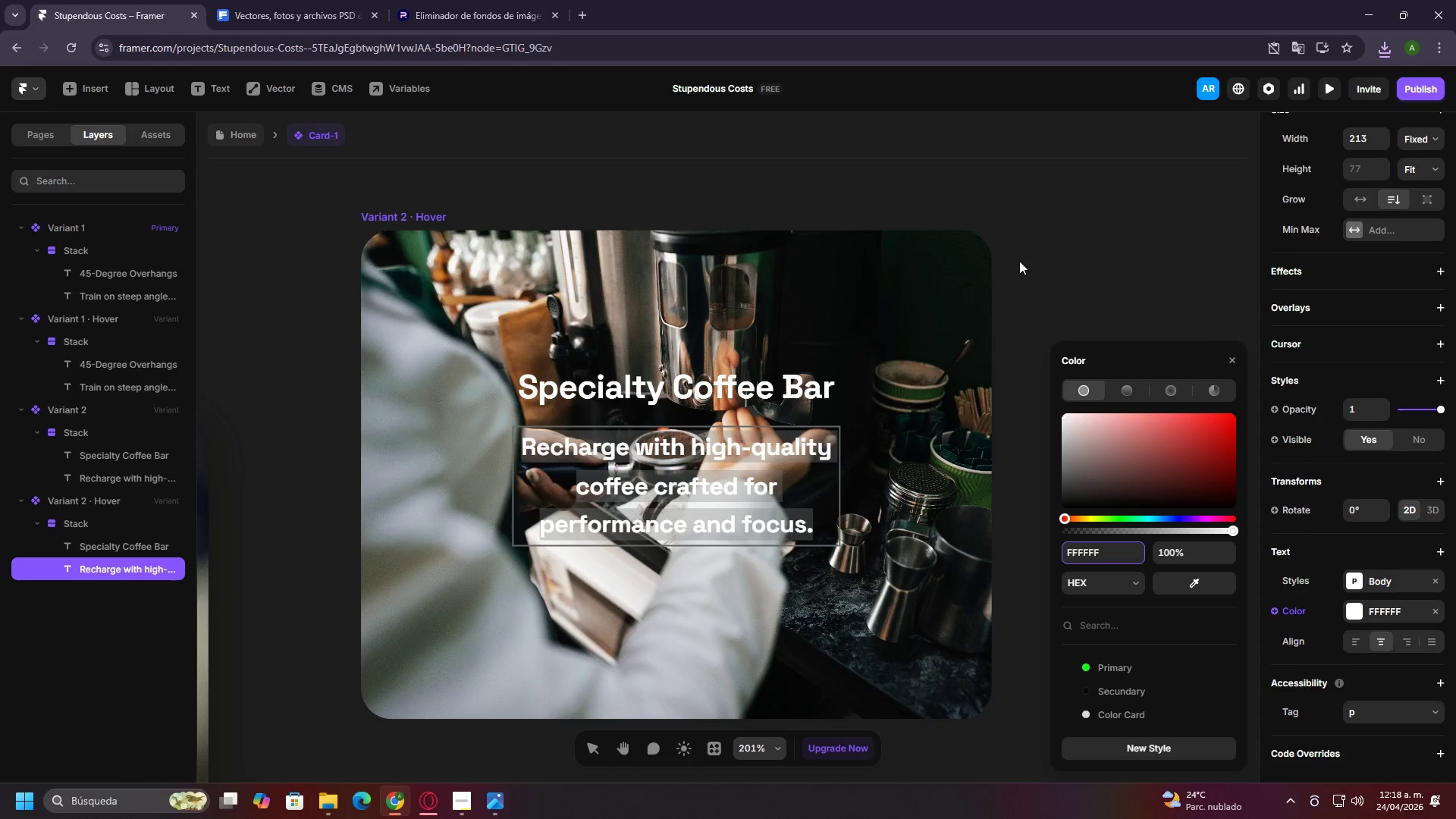 
double_click([1061, 271])
 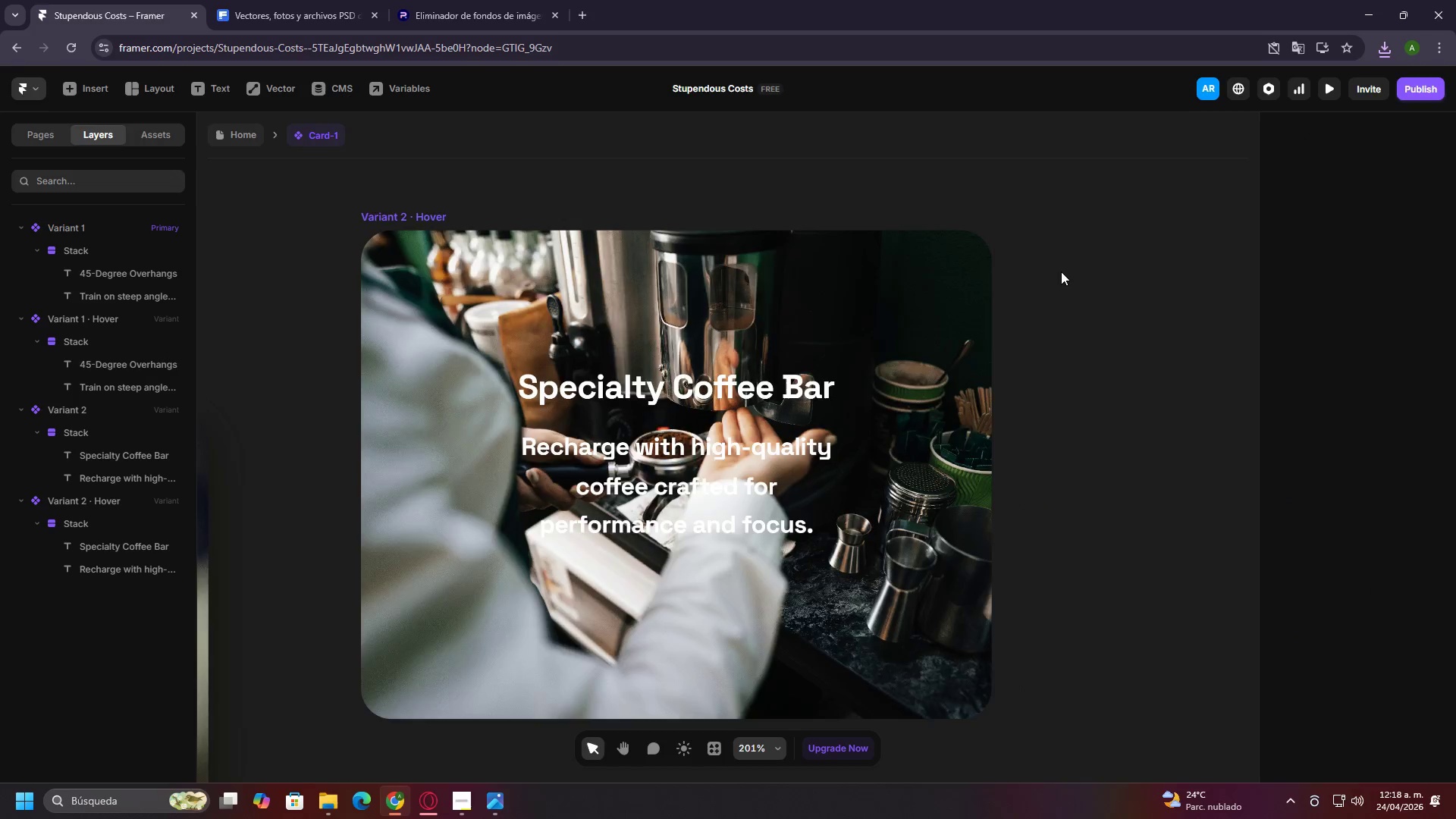 
hold_key(key=ControlLeft, duration=1.5)
 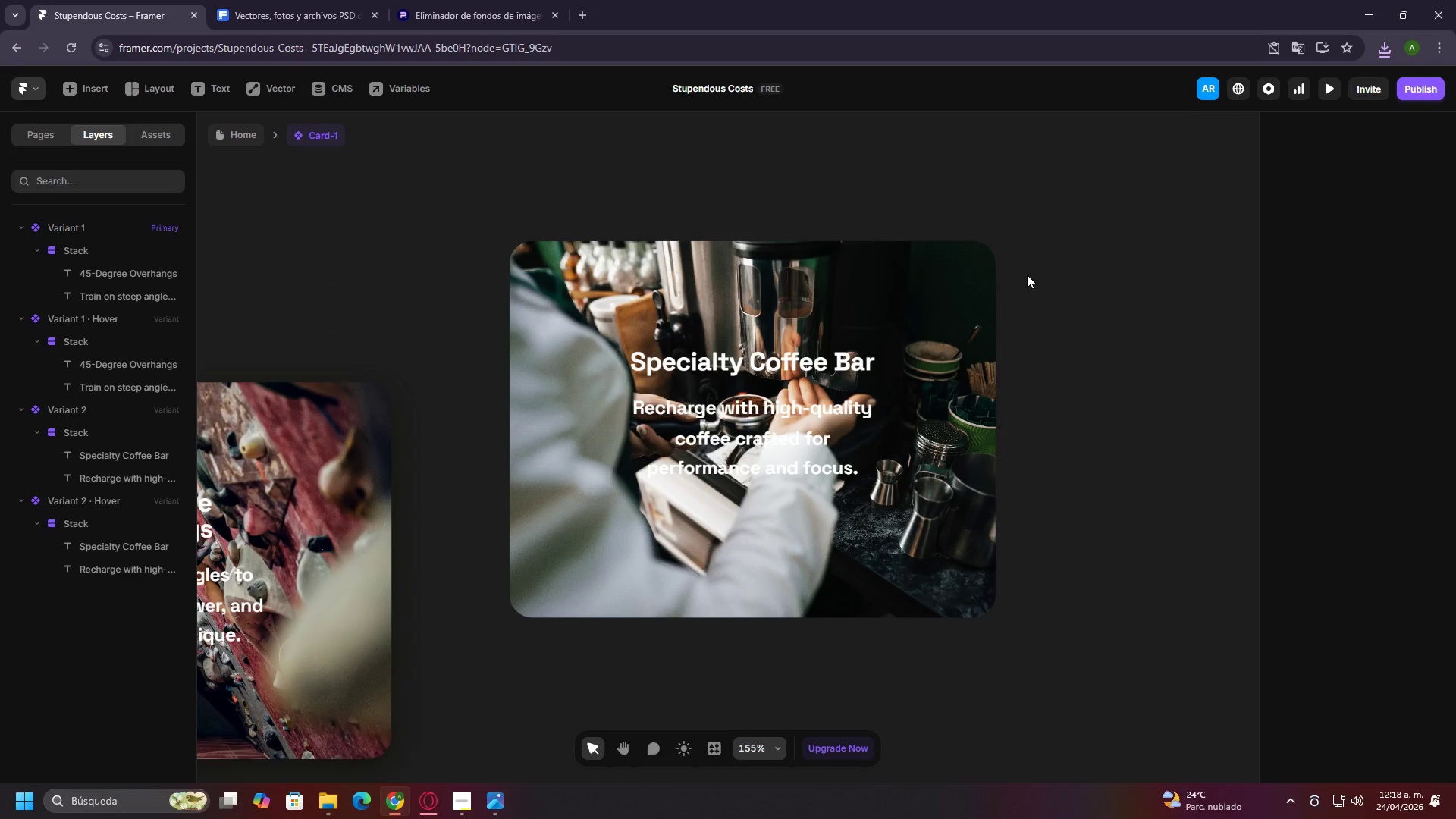 
hold_key(key=ControlLeft, duration=0.72)
 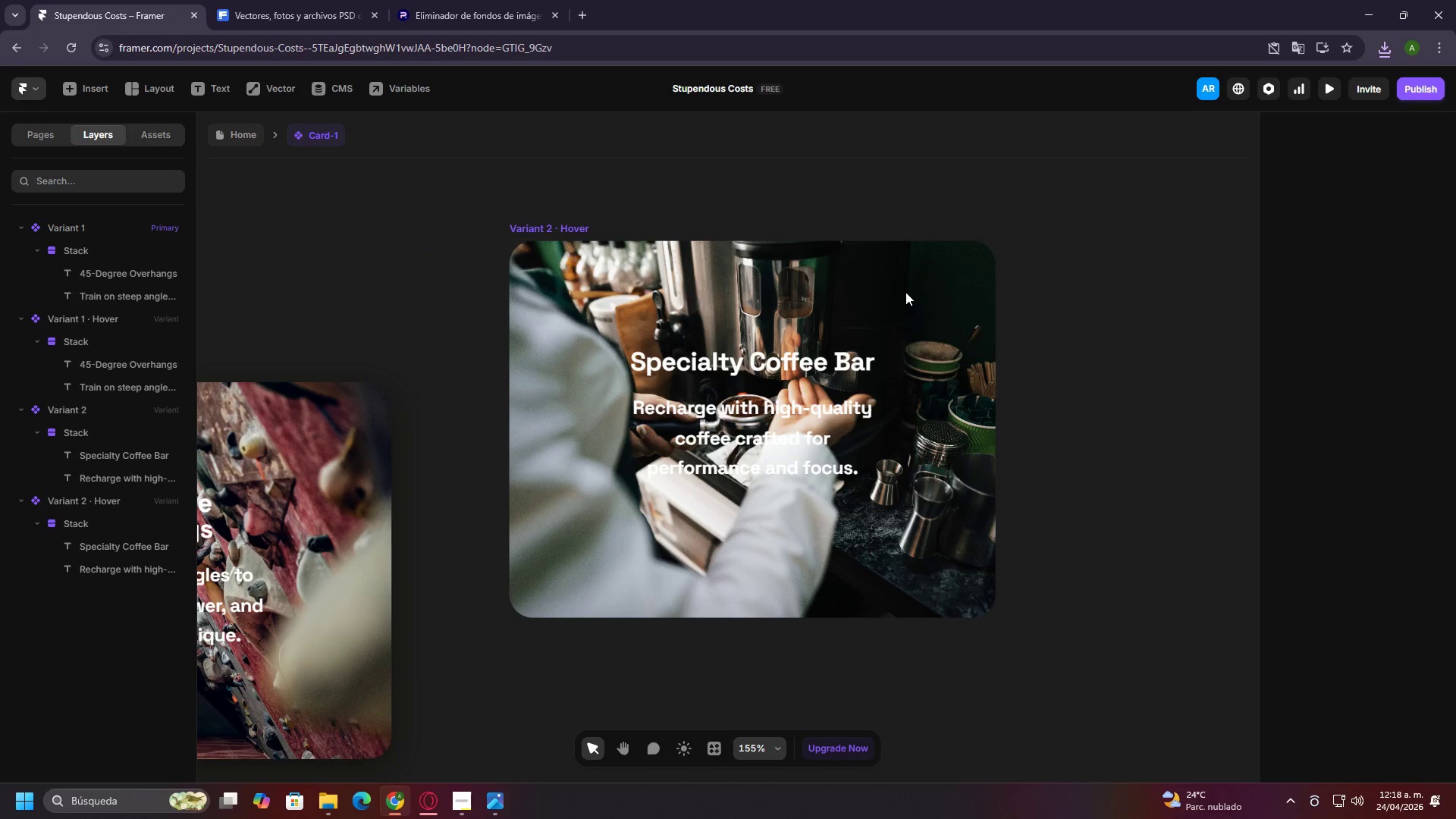 
scroll: coordinate [1061, 271], scroll_direction: up, amount: 1.0
 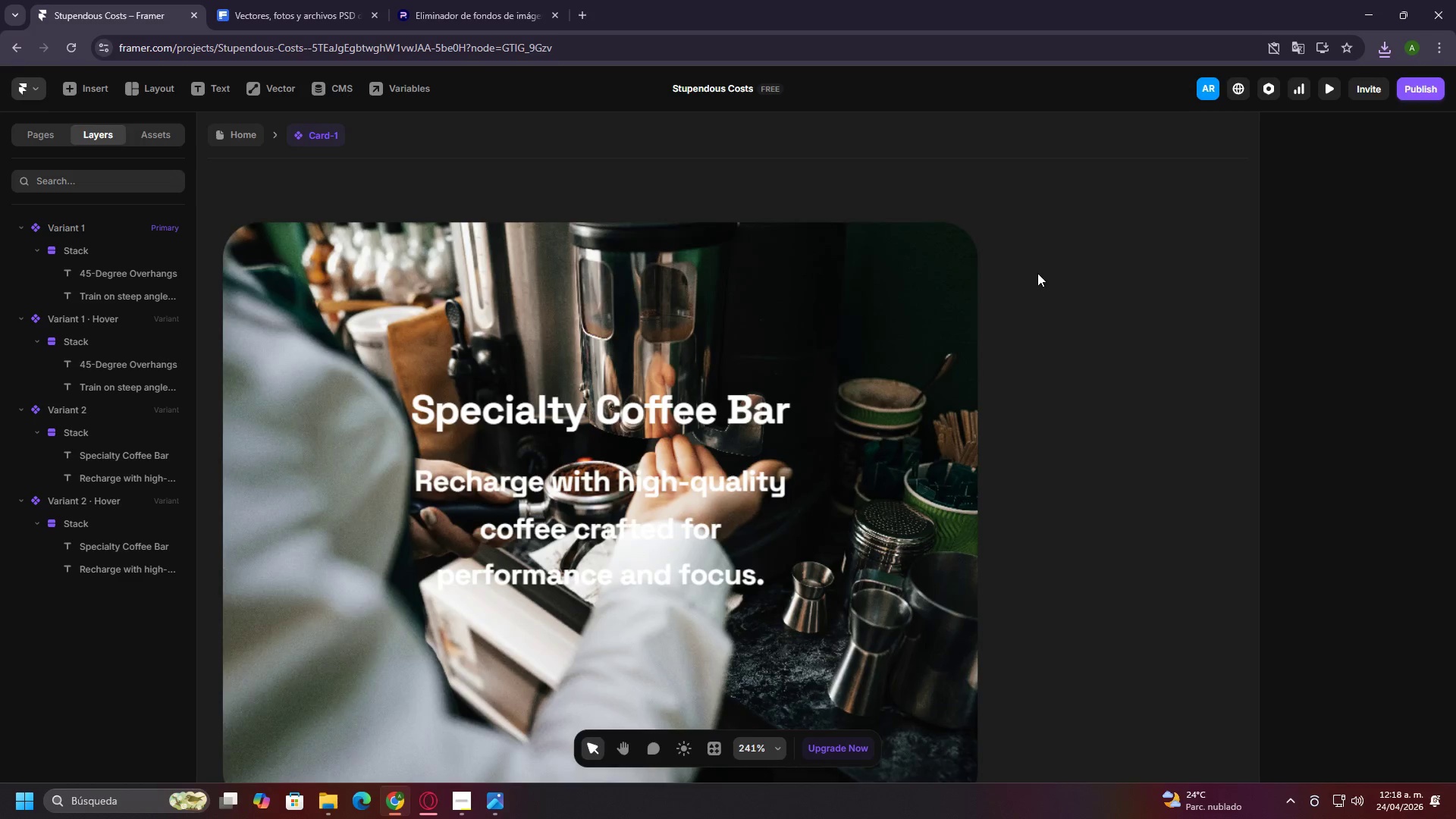 
left_click([949, 274])
 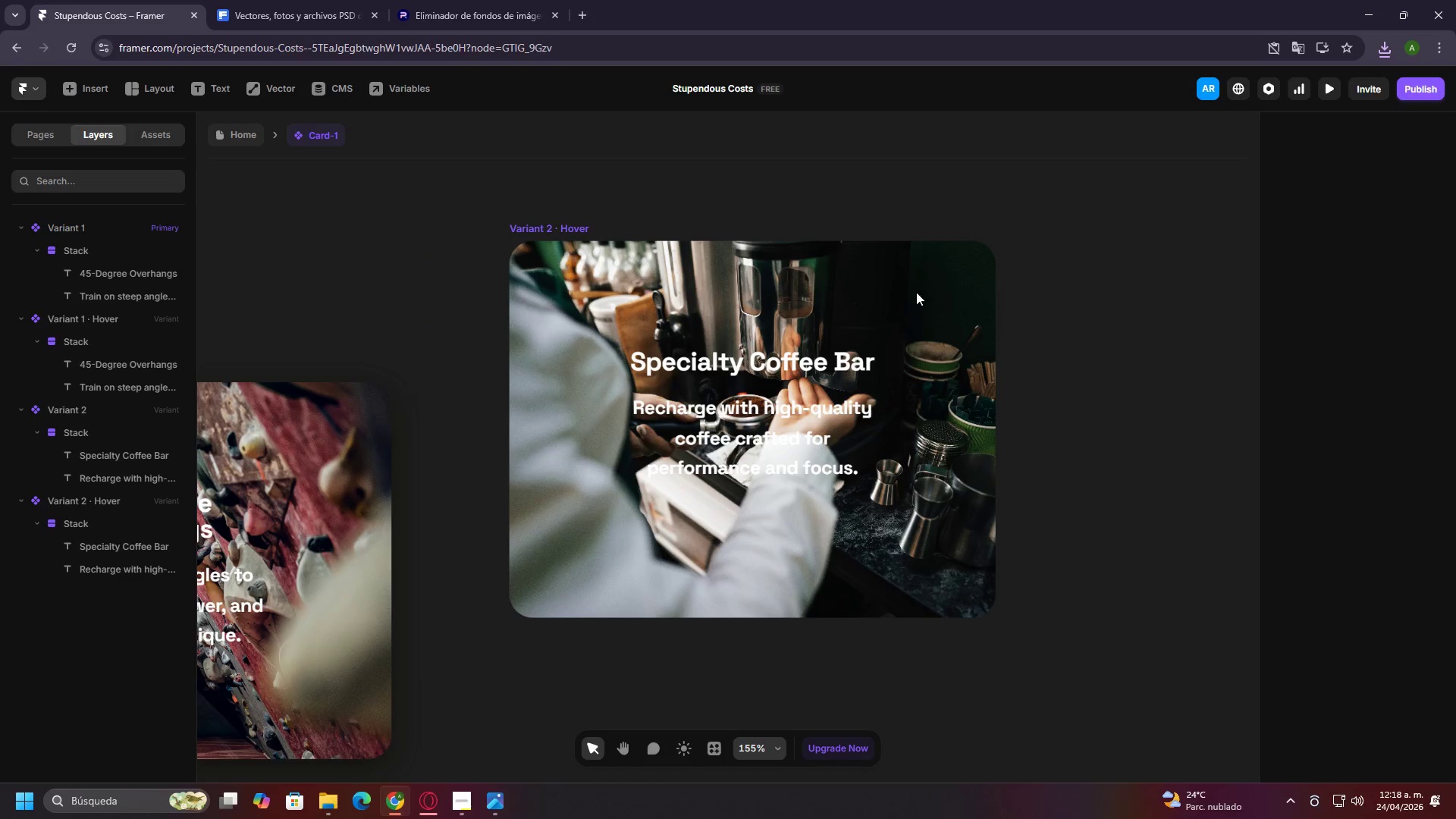 
scroll: coordinate [1027, 275], scroll_direction: down, amount: 4.0
 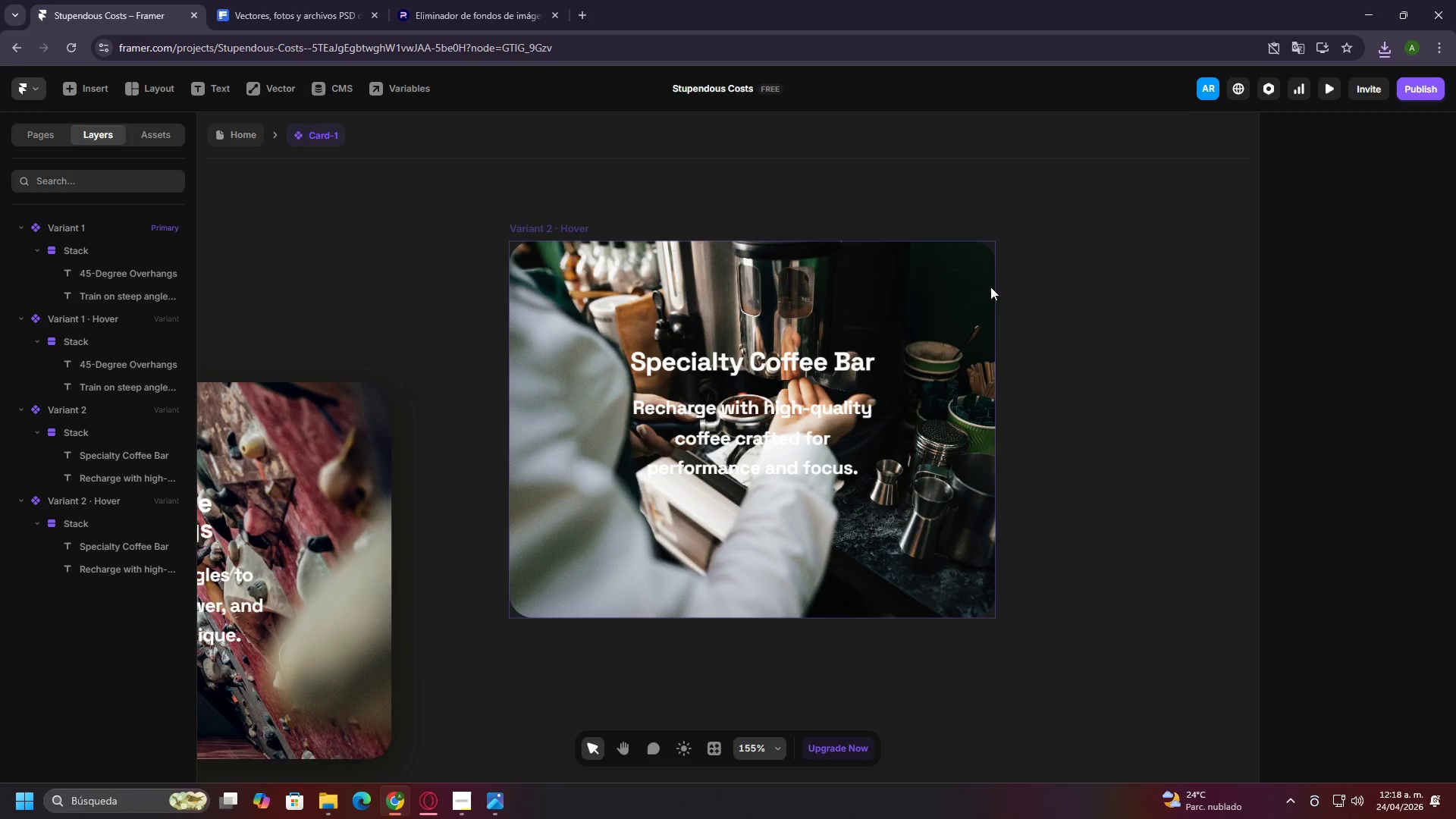 
left_click([905, 292])
 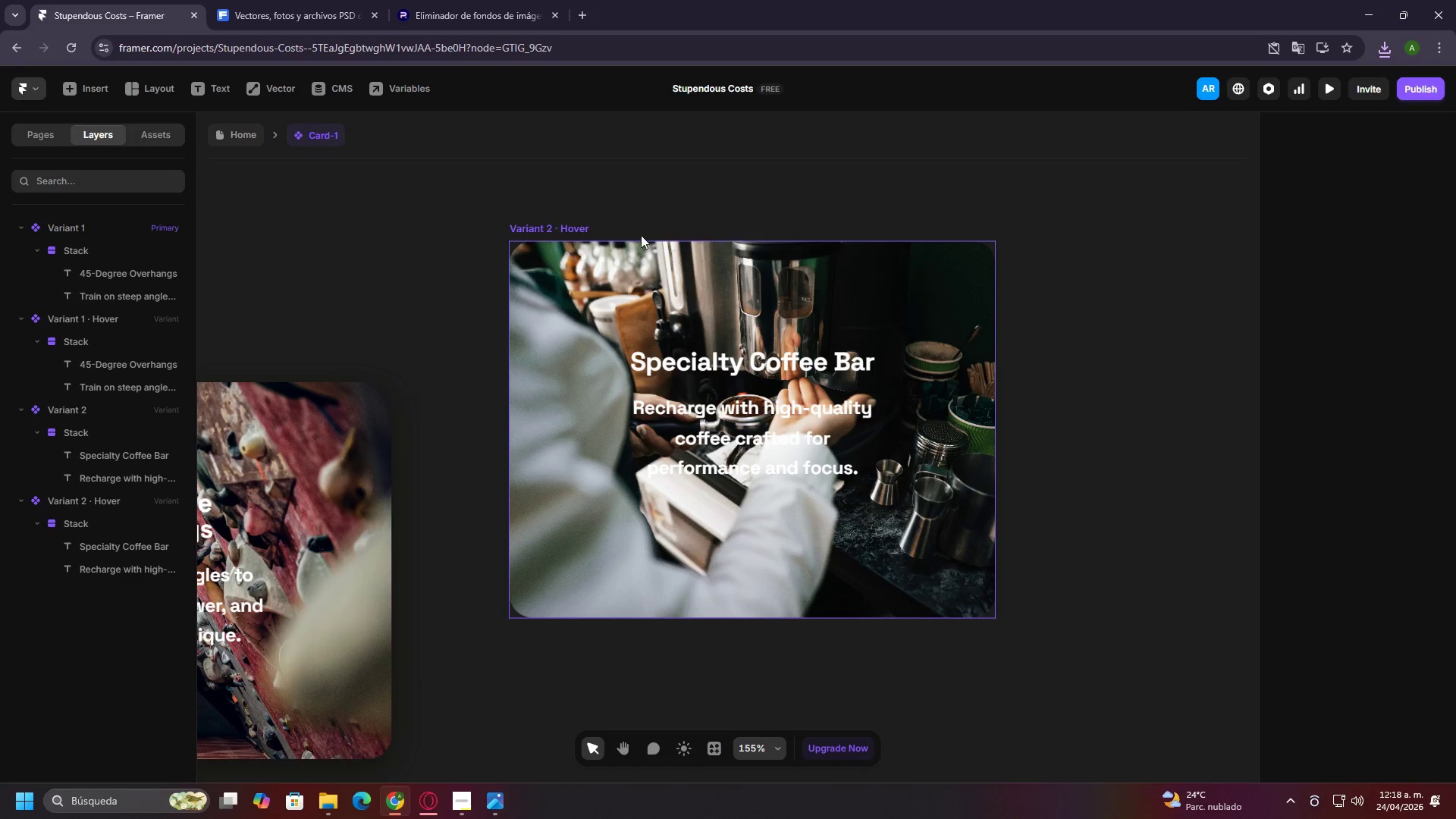 
left_click([584, 232])
 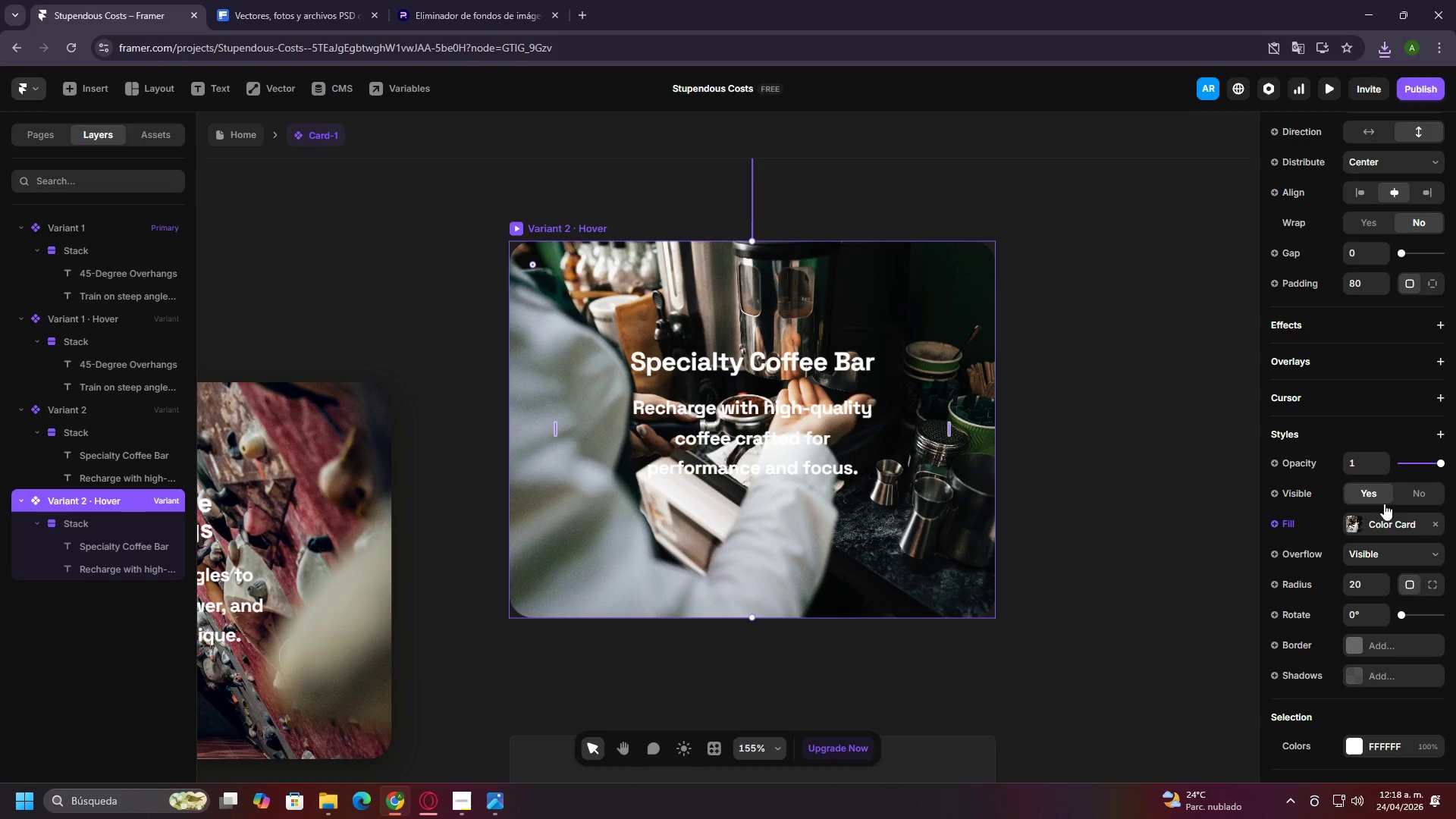 
left_click([1412, 490])
 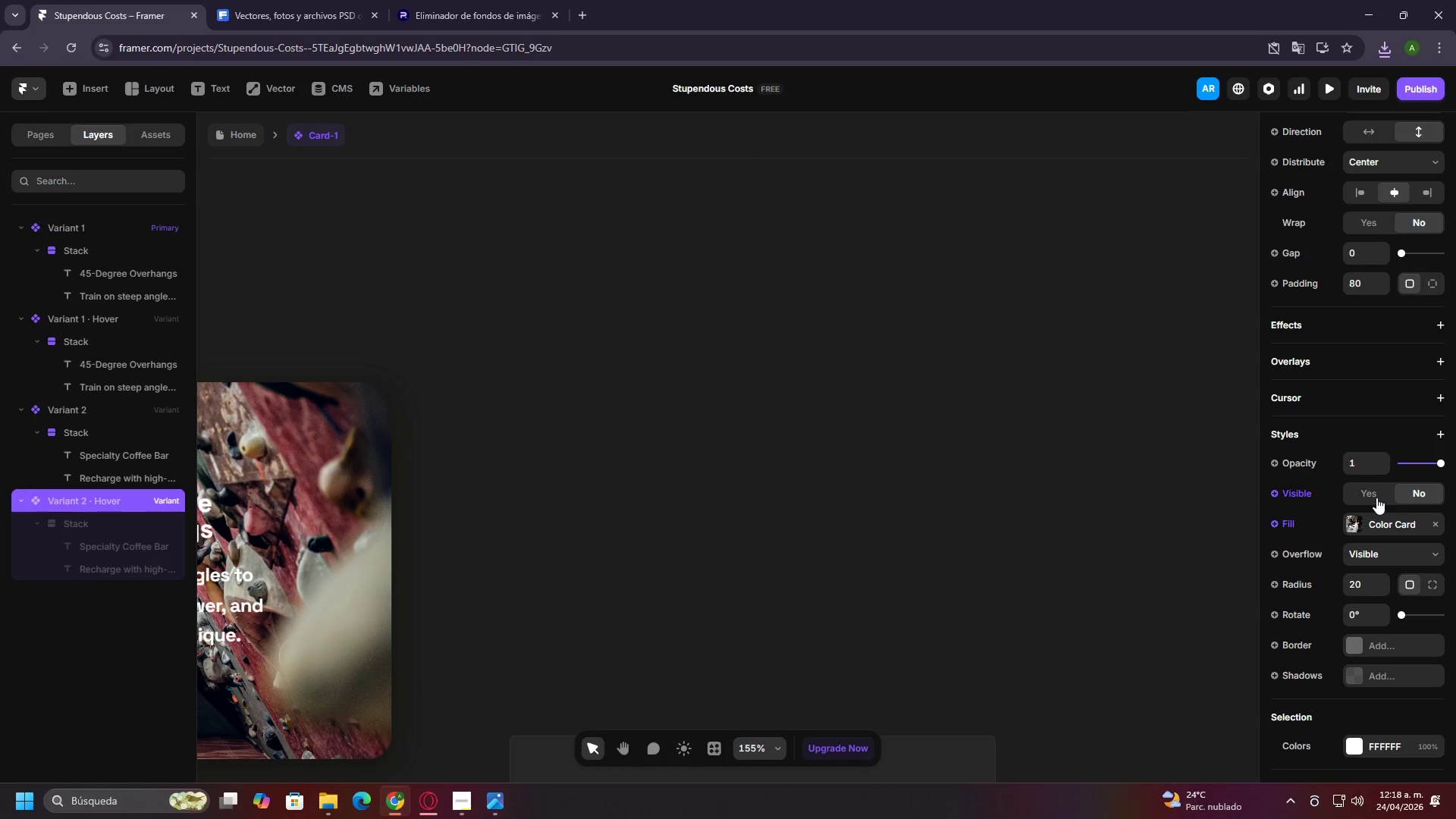 
left_click([1374, 497])
 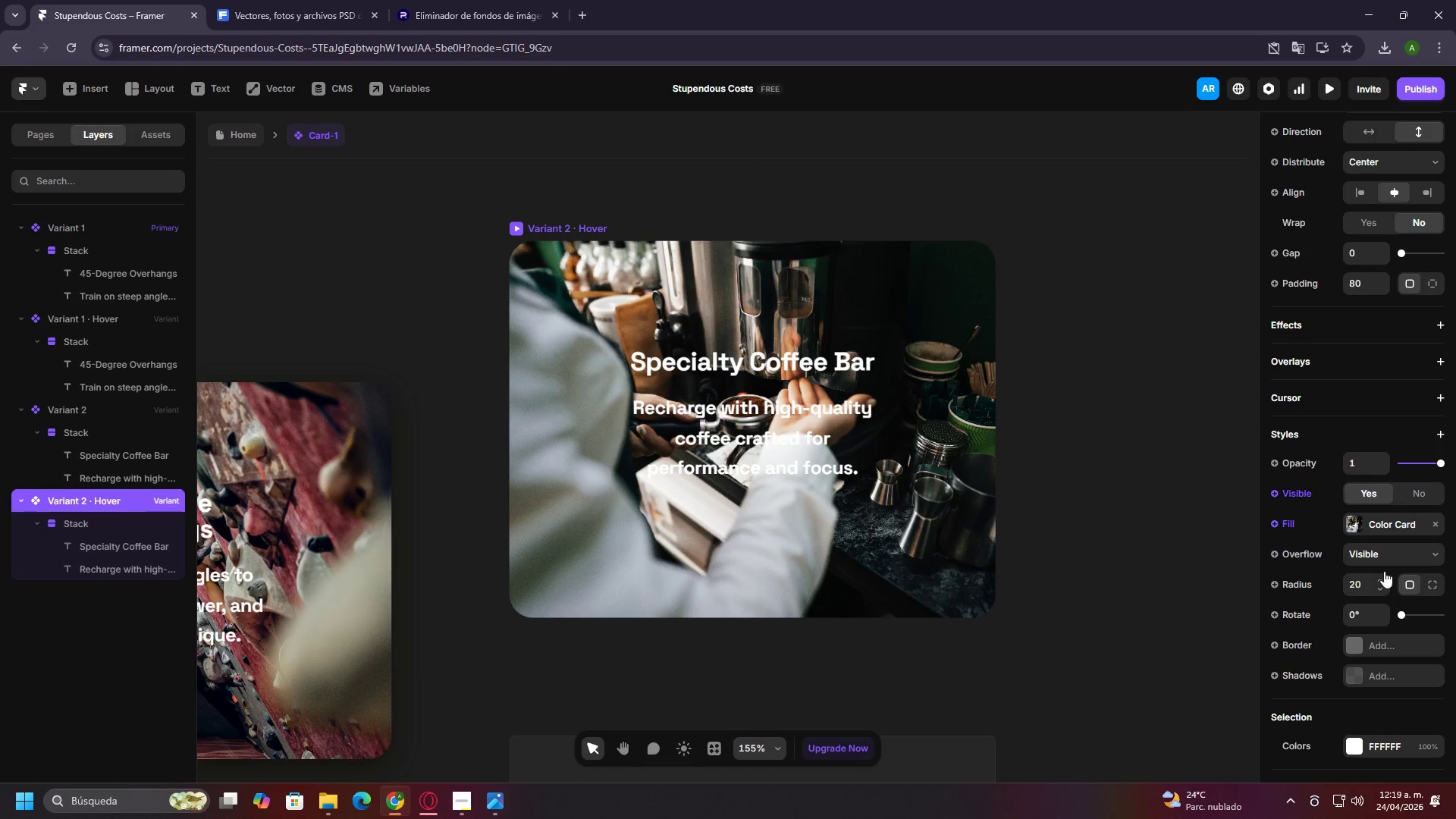 
left_click([1388, 560])
 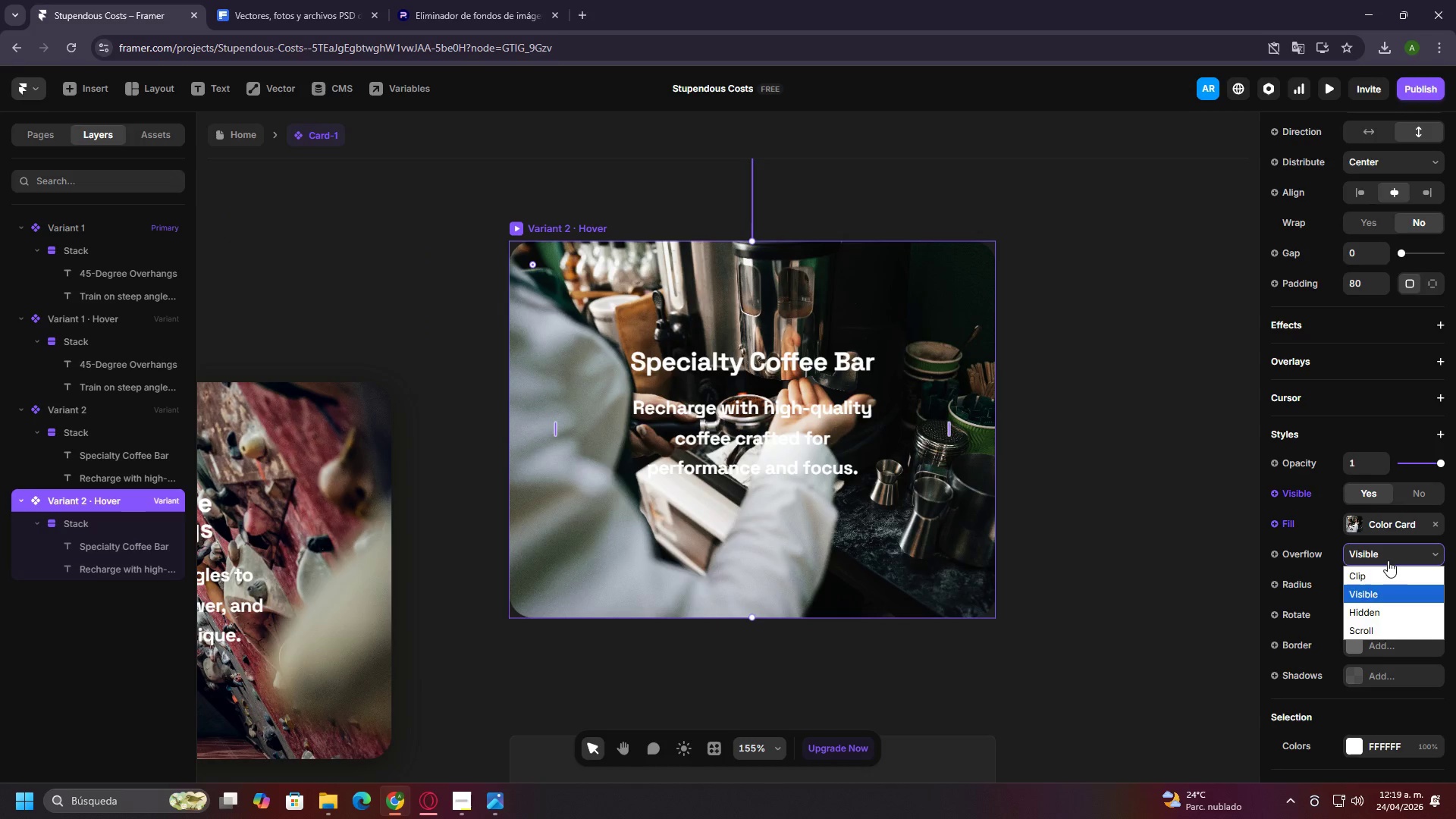 
left_click([1388, 560])
 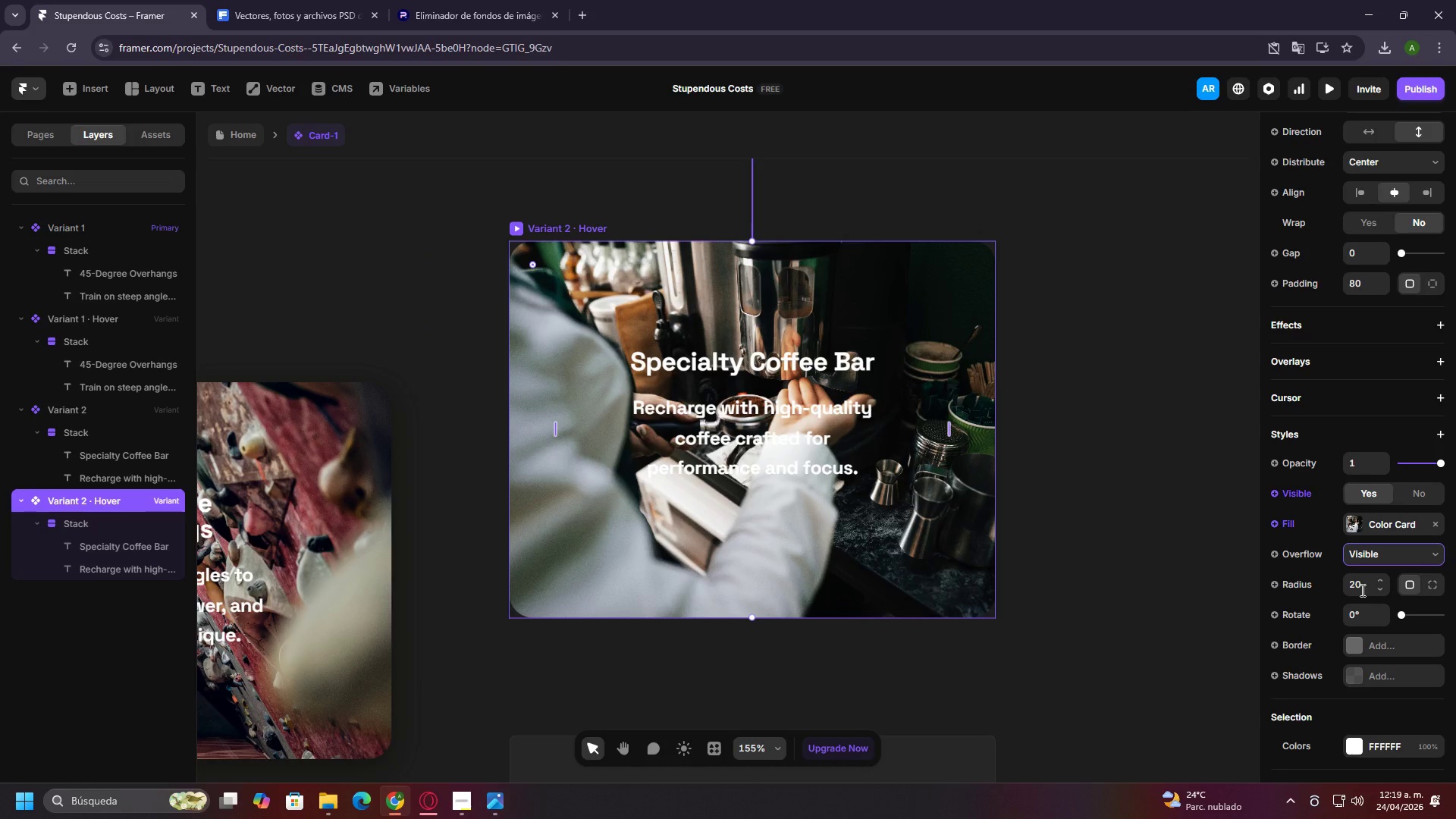 
scroll: coordinate [1388, 639], scroll_direction: down, amount: 2.0
 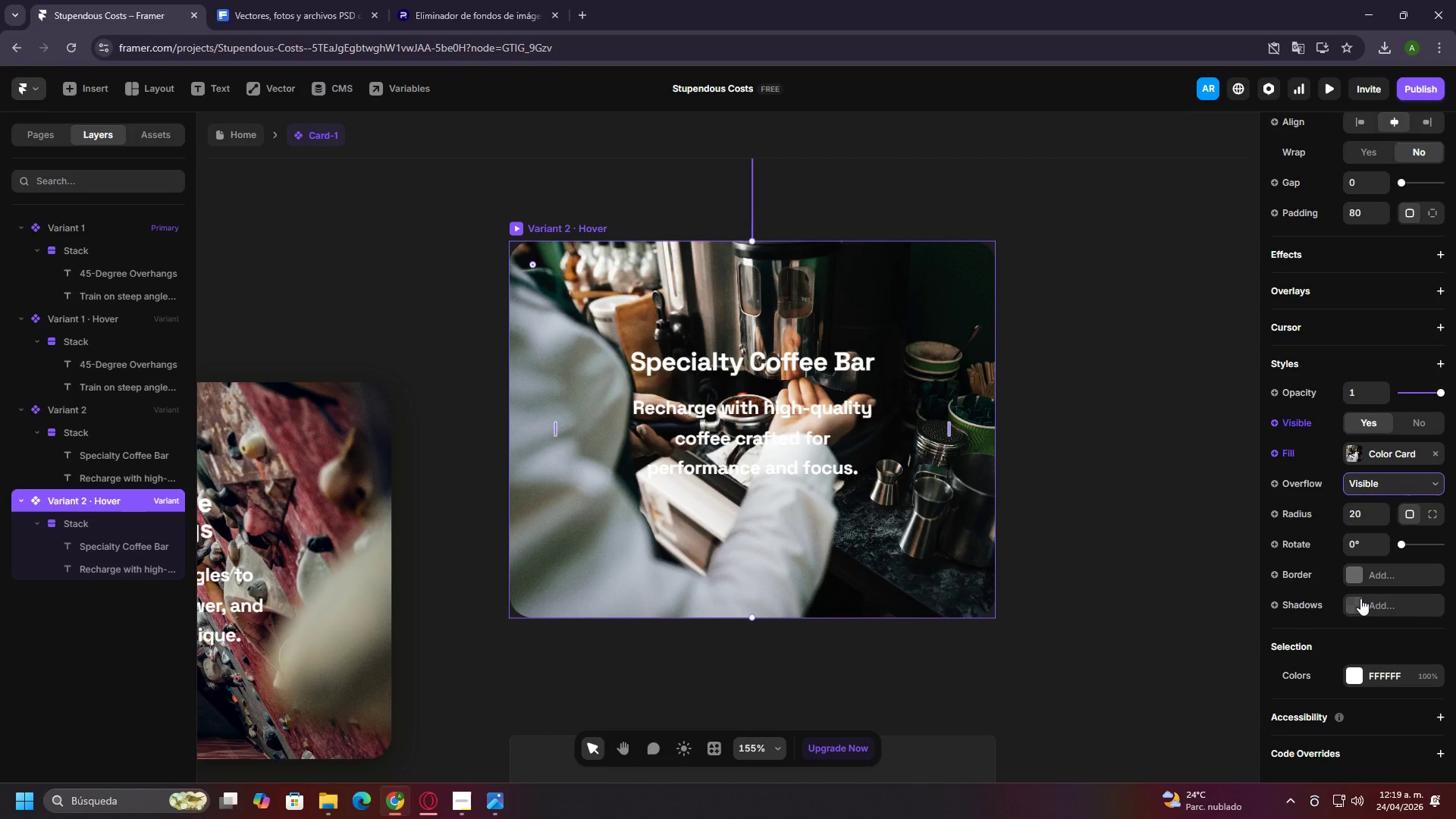 
left_click([1355, 597])
 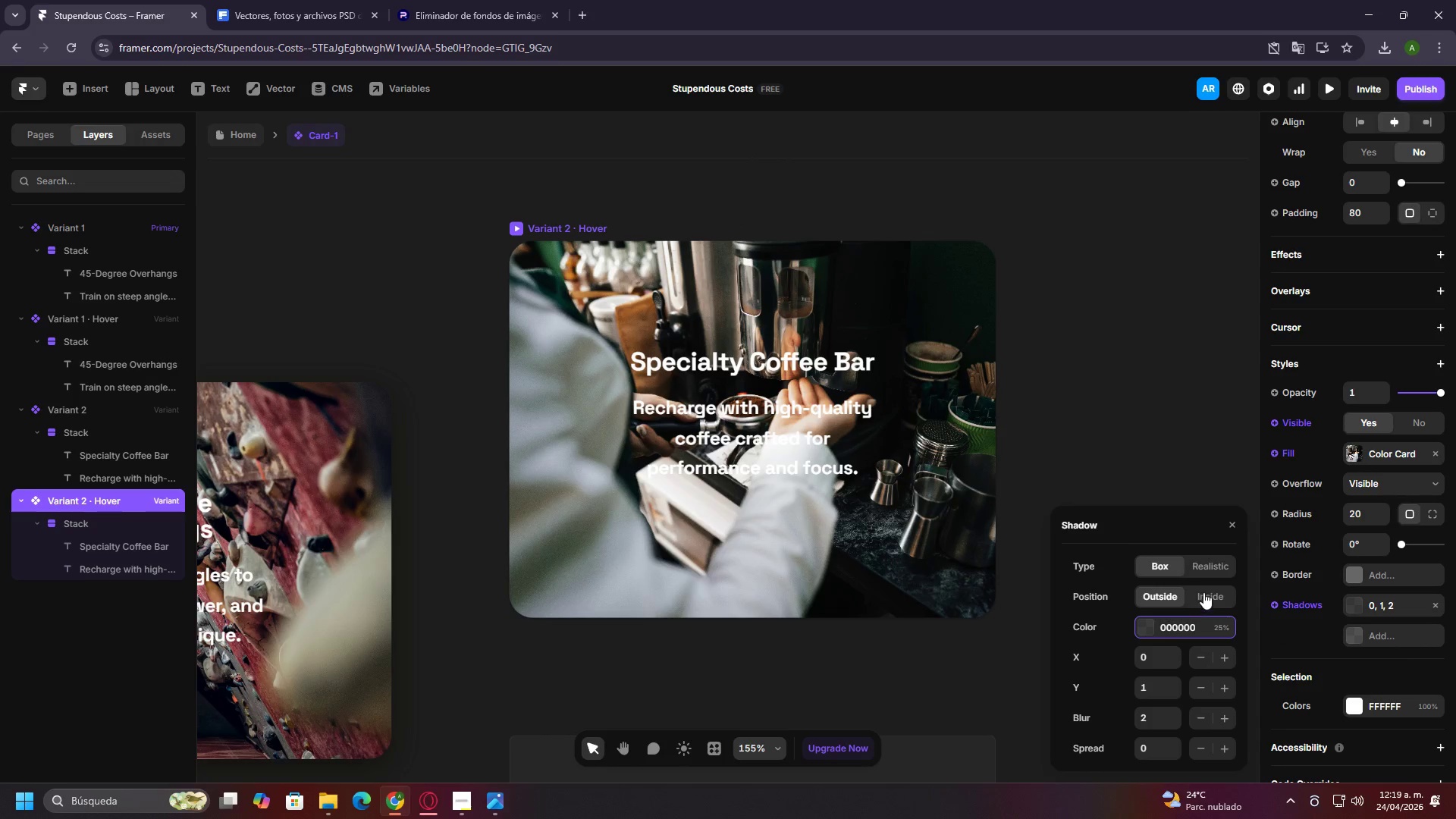 
left_click([1204, 591])
 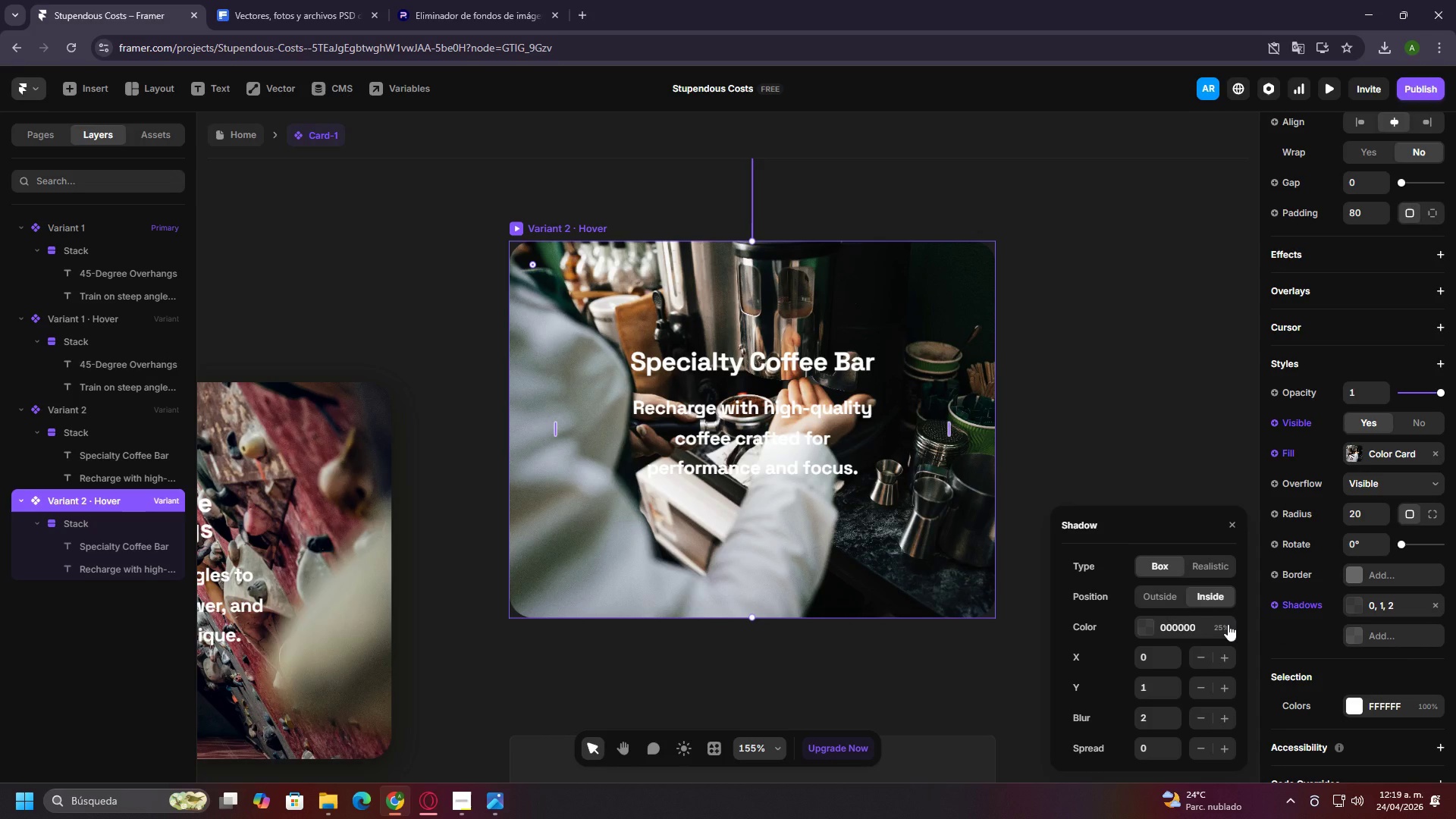 
left_click([1228, 624])
 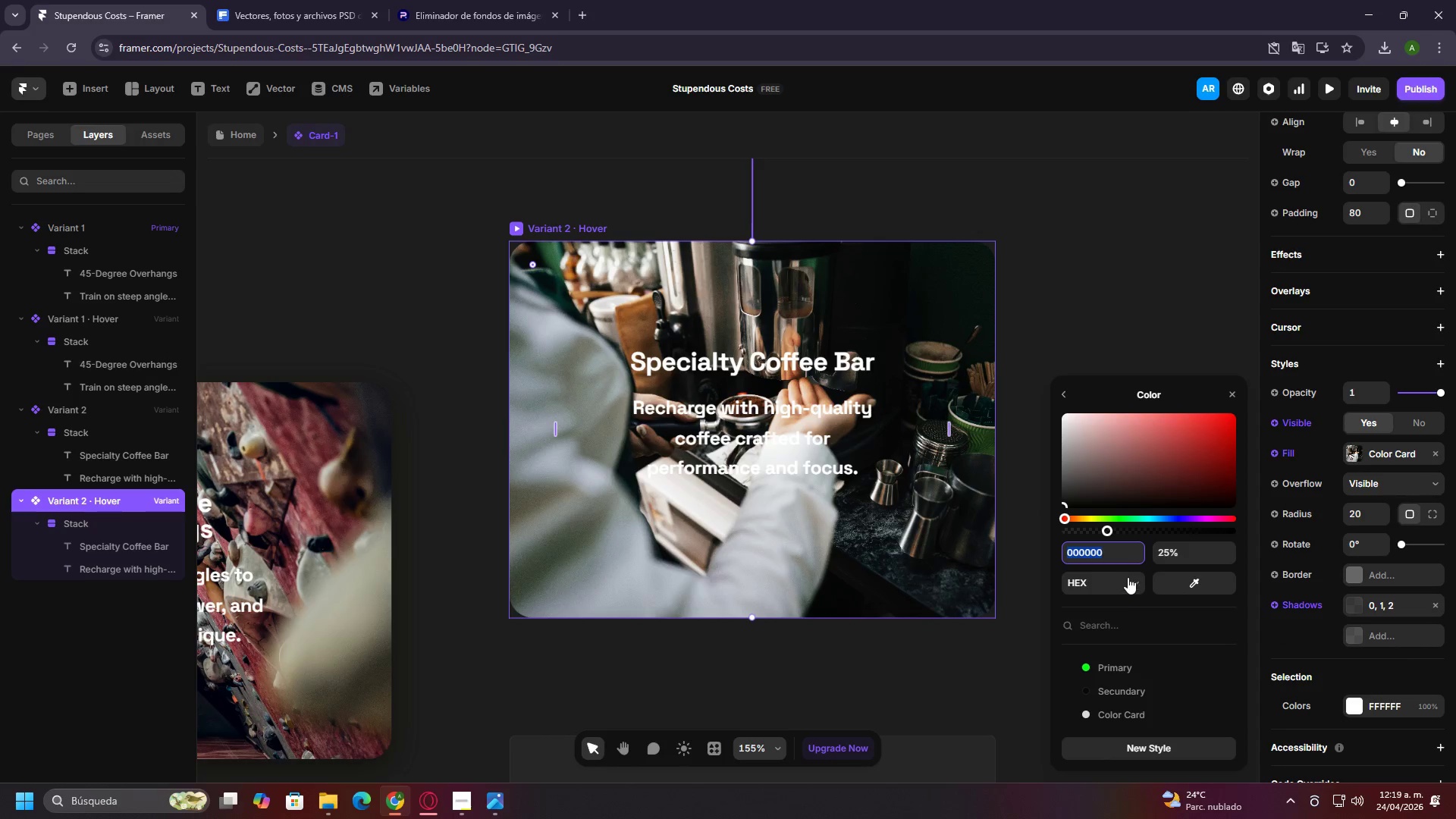 
left_click([1170, 552])
 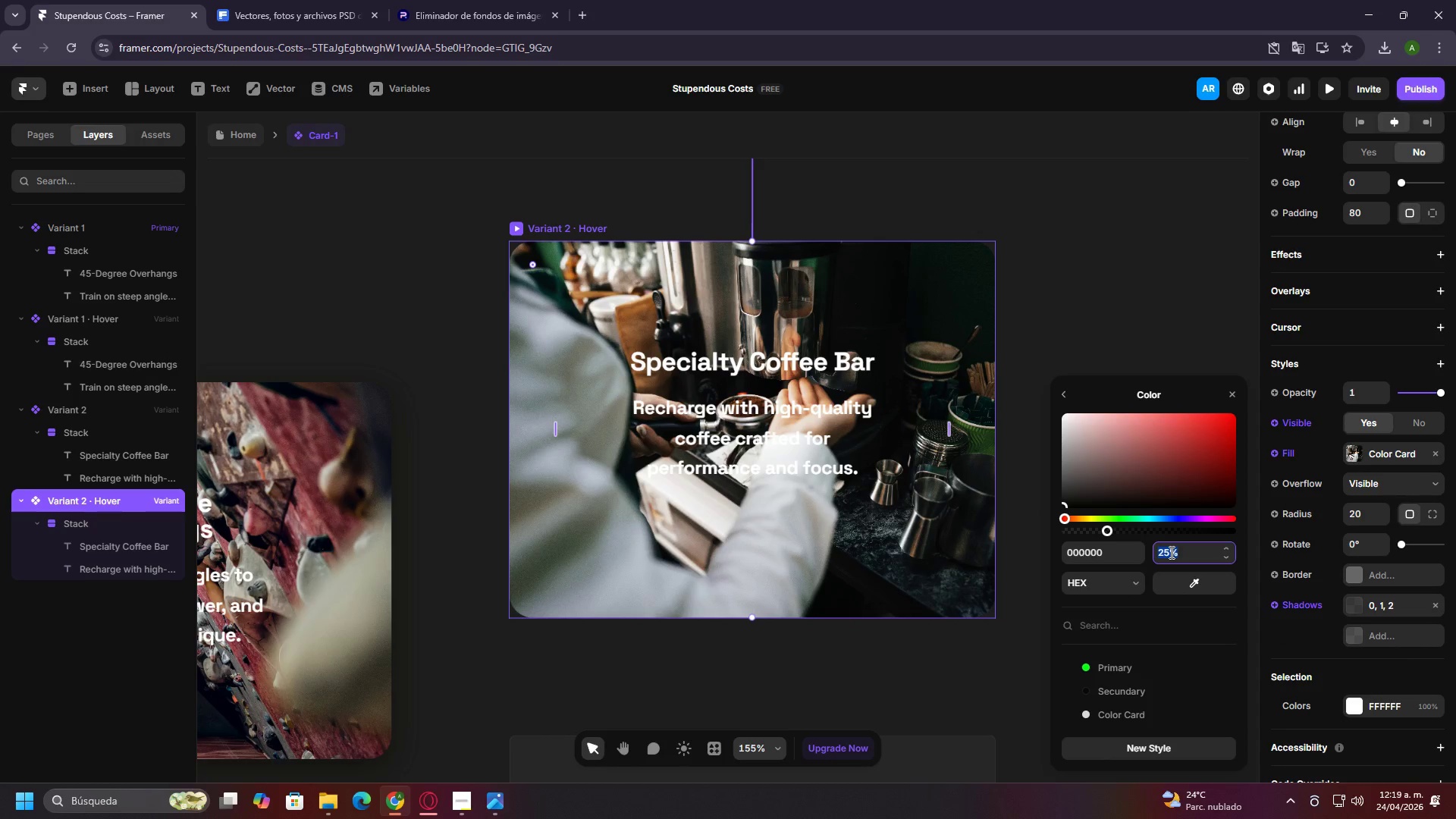 
type(100)
 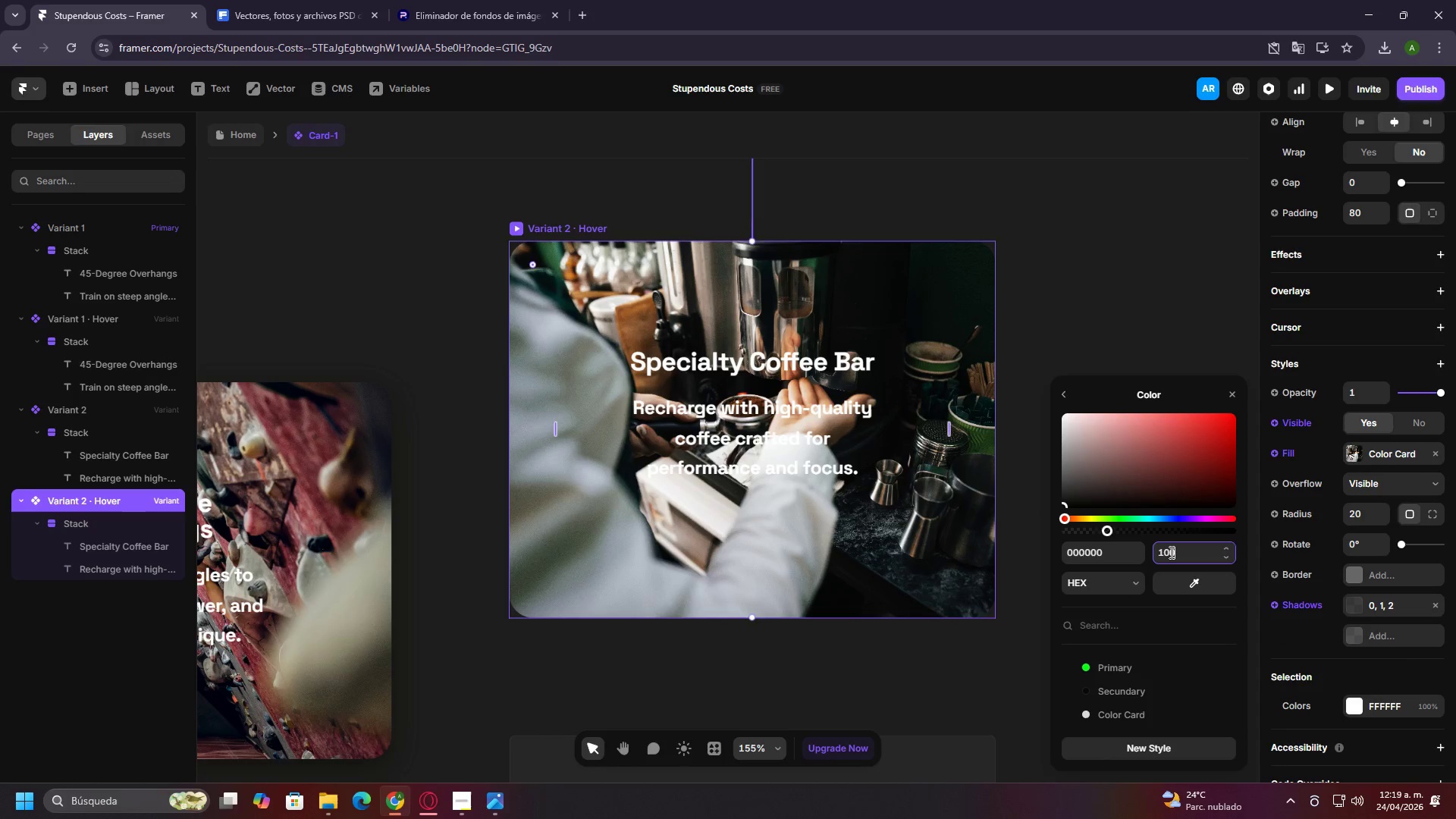 
key(Enter)
 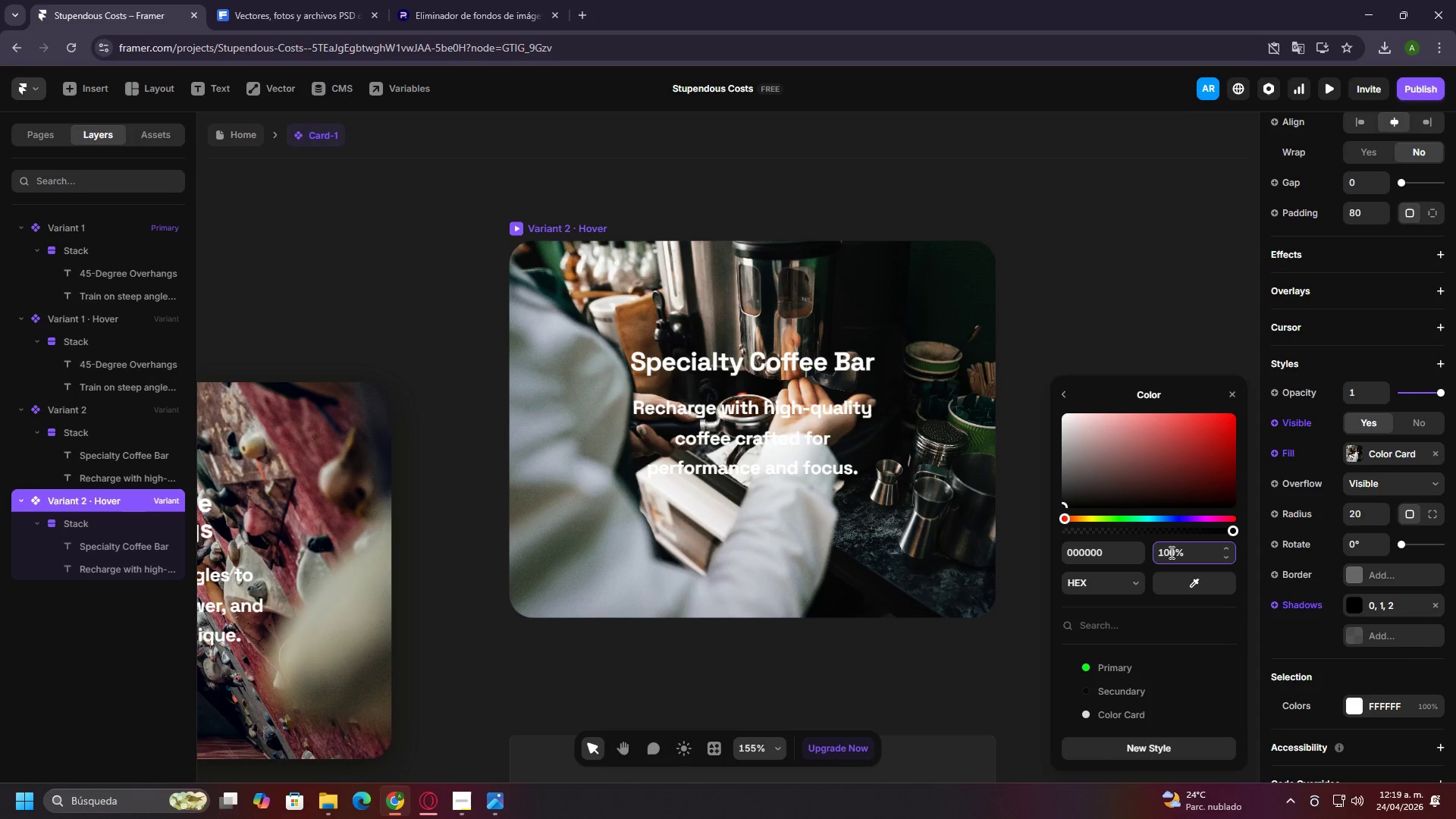 
key(Control+Z)
 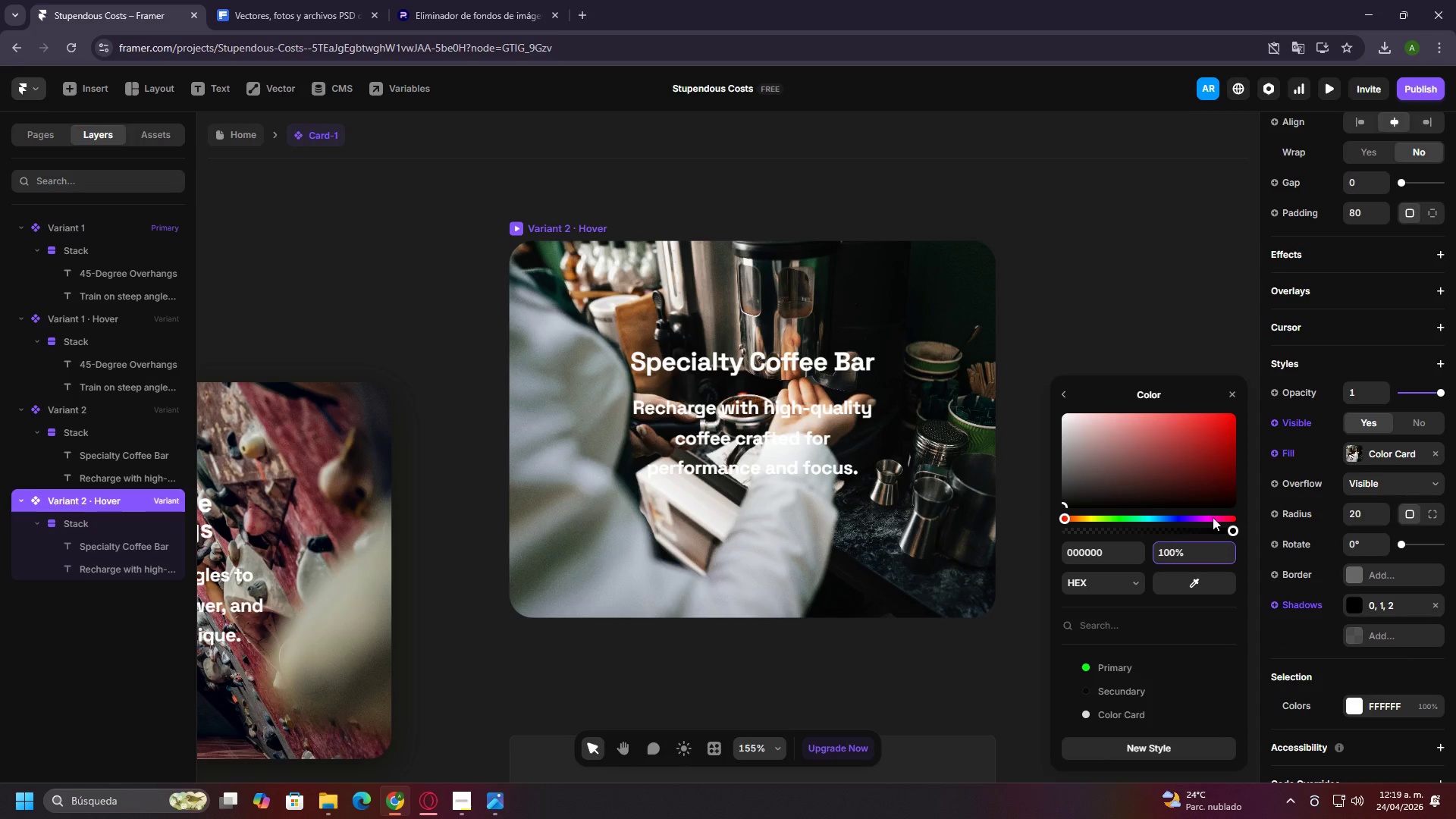 
key(Control+Z)
 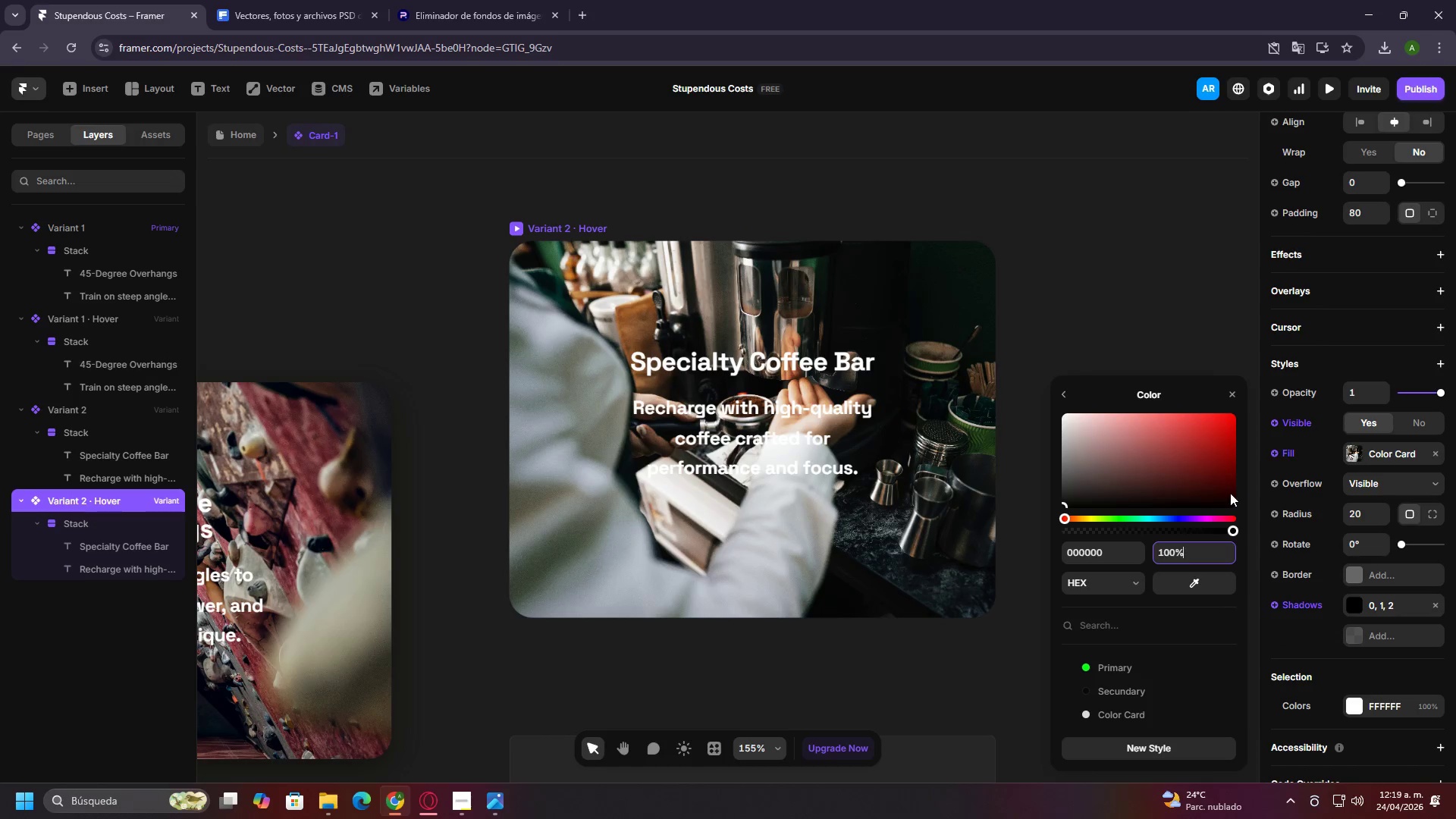 
key(Control+Z)
 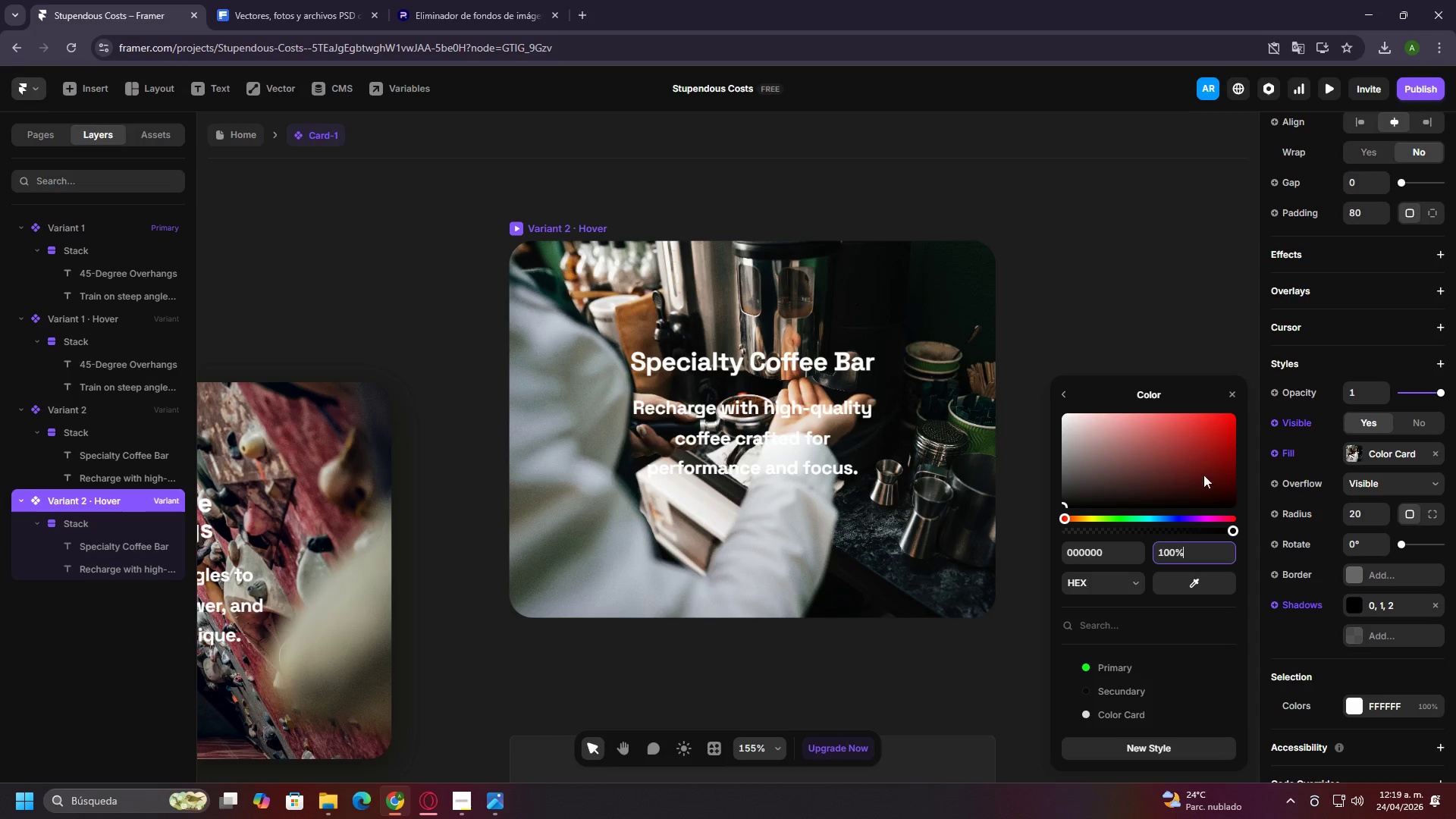 
key(Control+Z)
 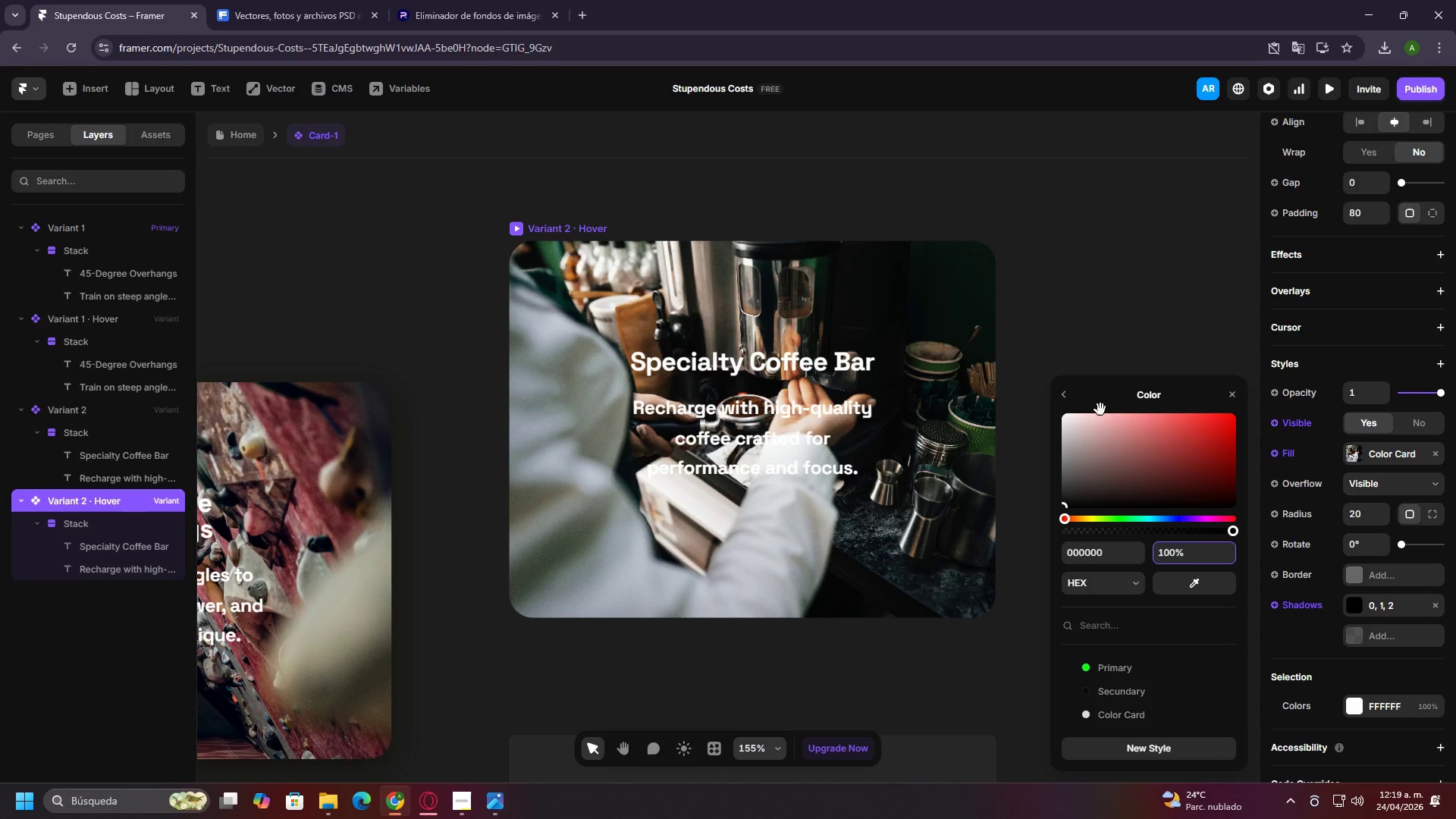 
left_click([1065, 397])
 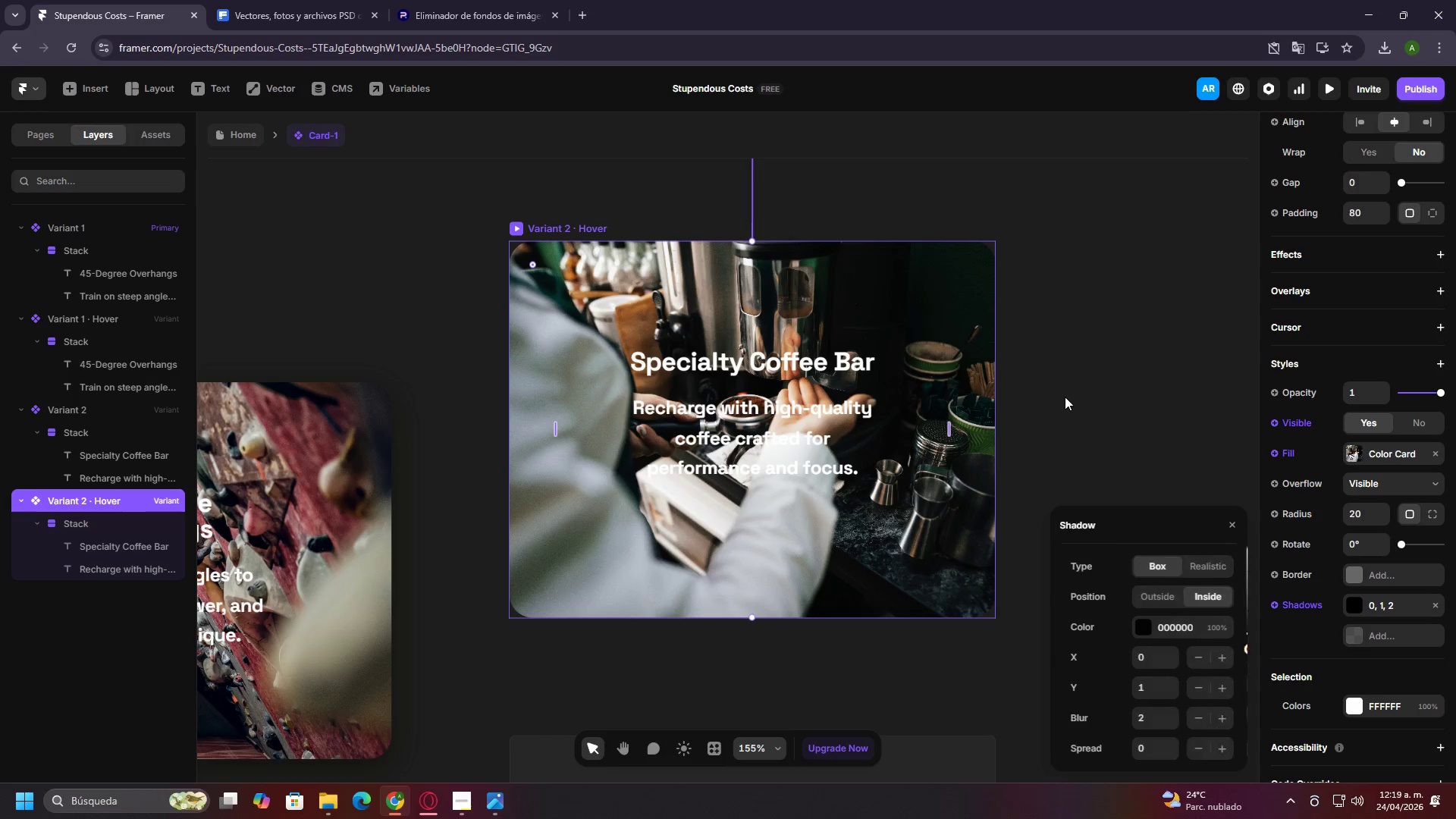 
key(Control+Z)
 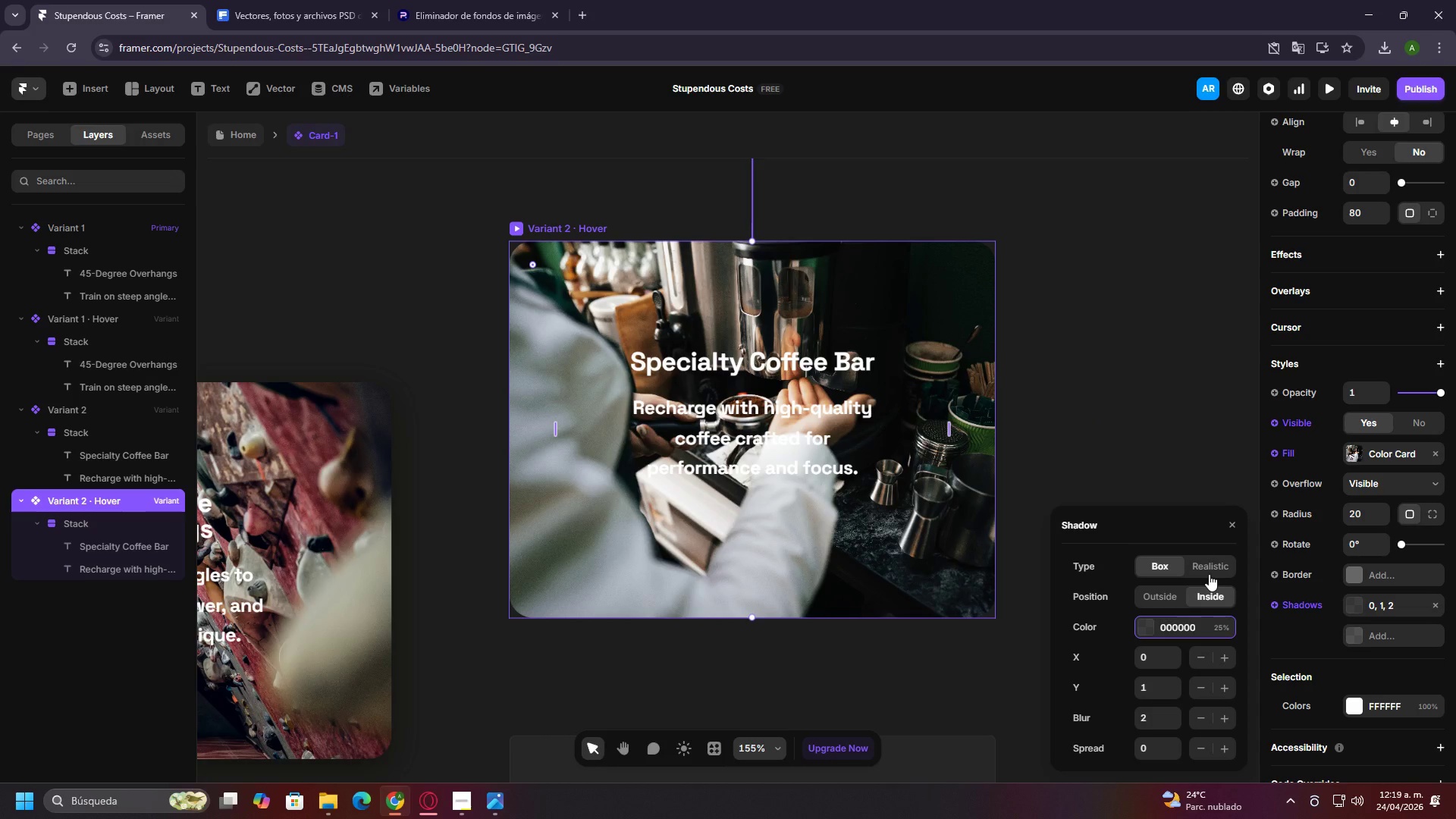 
key(Control+Z)
 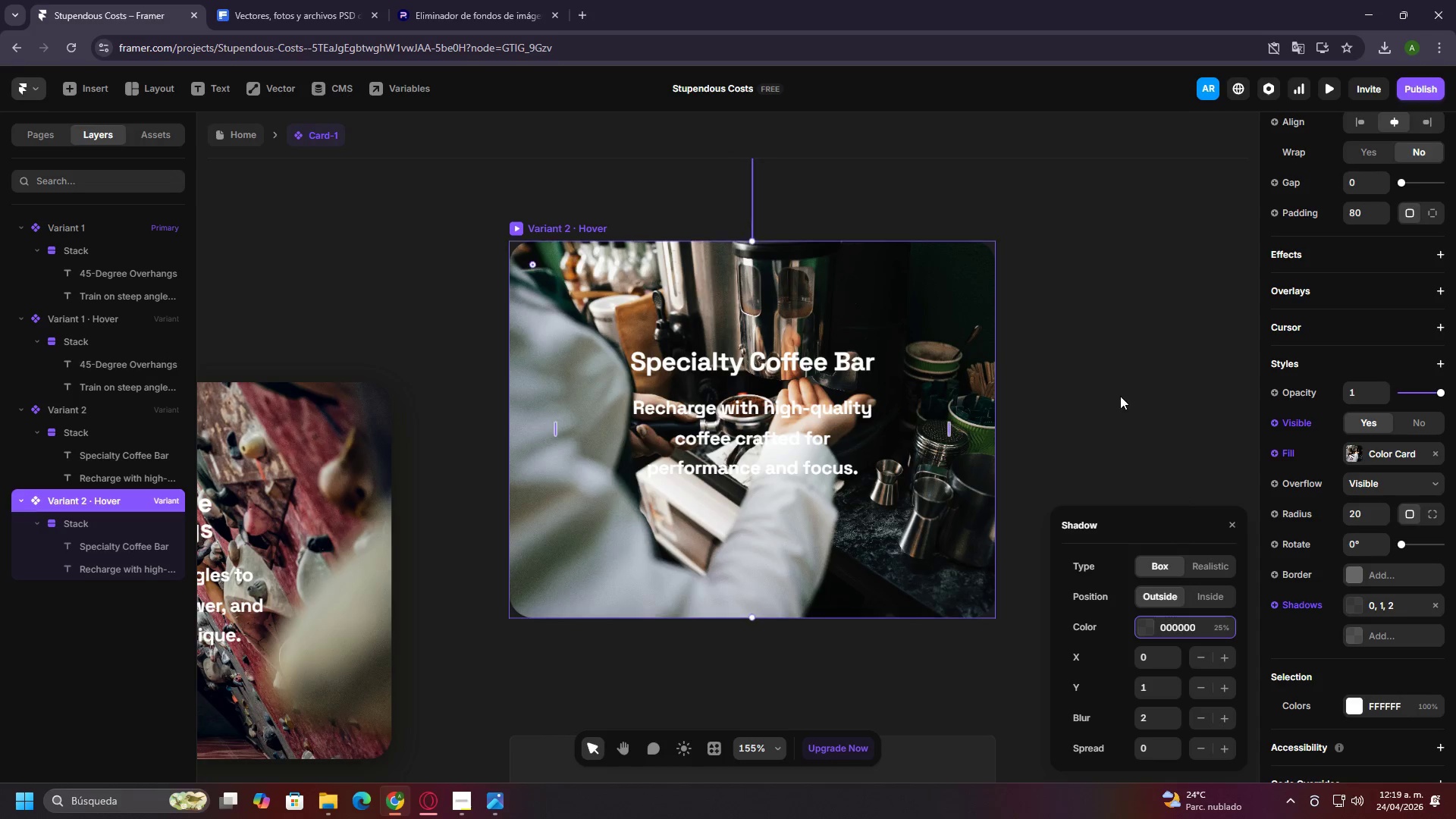 
left_click([1120, 396])
 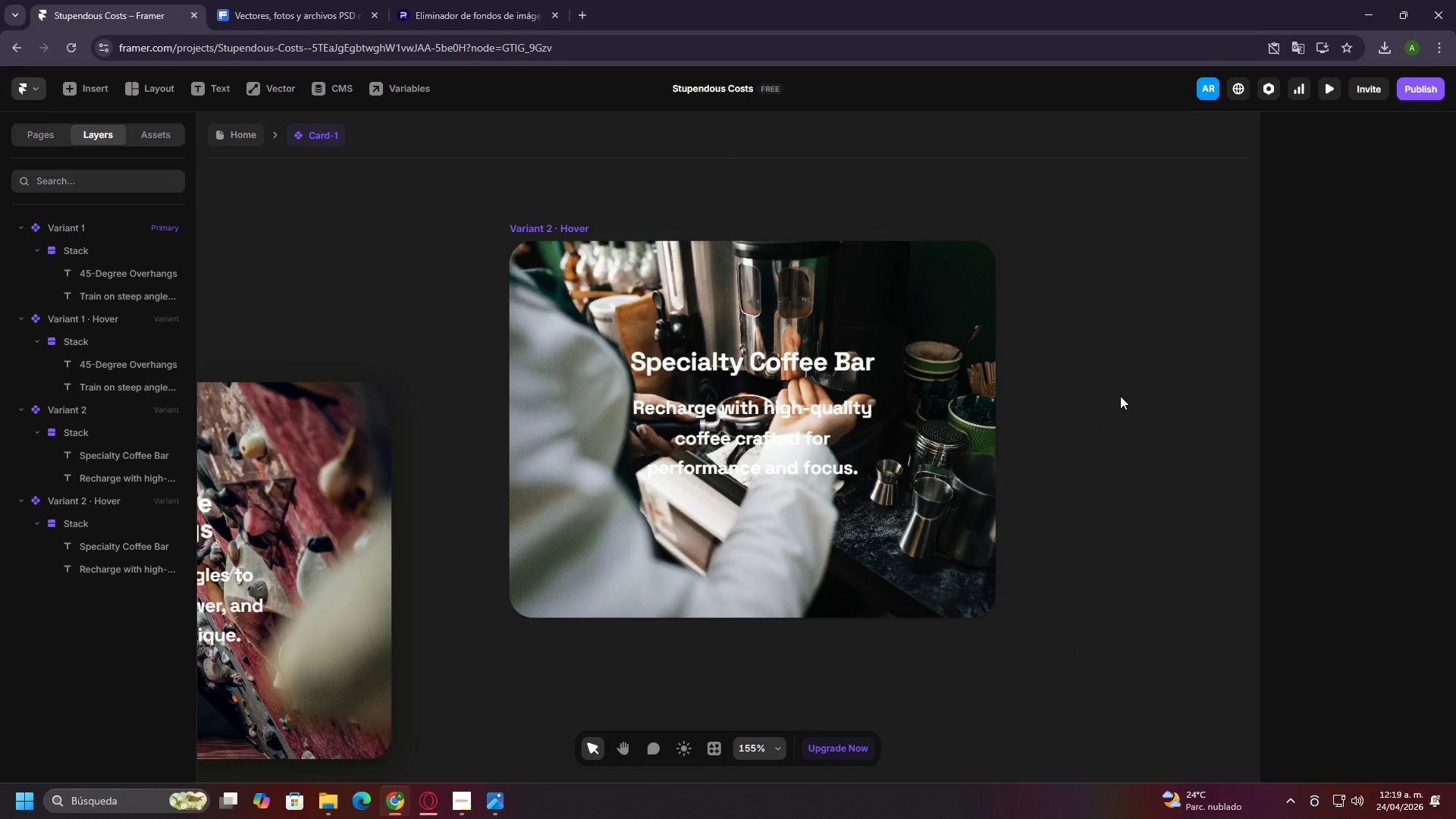 
hold_key(key=ControlLeft, duration=1.5)
scroll: coordinate [1120, 396], scroll_direction: down, amount: 7.0
 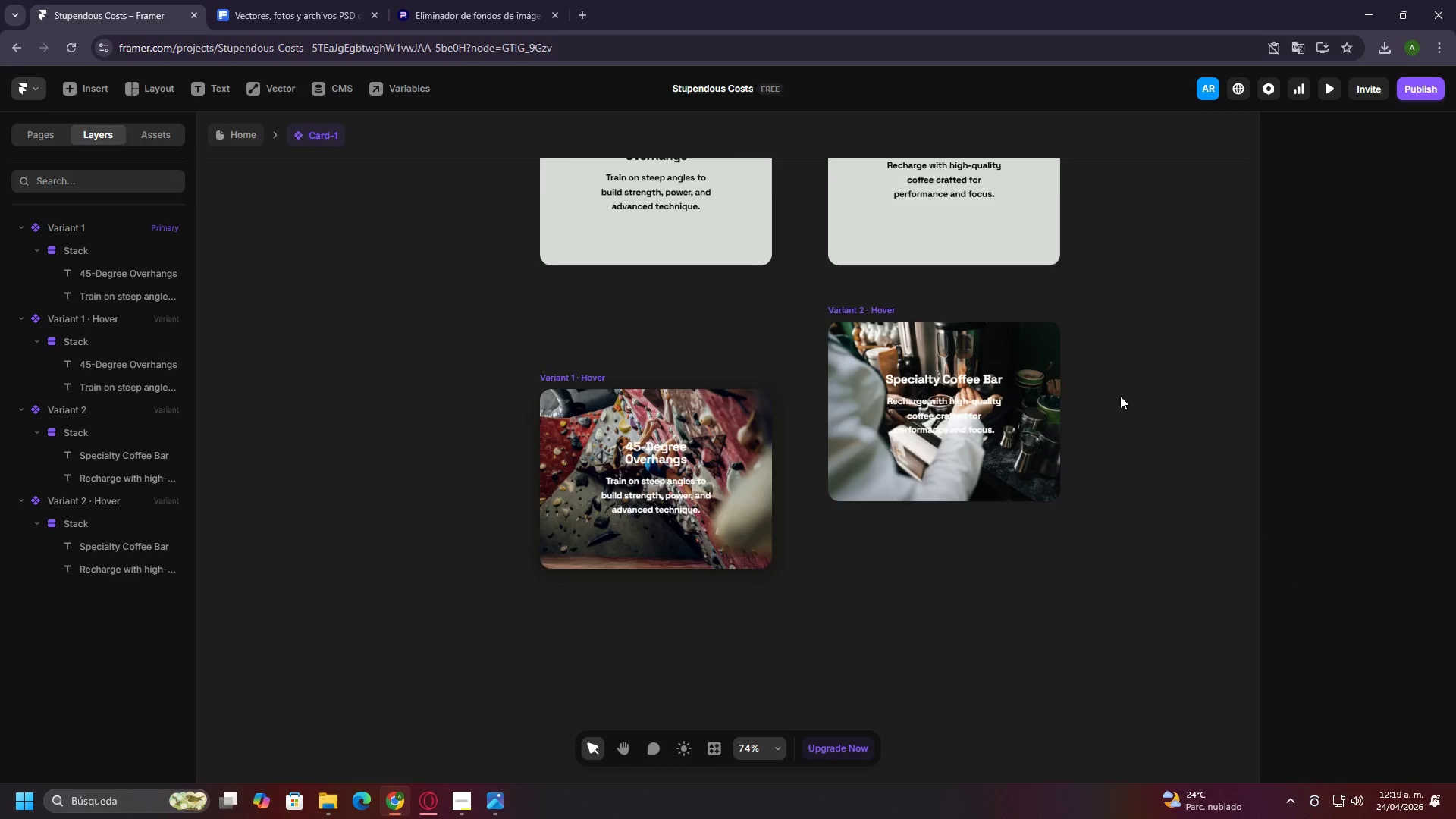 
scroll: coordinate [1120, 397], scroll_direction: up, amount: 6.0
 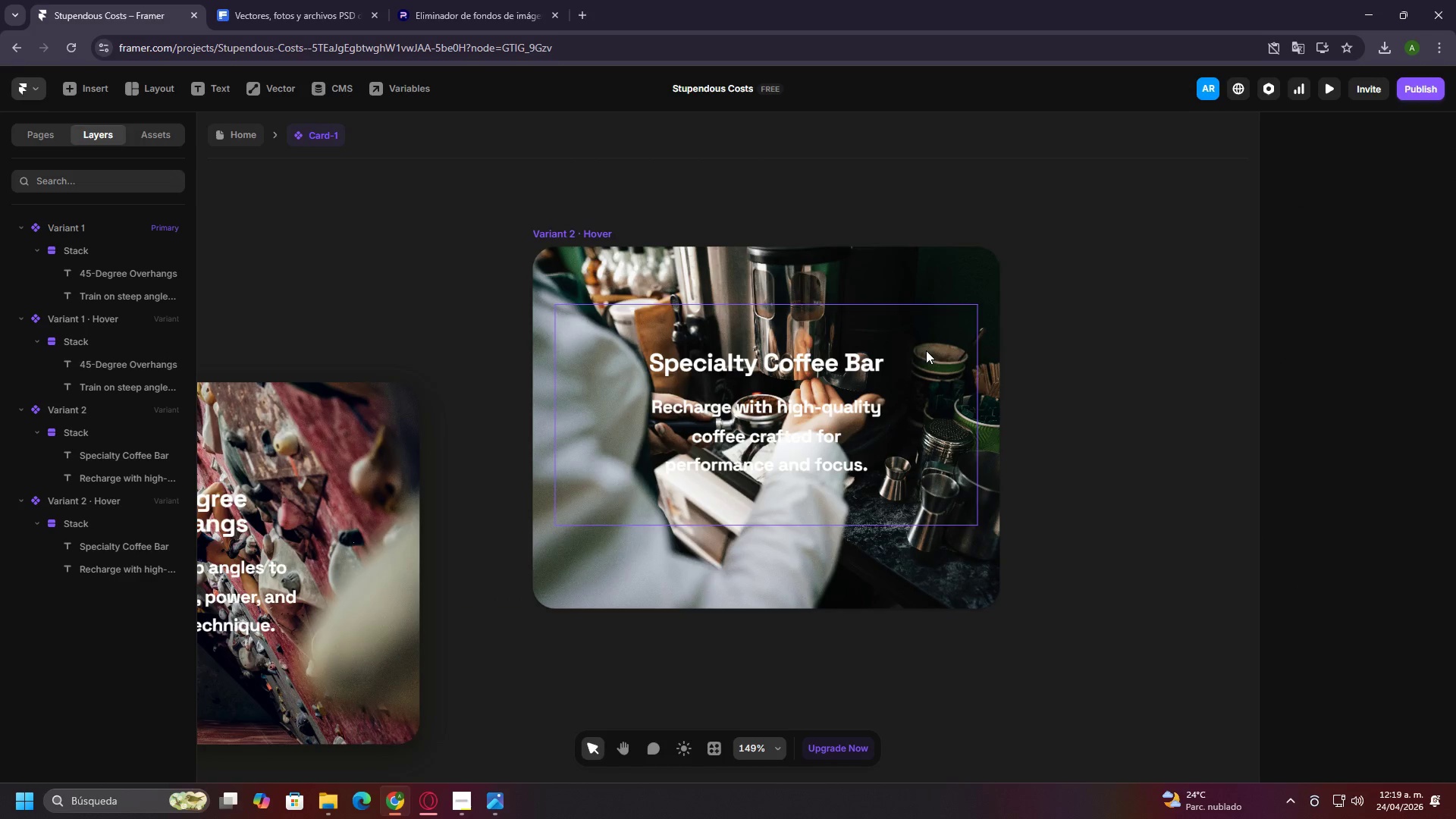 
left_click([854, 293])
 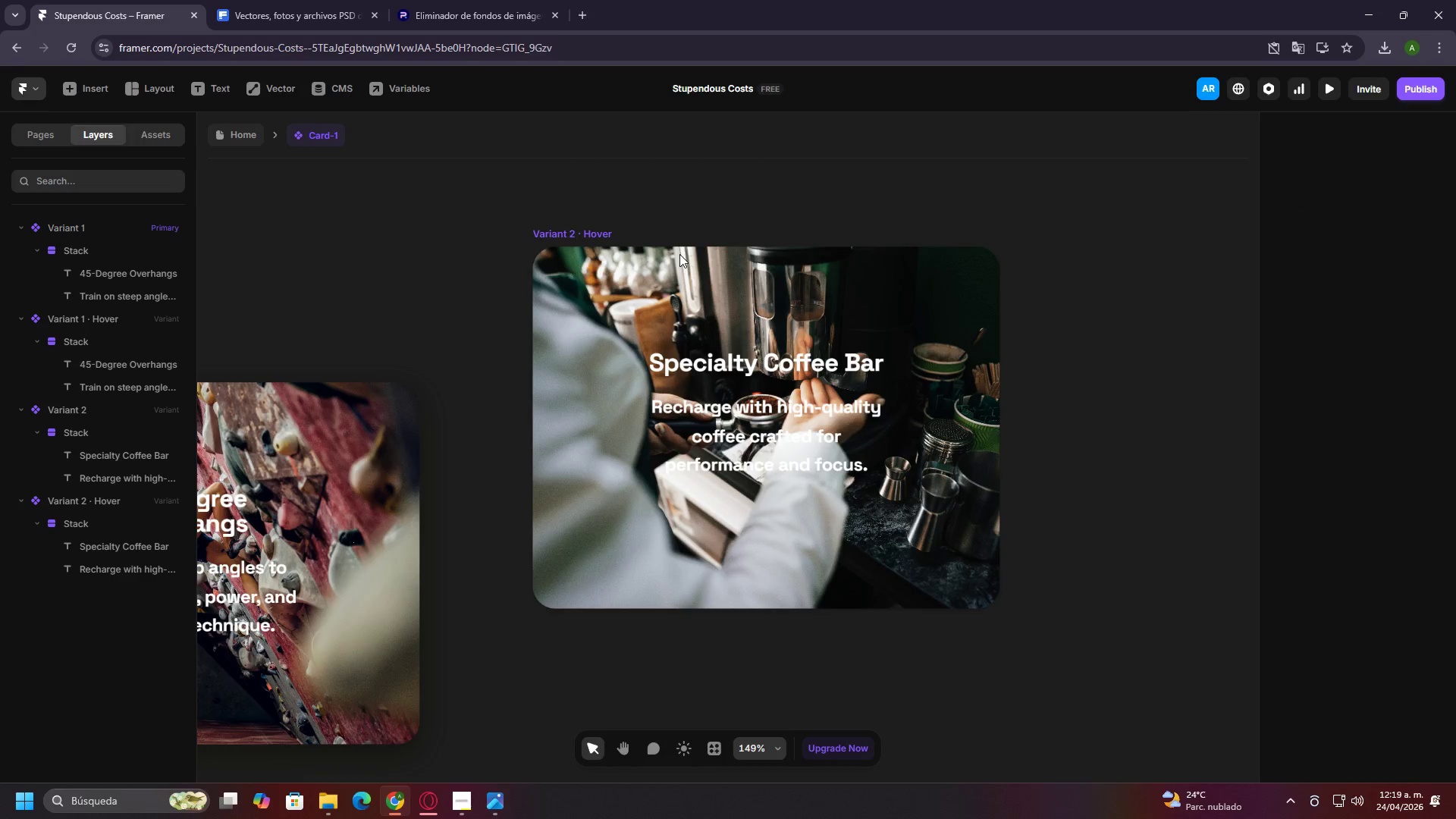 
left_click([638, 240])
 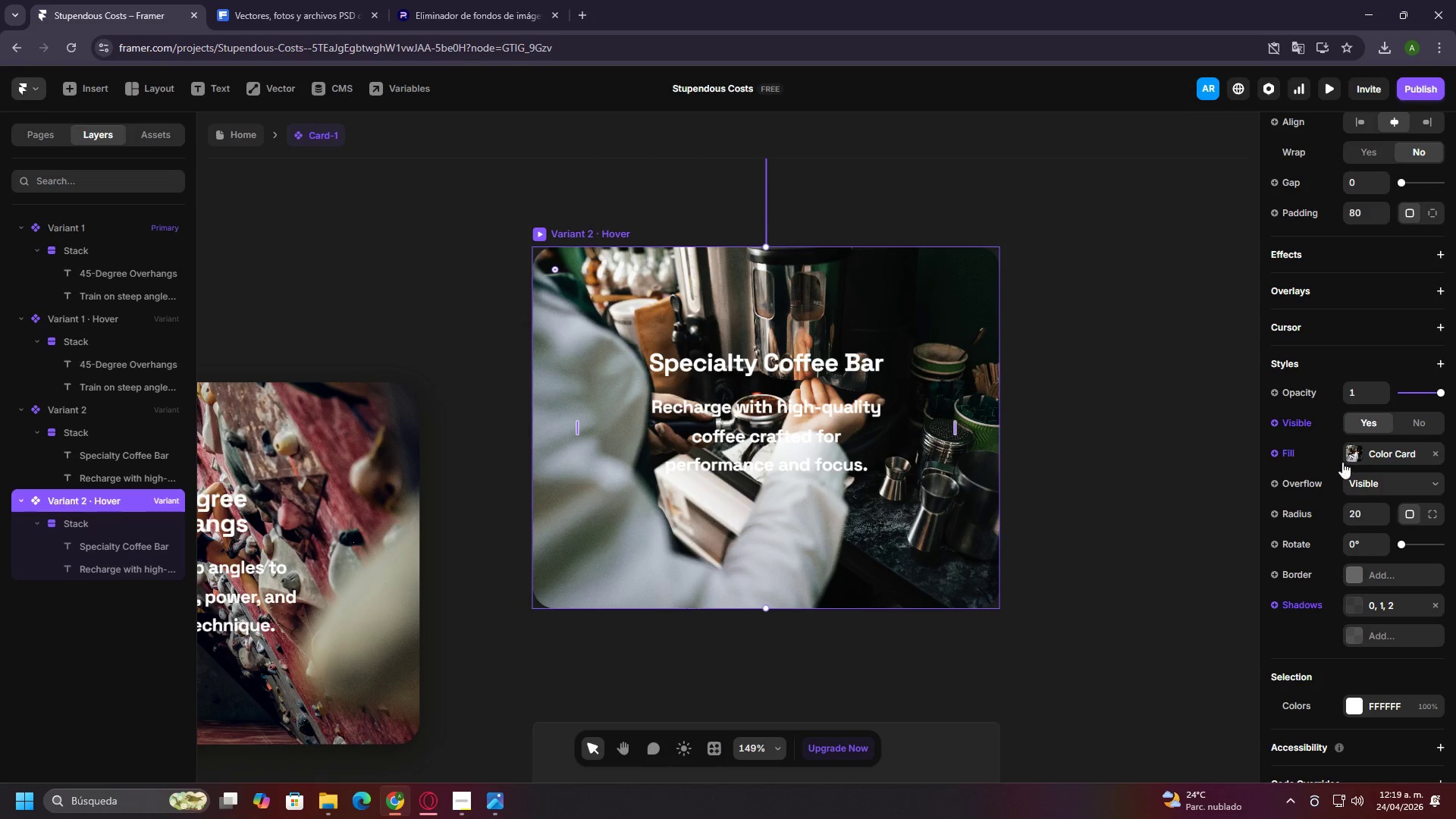 
left_click([1359, 452])
 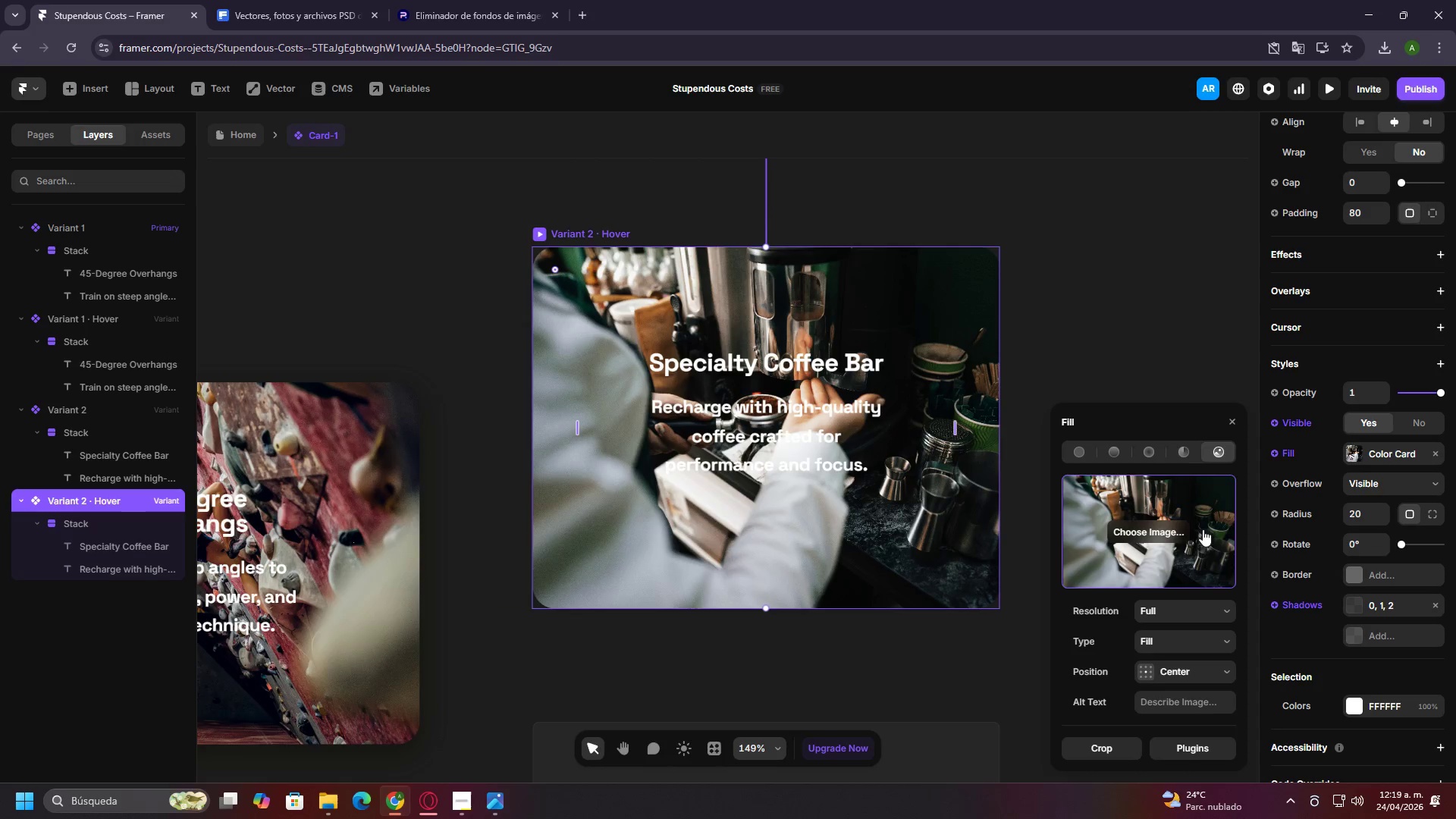 
left_click([1164, 531])
 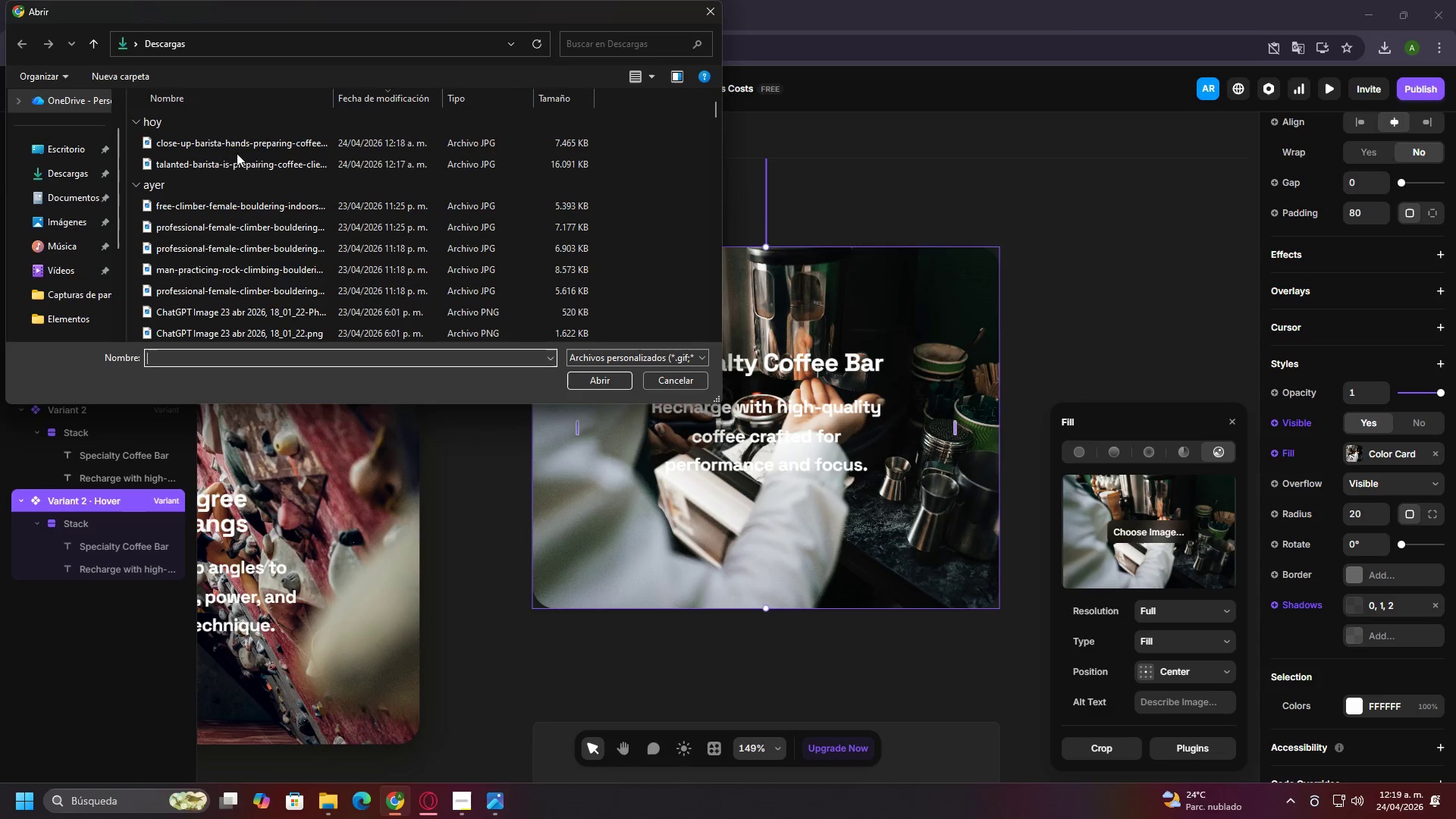 
left_click([212, 165])
 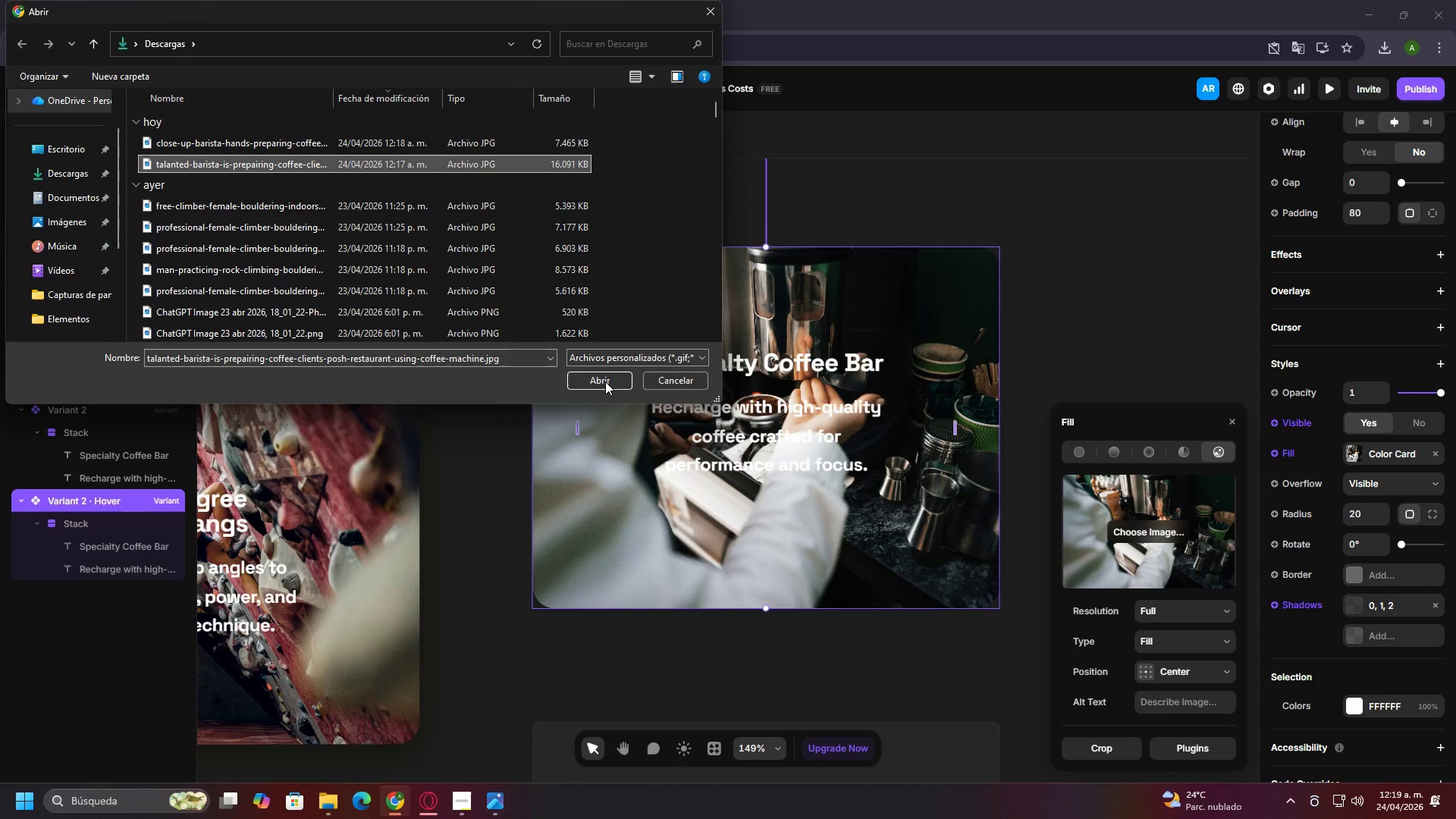 
left_click([610, 383])
 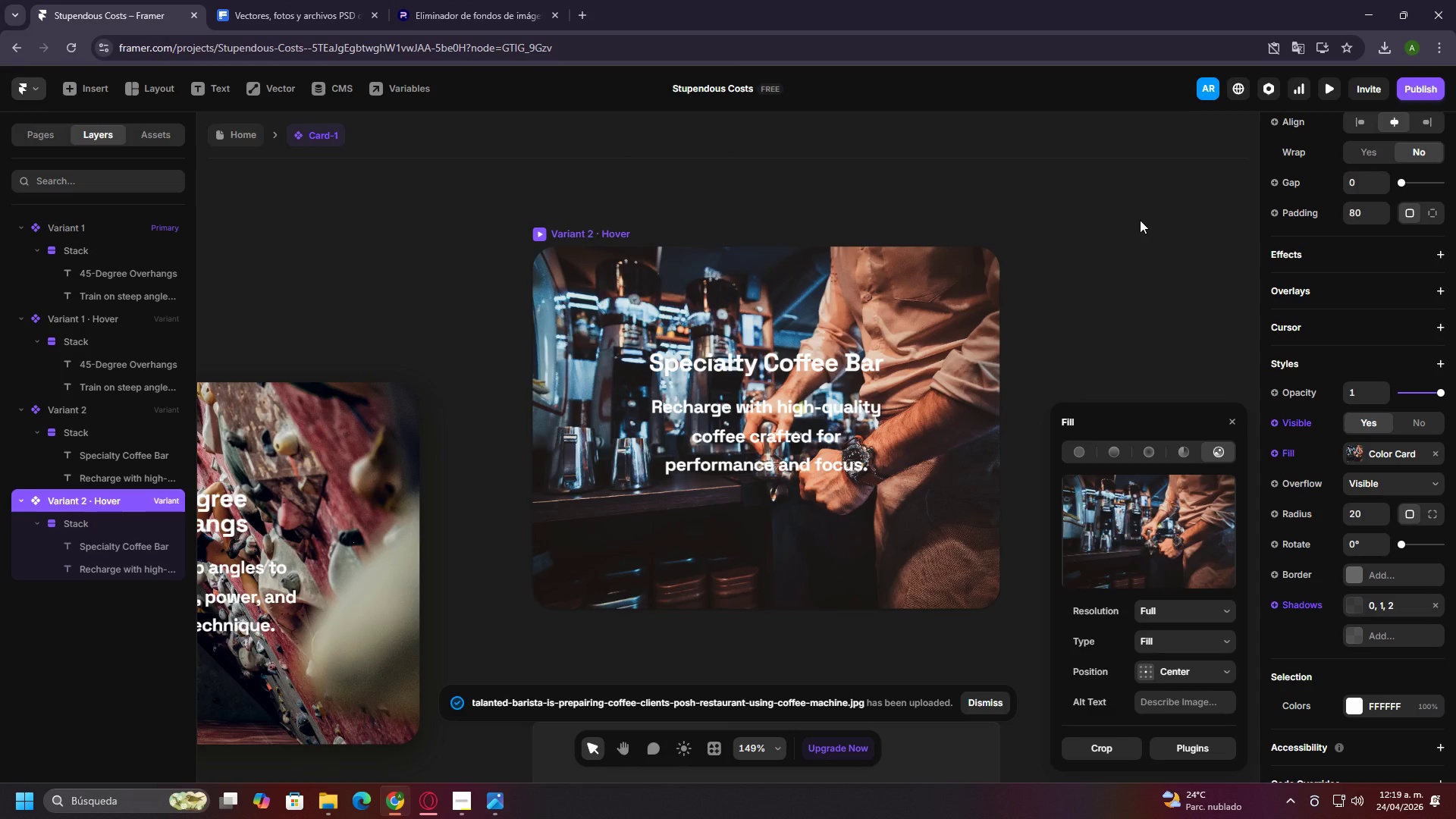 
wait(6.73)
 